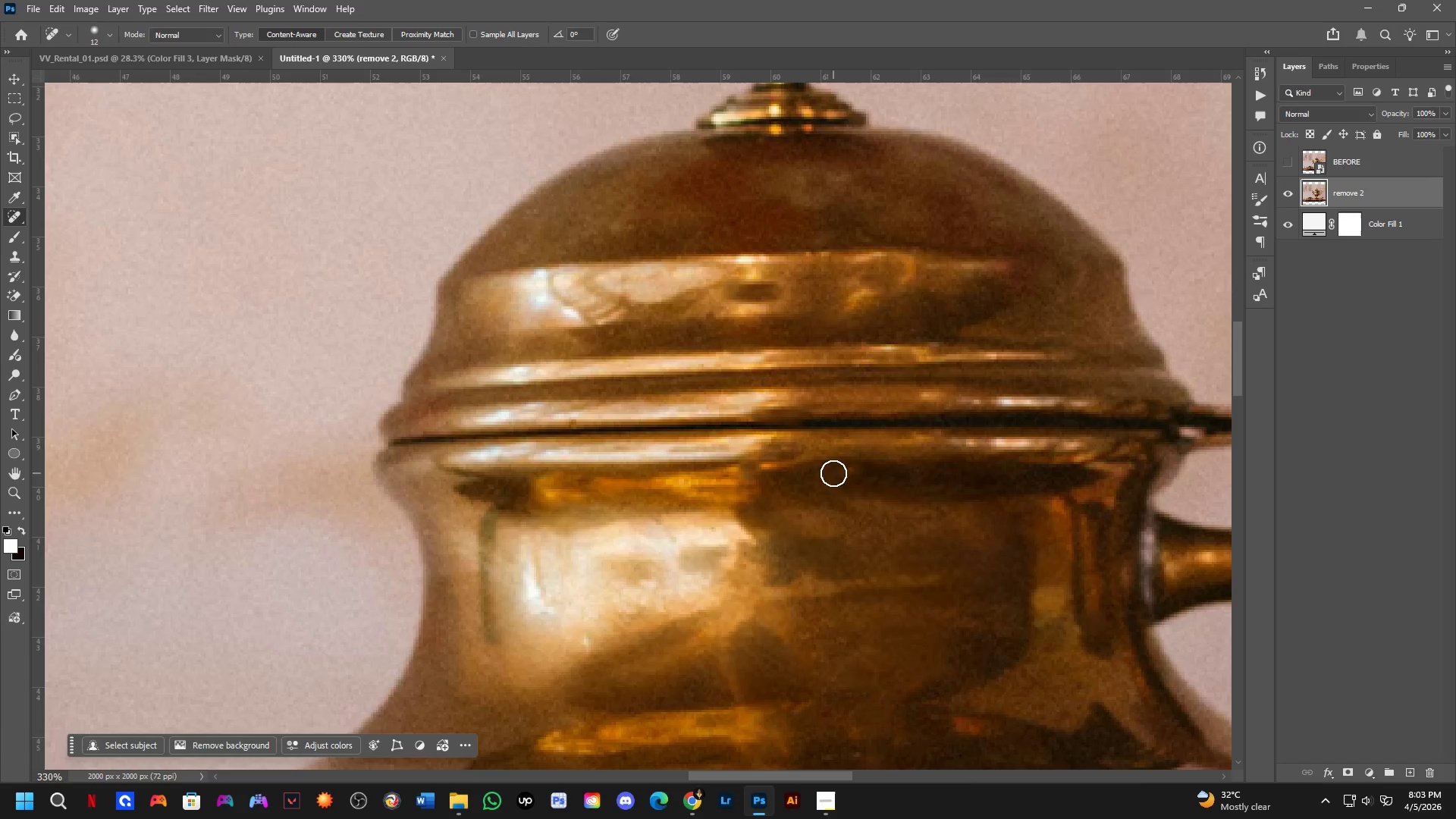 
hold_key(key=Space, duration=0.59)
 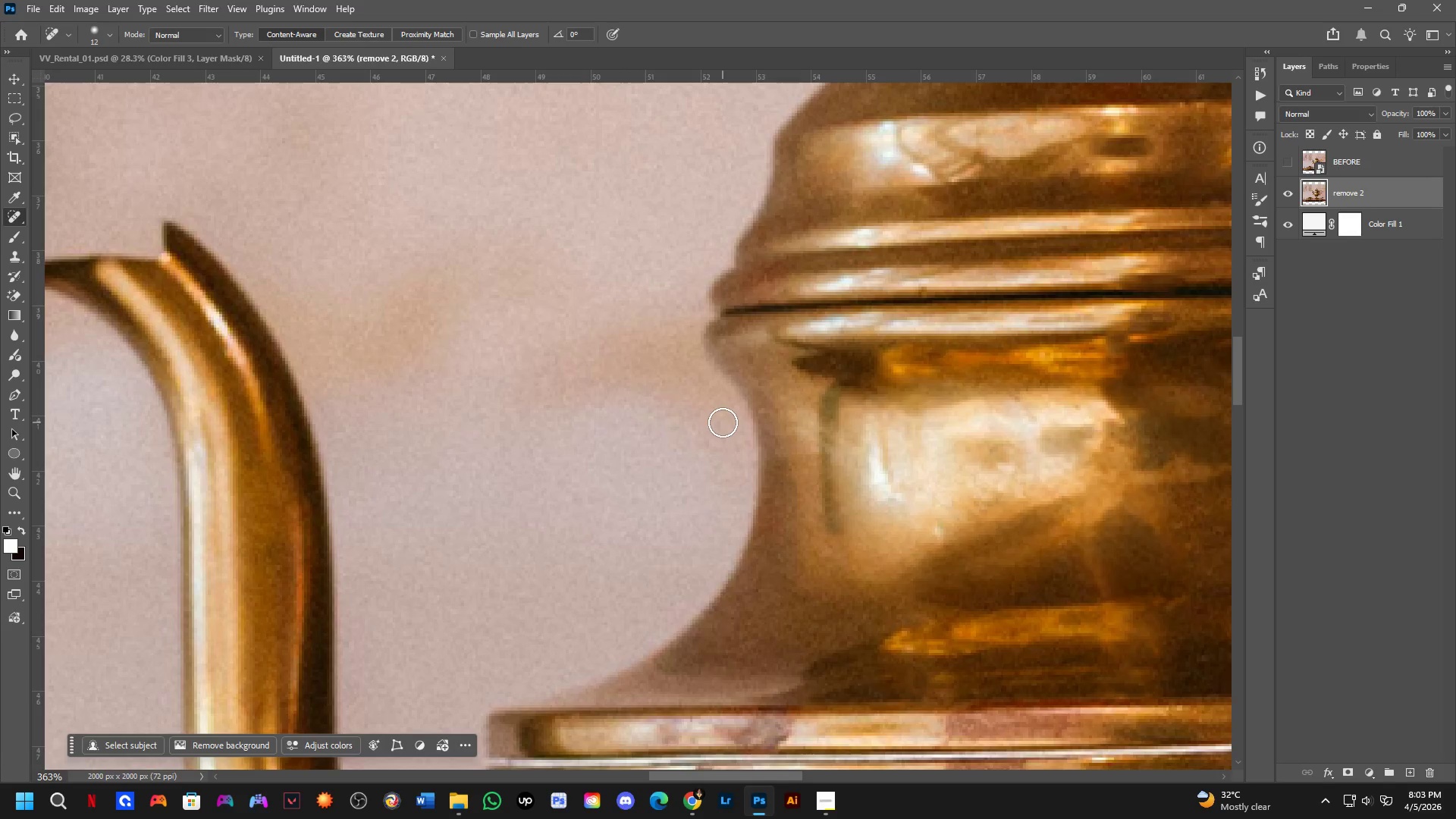 
left_click_drag(start_coordinate=[417, 530], to_coordinate=[679, 441])
 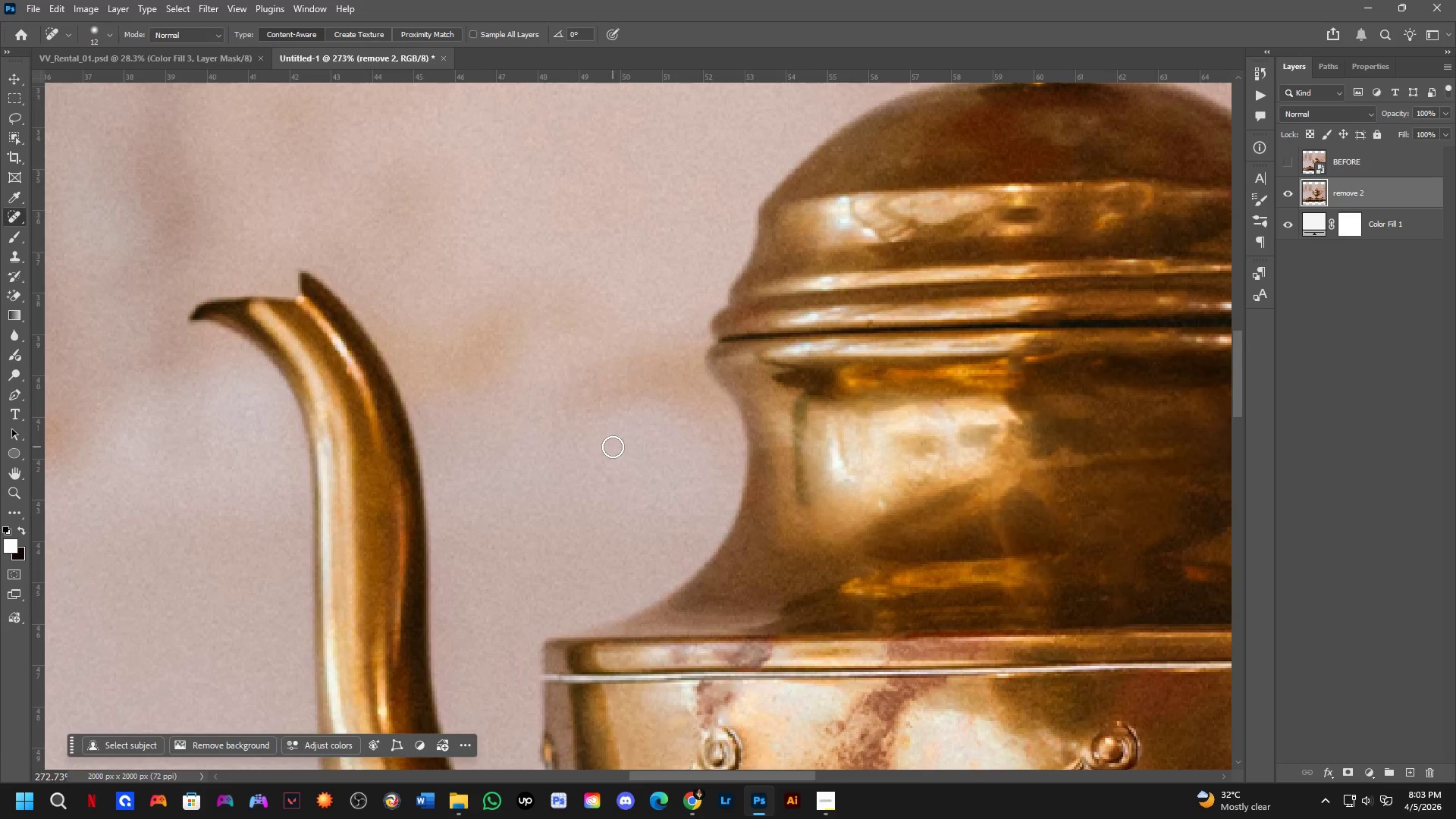 
scroll: coordinate [636, 503], scroll_direction: down, amount: 2.0
 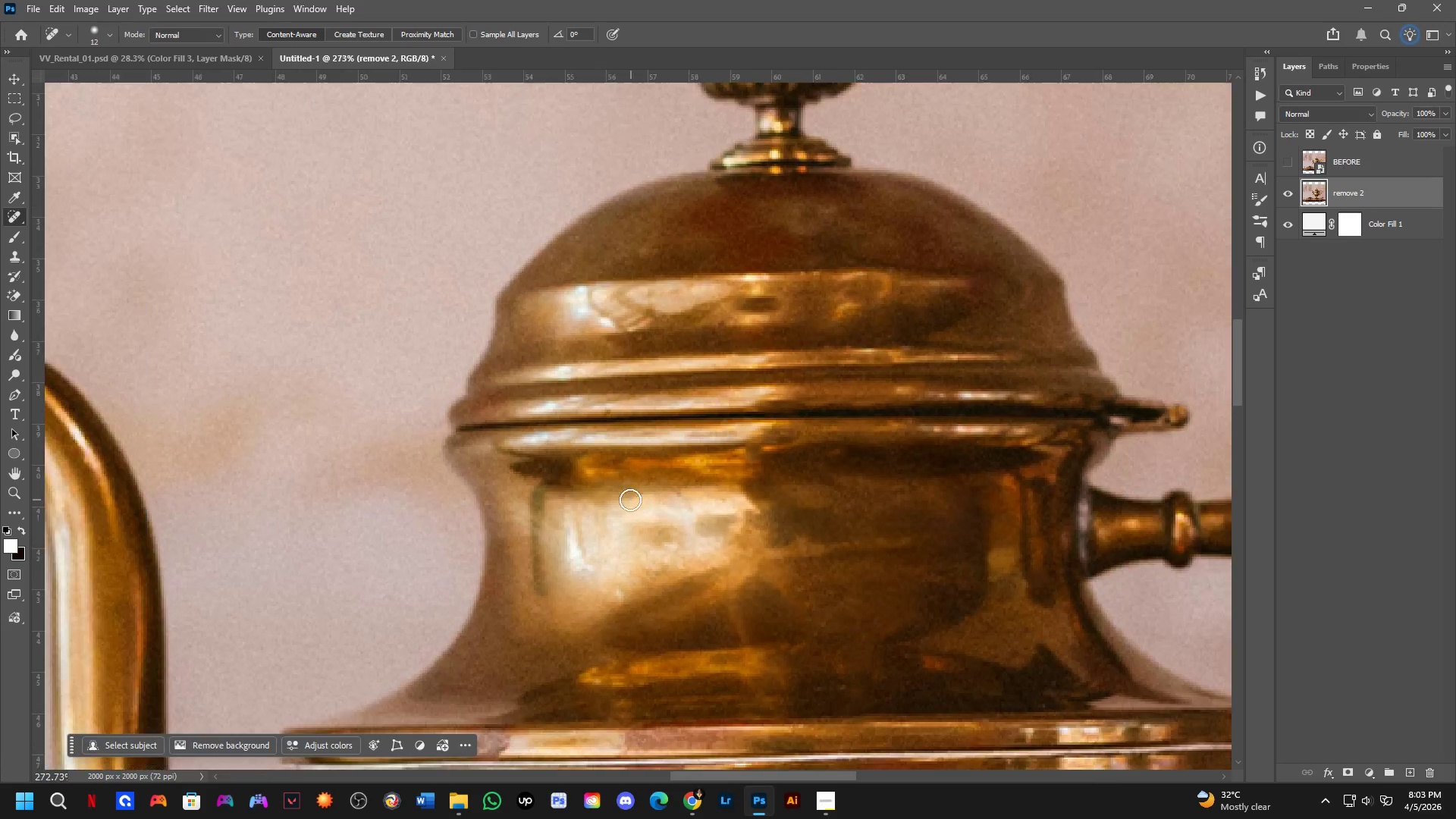 
hold_key(key=Space, duration=0.39)
 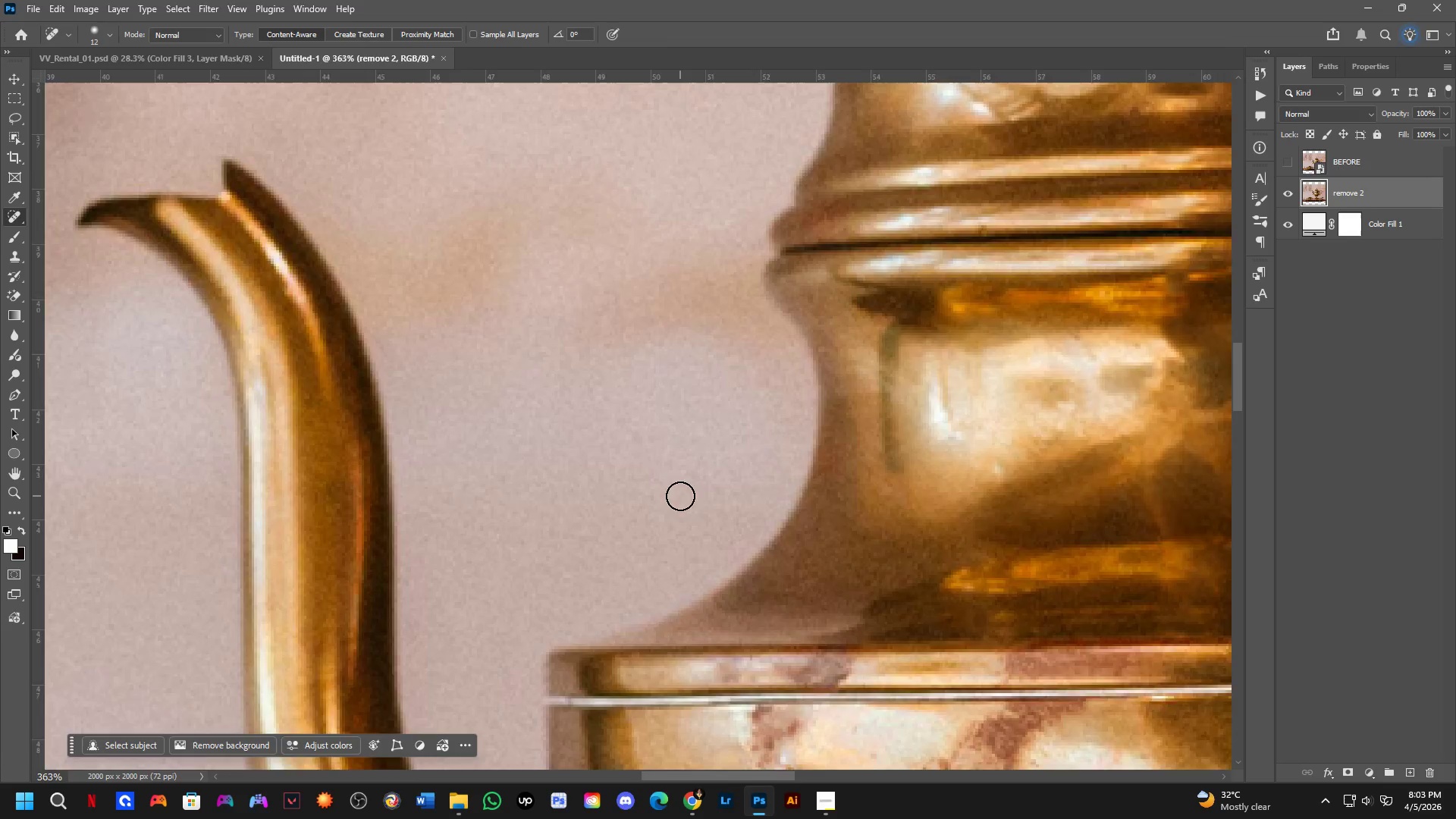 
scroll: coordinate [727, 421], scroll_direction: up, amount: 3.0
 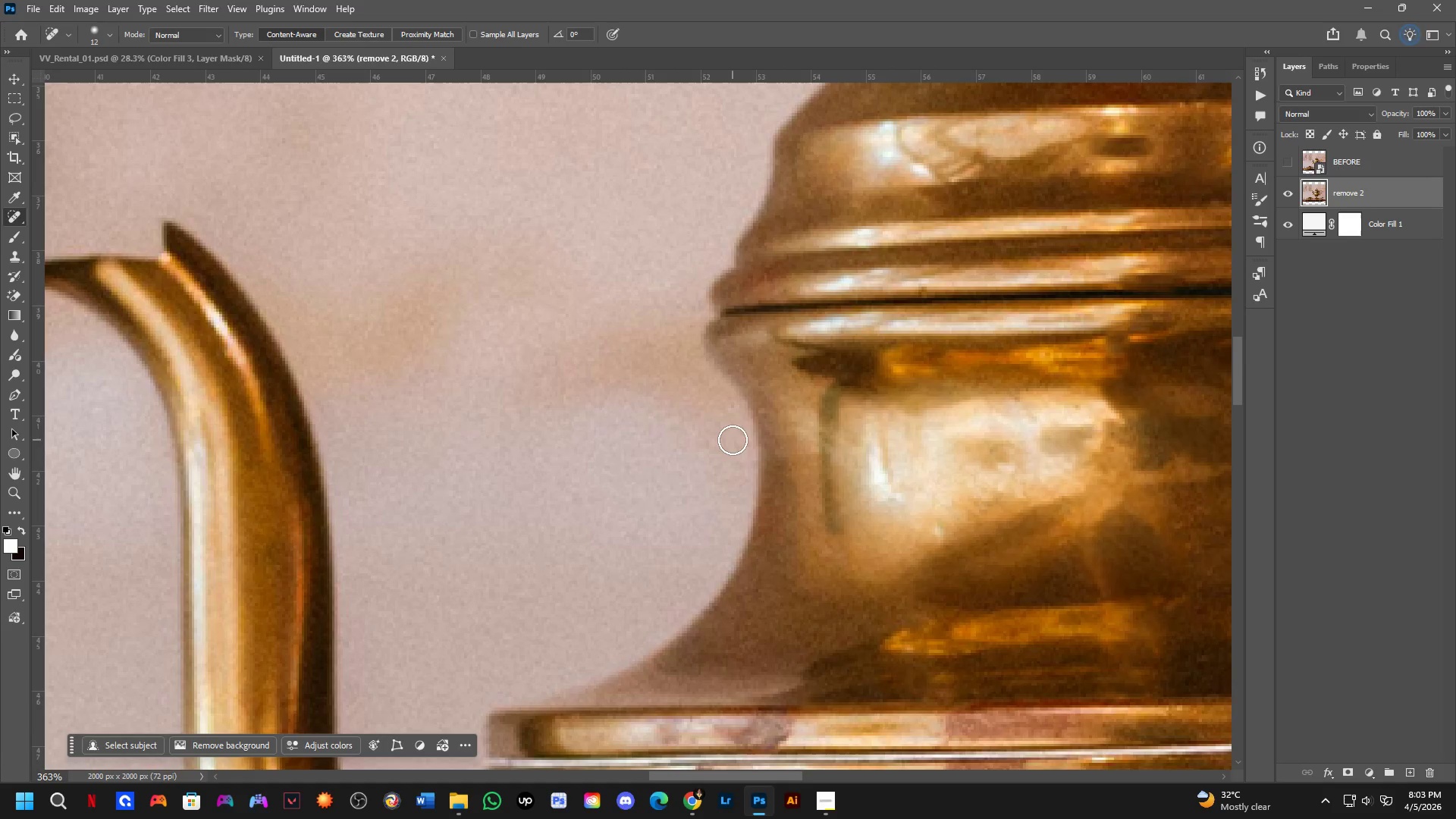 
left_click_drag(start_coordinate=[626, 559], to_coordinate=[686, 497])
 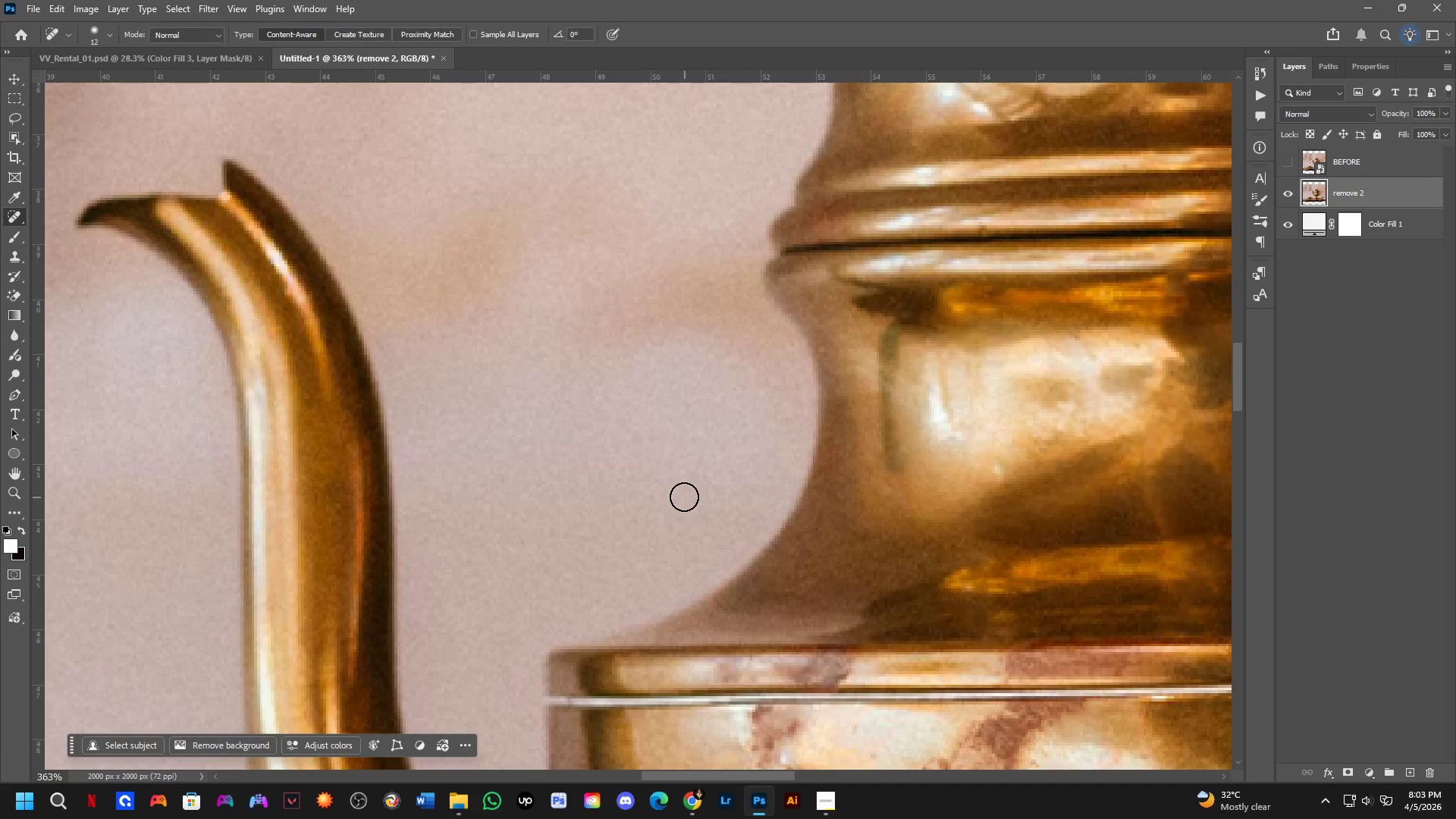 
key(Space)
 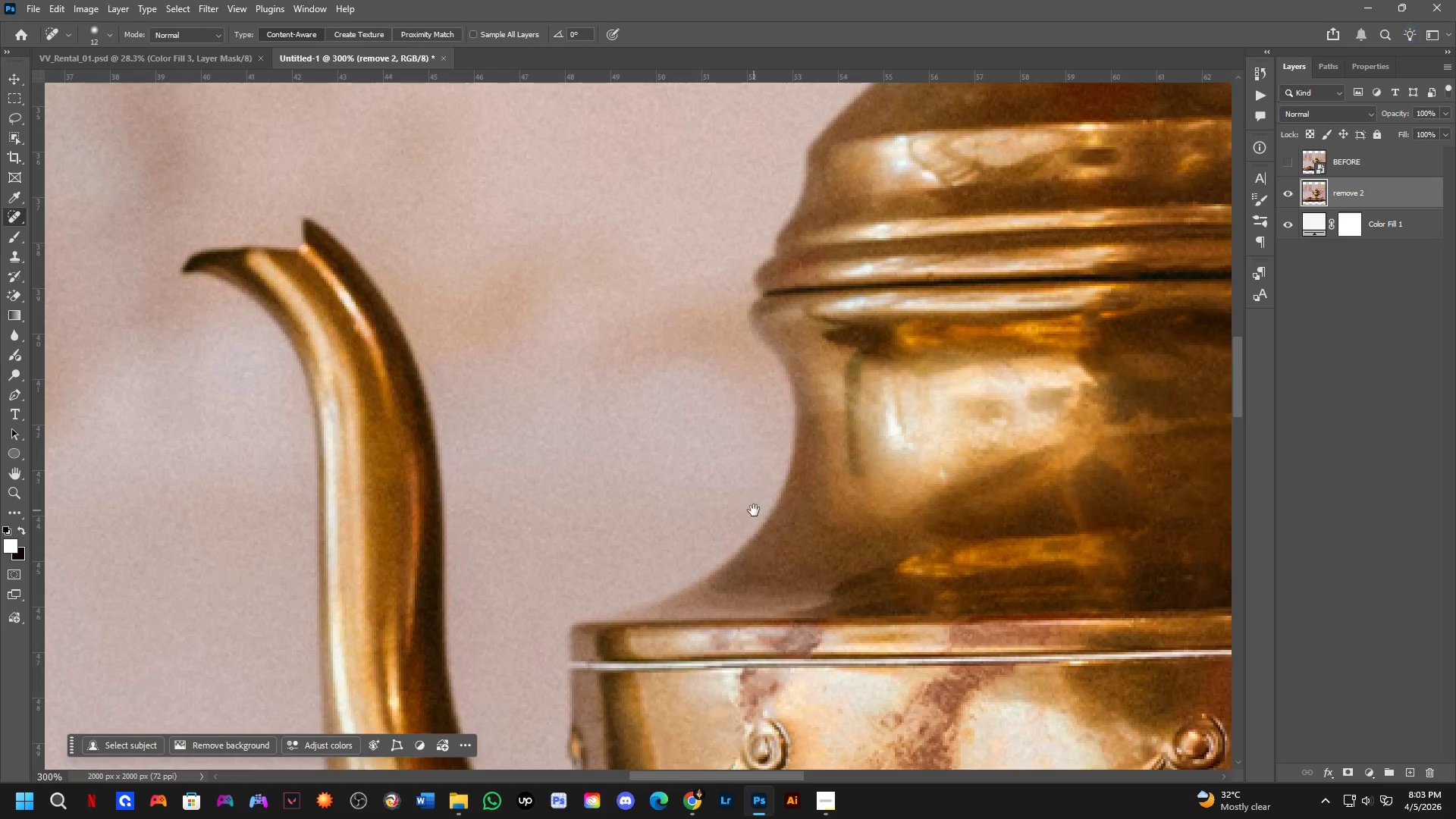 
left_click_drag(start_coordinate=[754, 513], to_coordinate=[711, 512])
 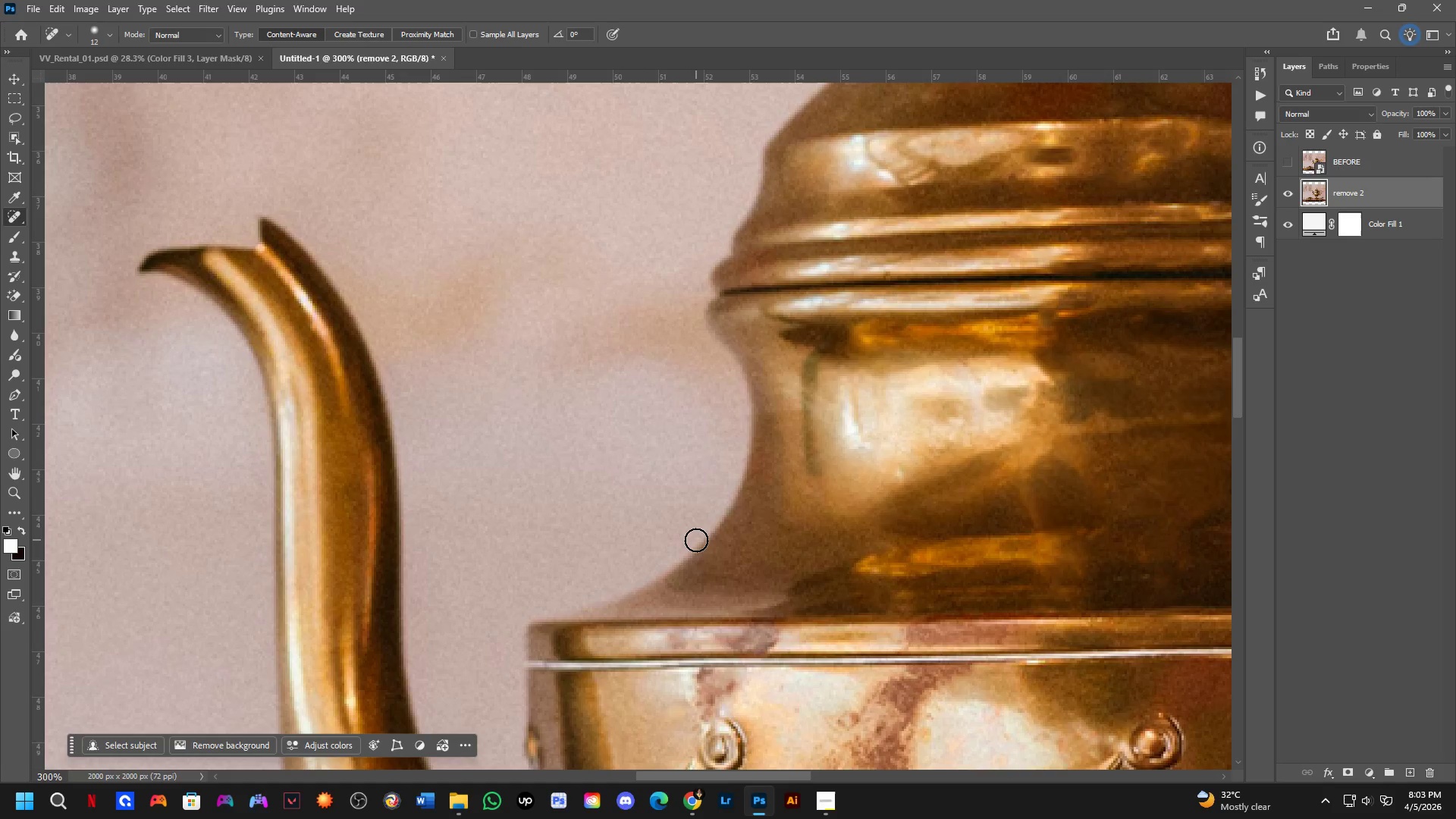 
scroll: coordinate [680, 496], scroll_direction: down, amount: 2.0
 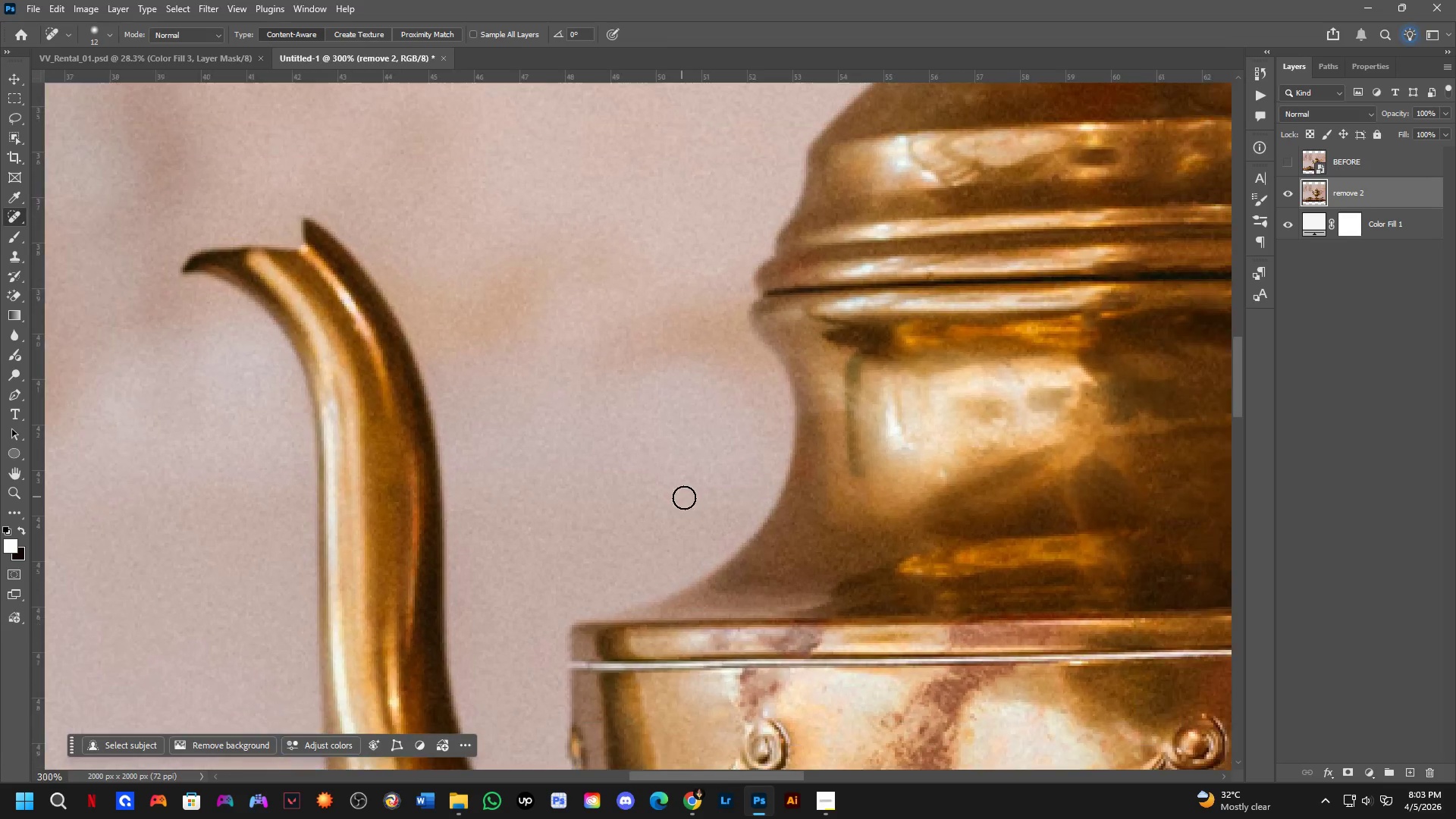 
hold_key(key=Space, duration=0.41)
 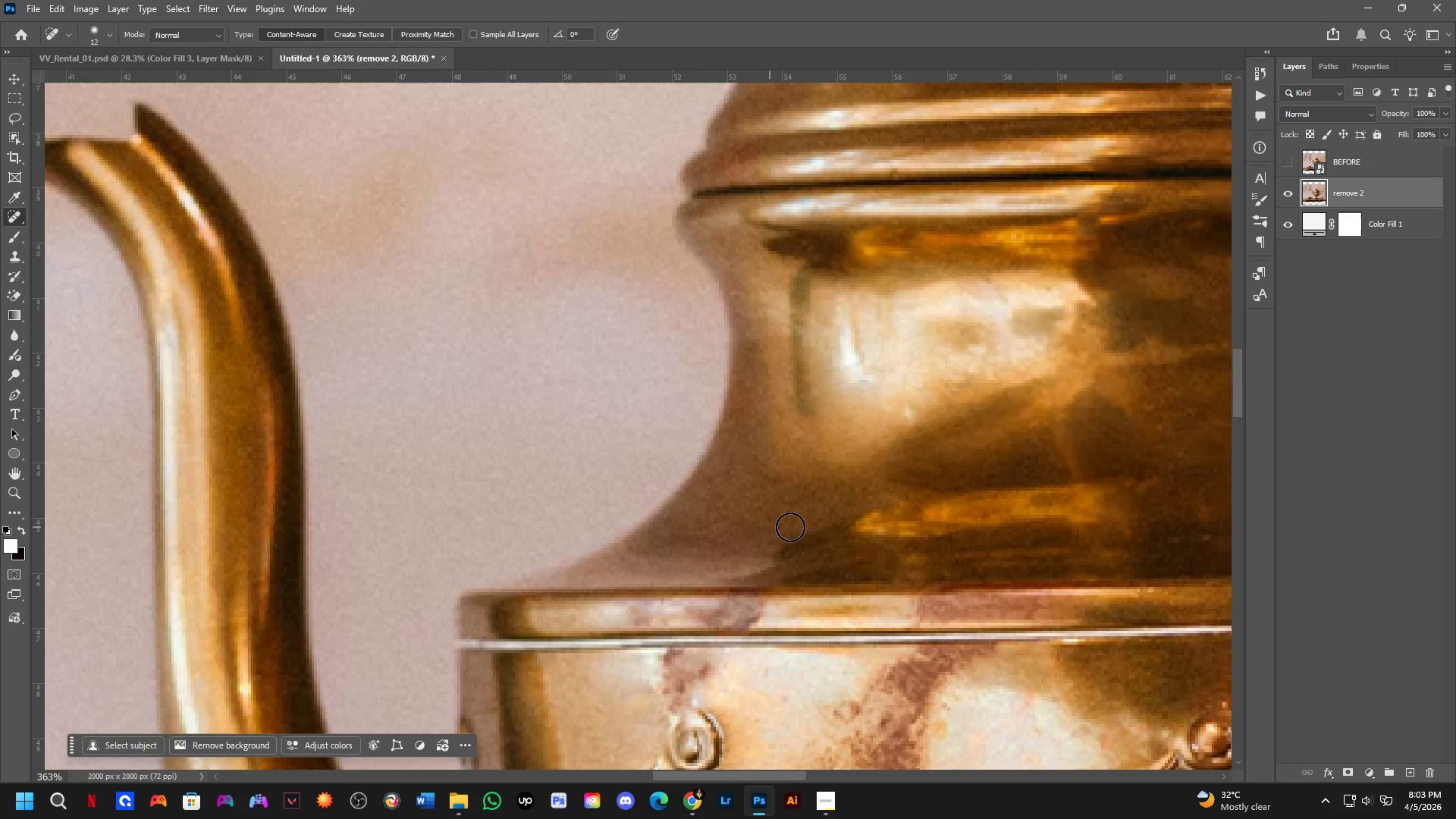 
left_click_drag(start_coordinate=[708, 544], to_coordinate=[689, 509])
 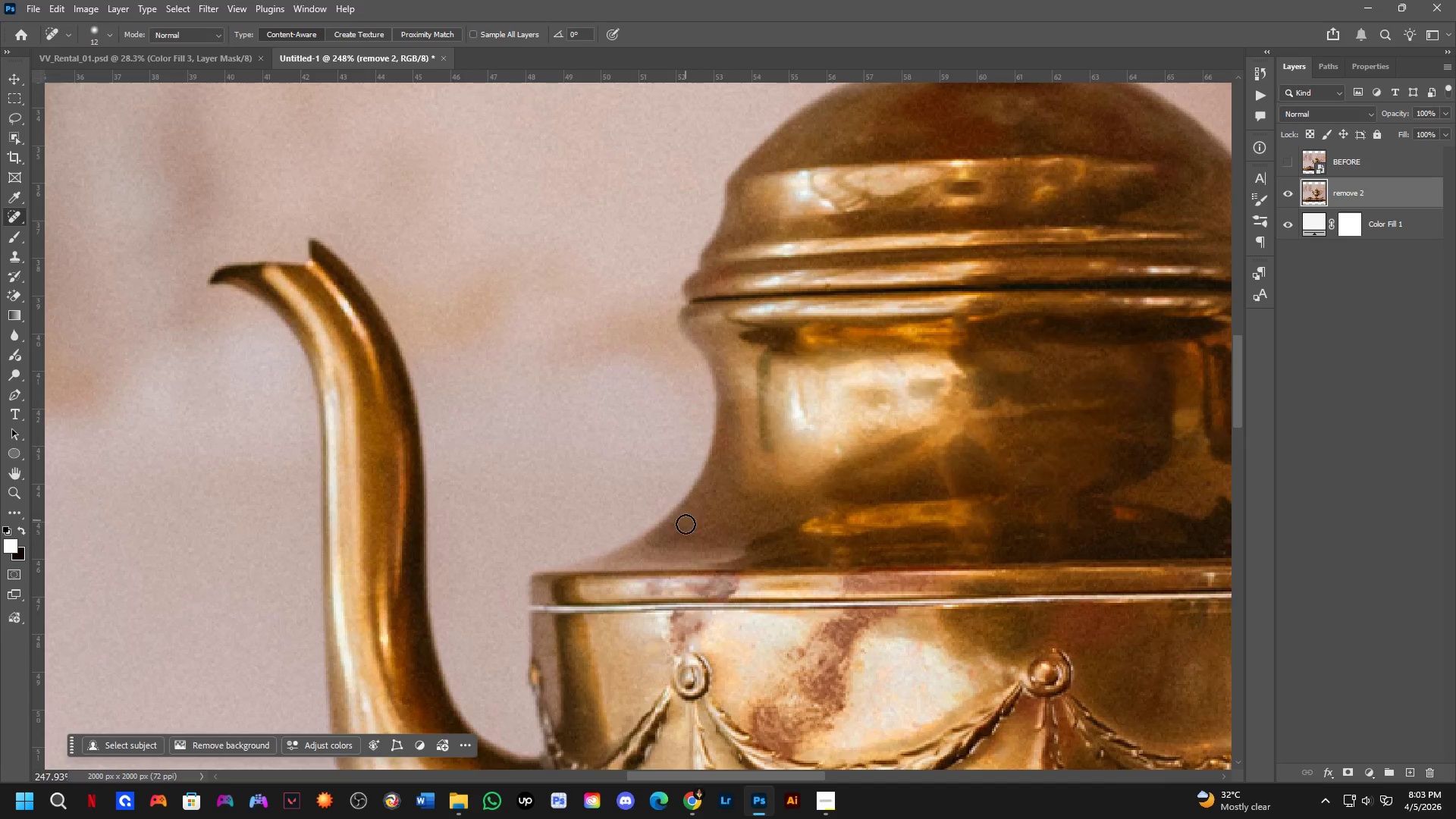 
scroll: coordinate [651, 544], scroll_direction: down, amount: 2.0
 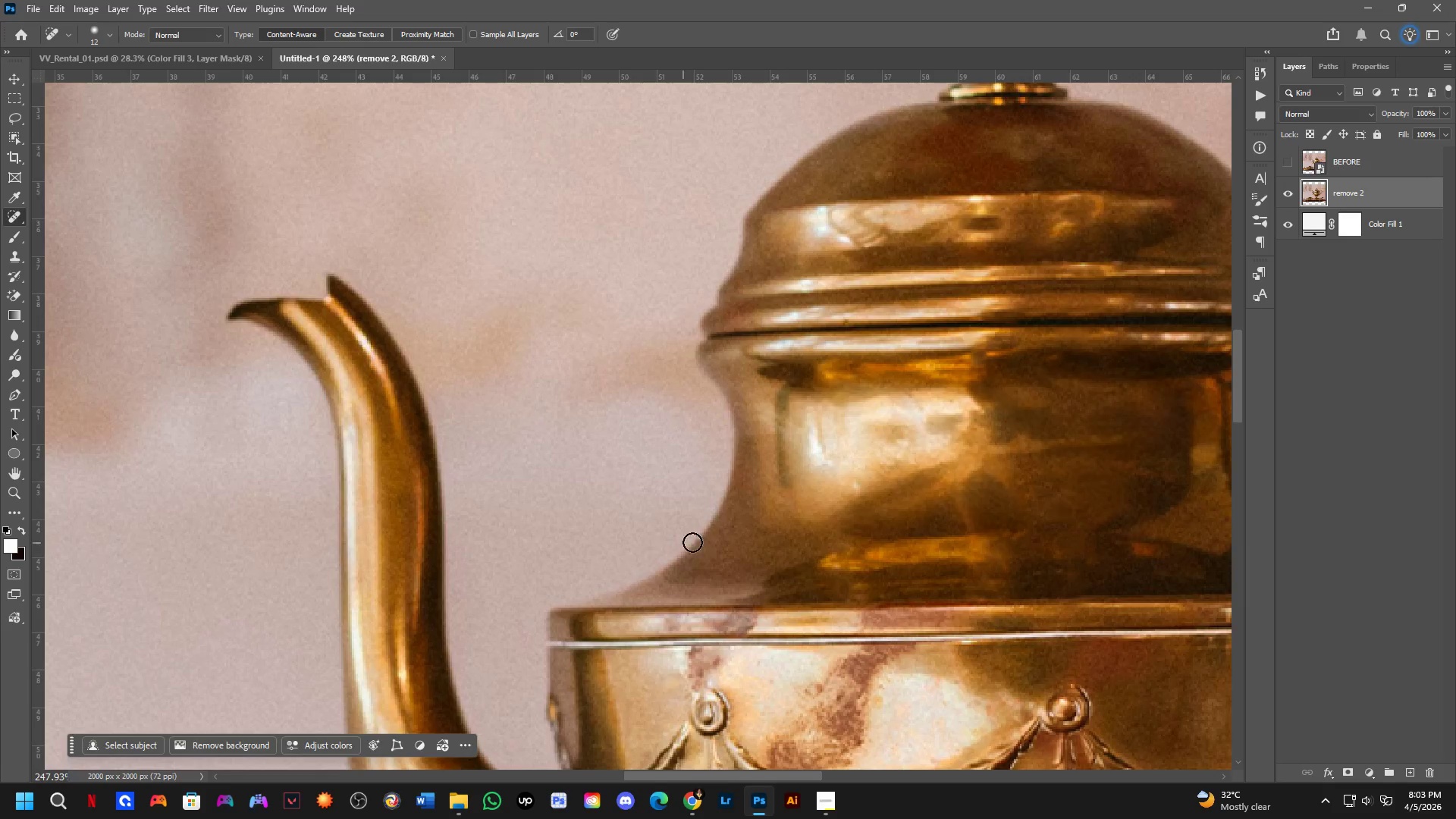 
hold_key(key=Space, duration=0.47)
 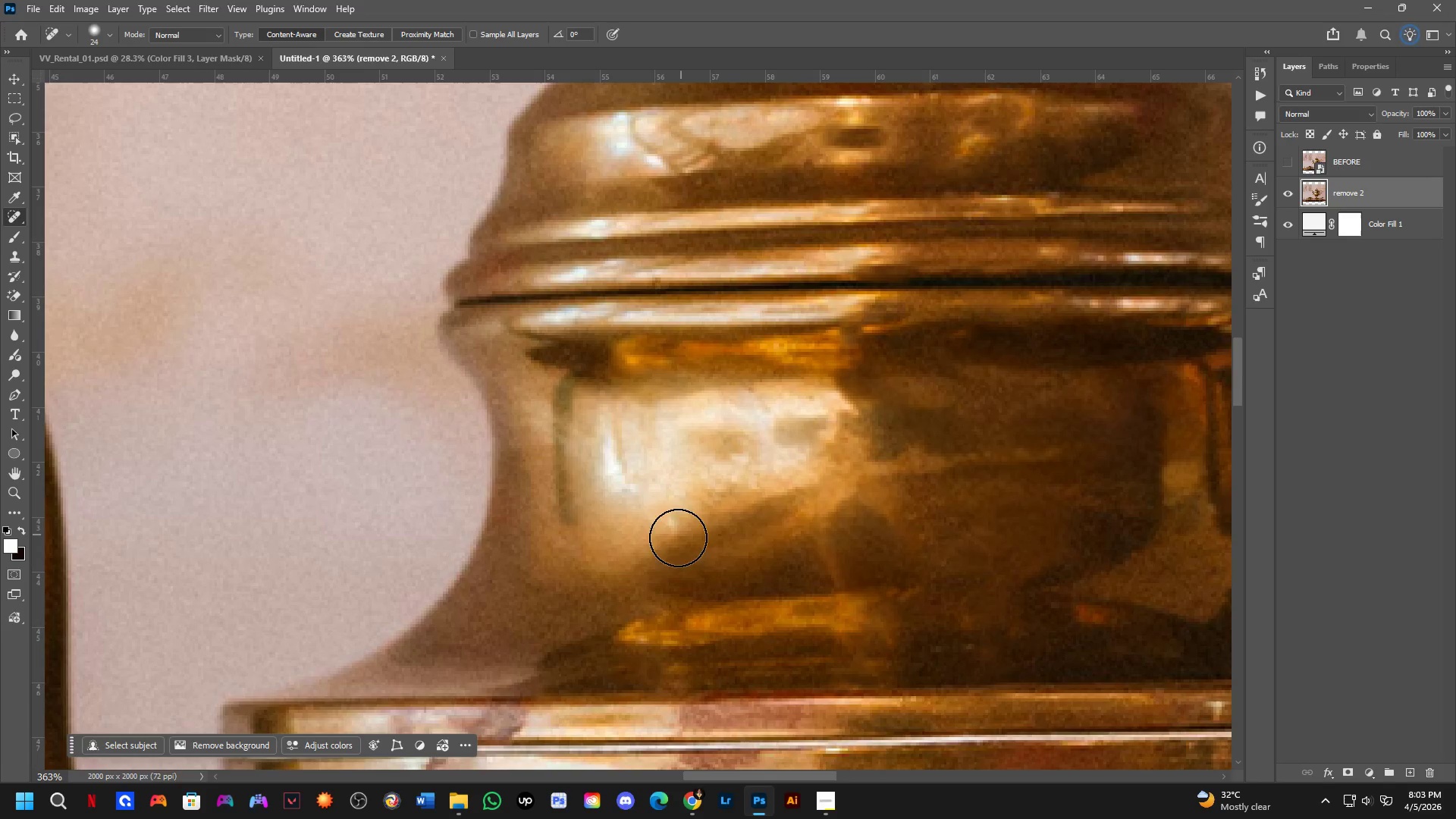 
left_click_drag(start_coordinate=[842, 517], to_coordinate=[604, 626])
 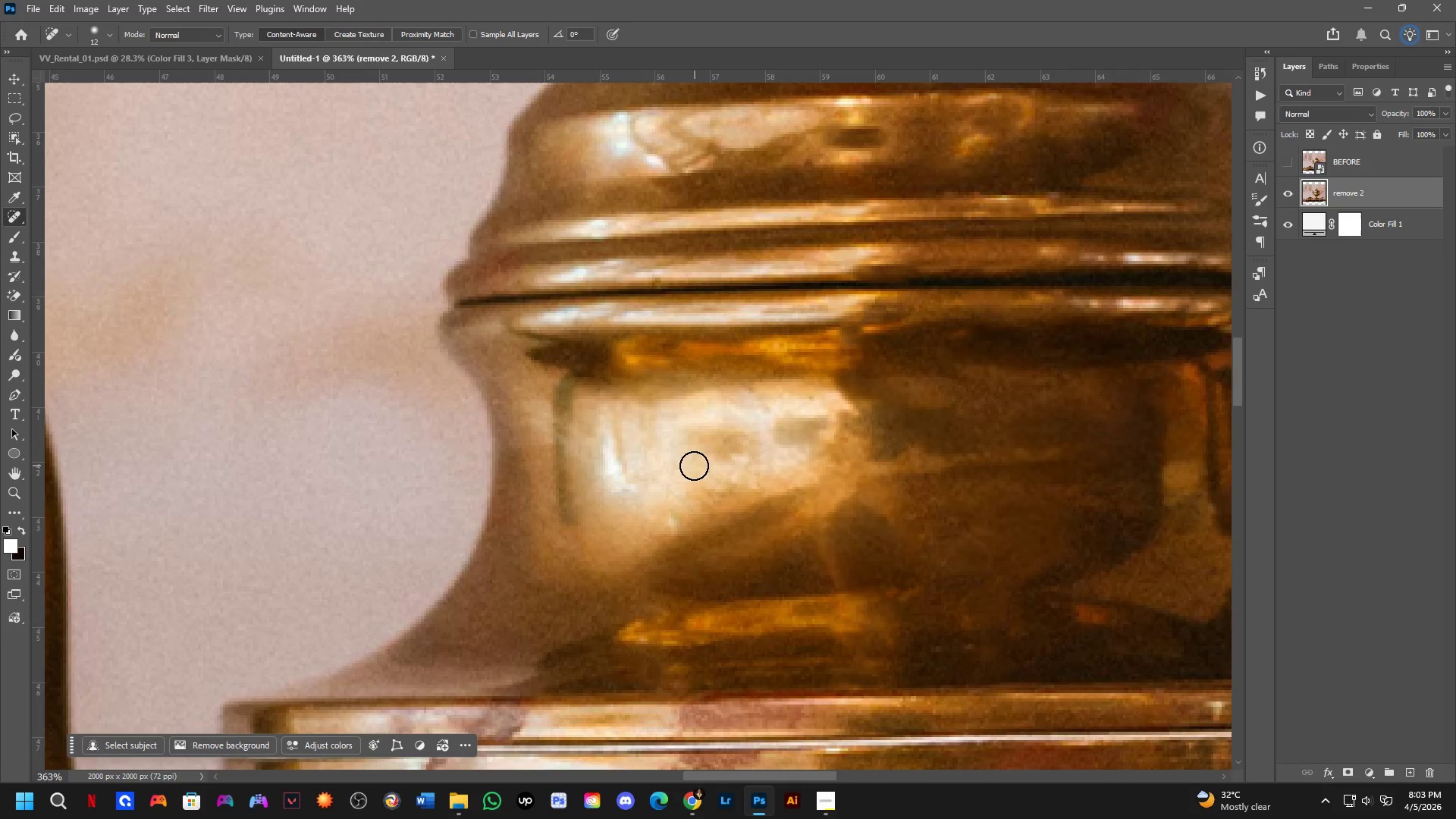 
scroll: coordinate [686, 530], scroll_direction: up, amount: 4.0
 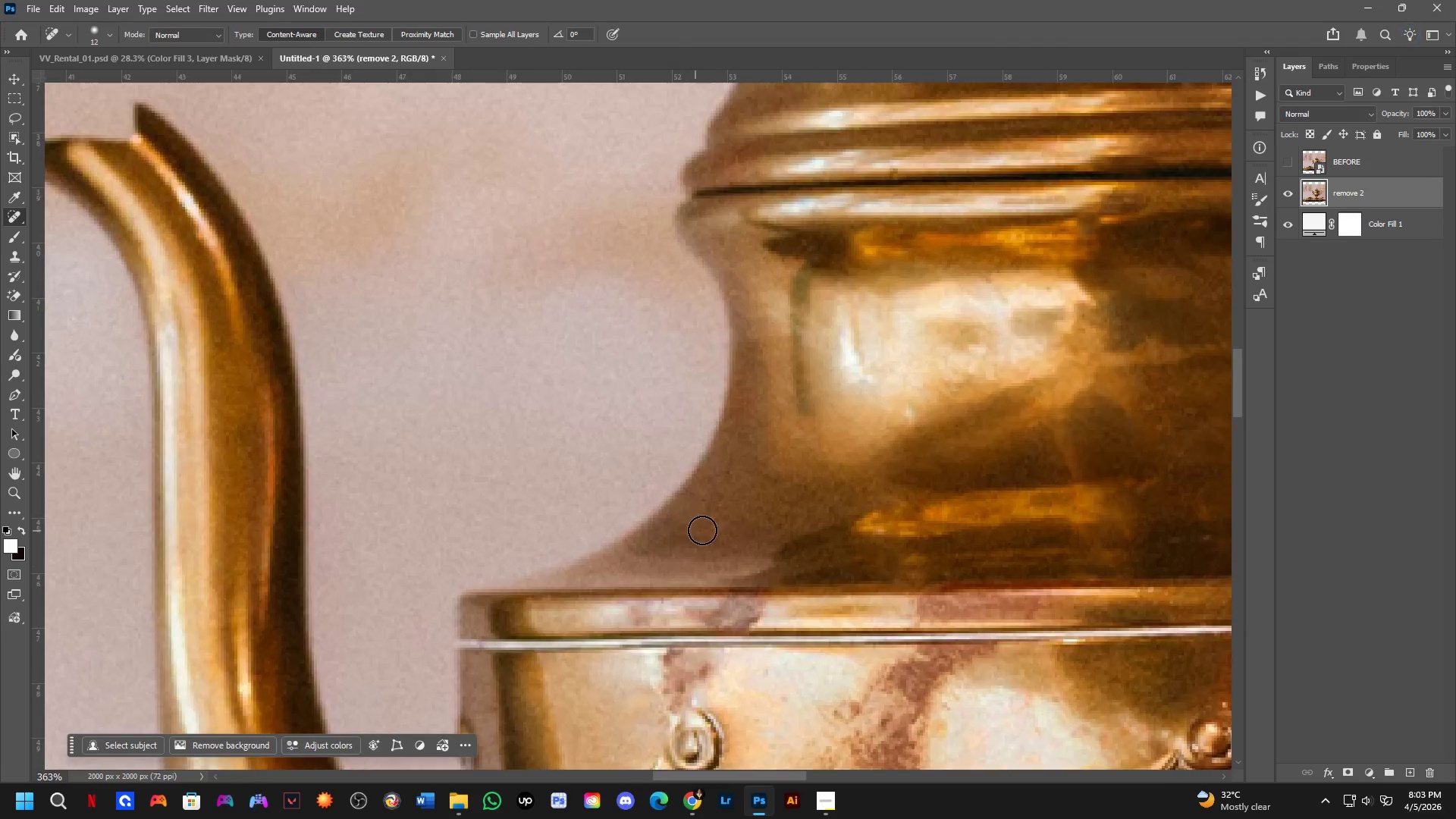 
key(Alt+AltLeft)
 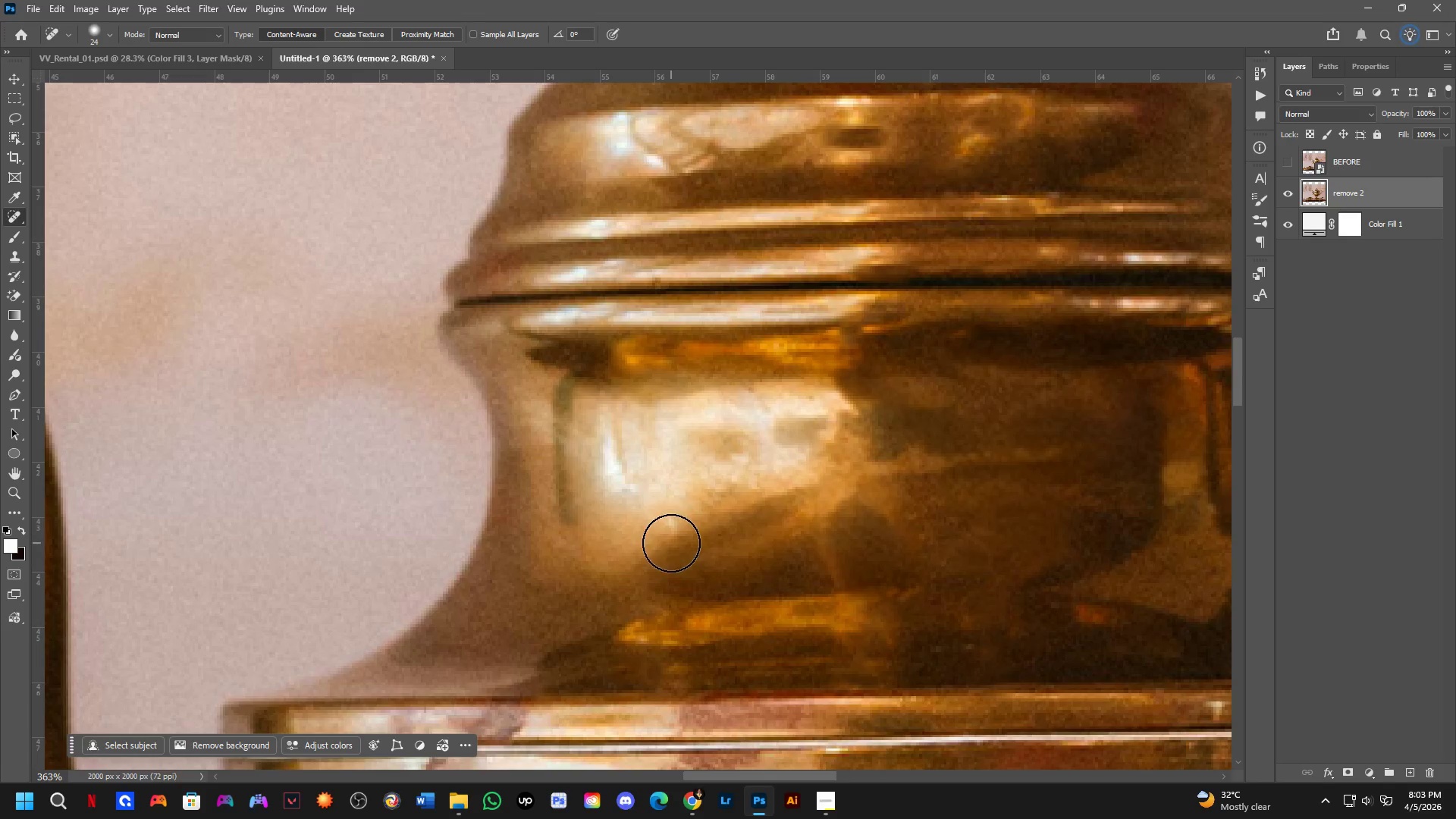 
left_click_drag(start_coordinate=[676, 523], to_coordinate=[645, 532])
 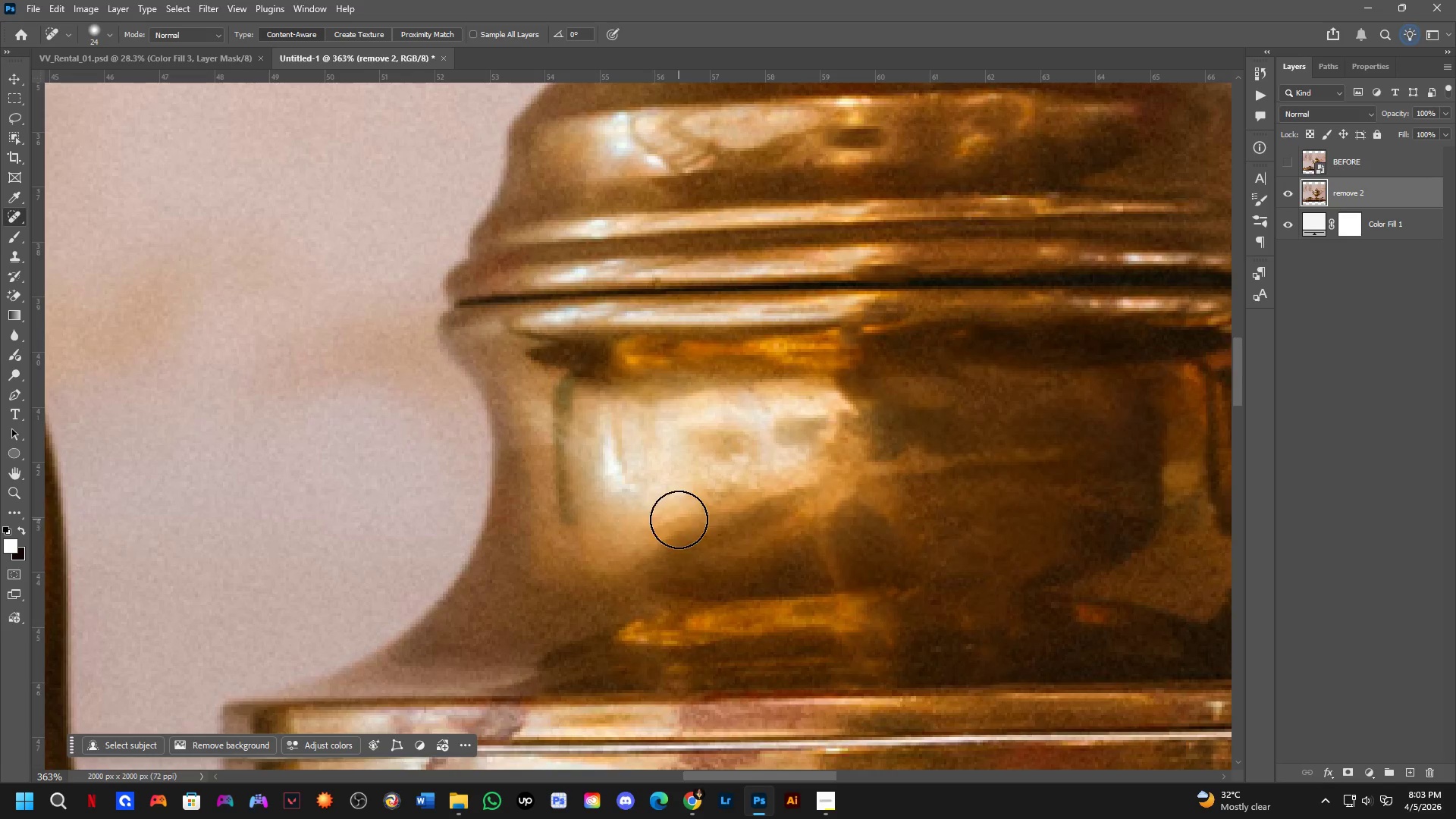 
key(Shift+ShiftLeft)
 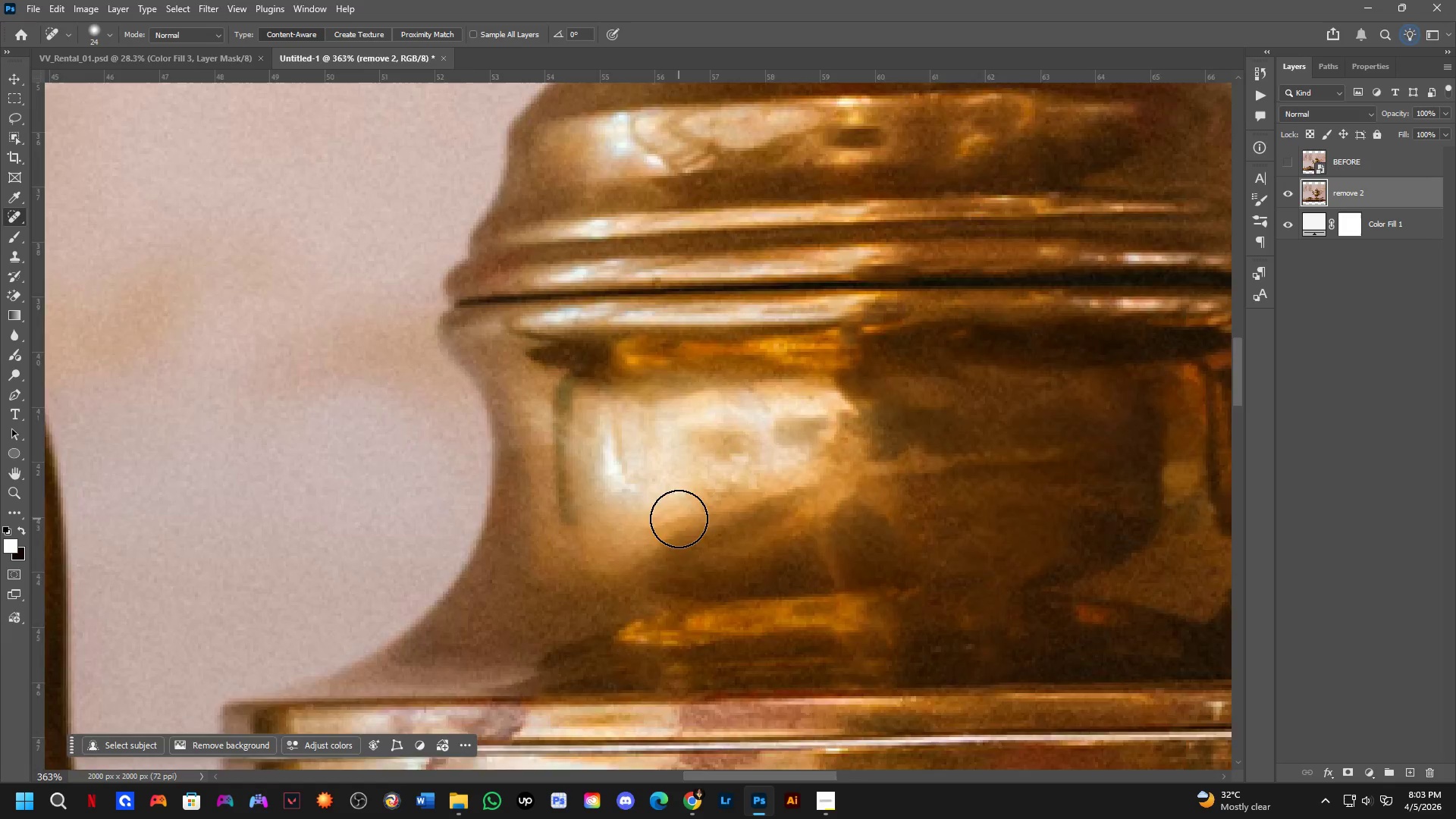 
hold_key(key=Space, duration=0.48)
 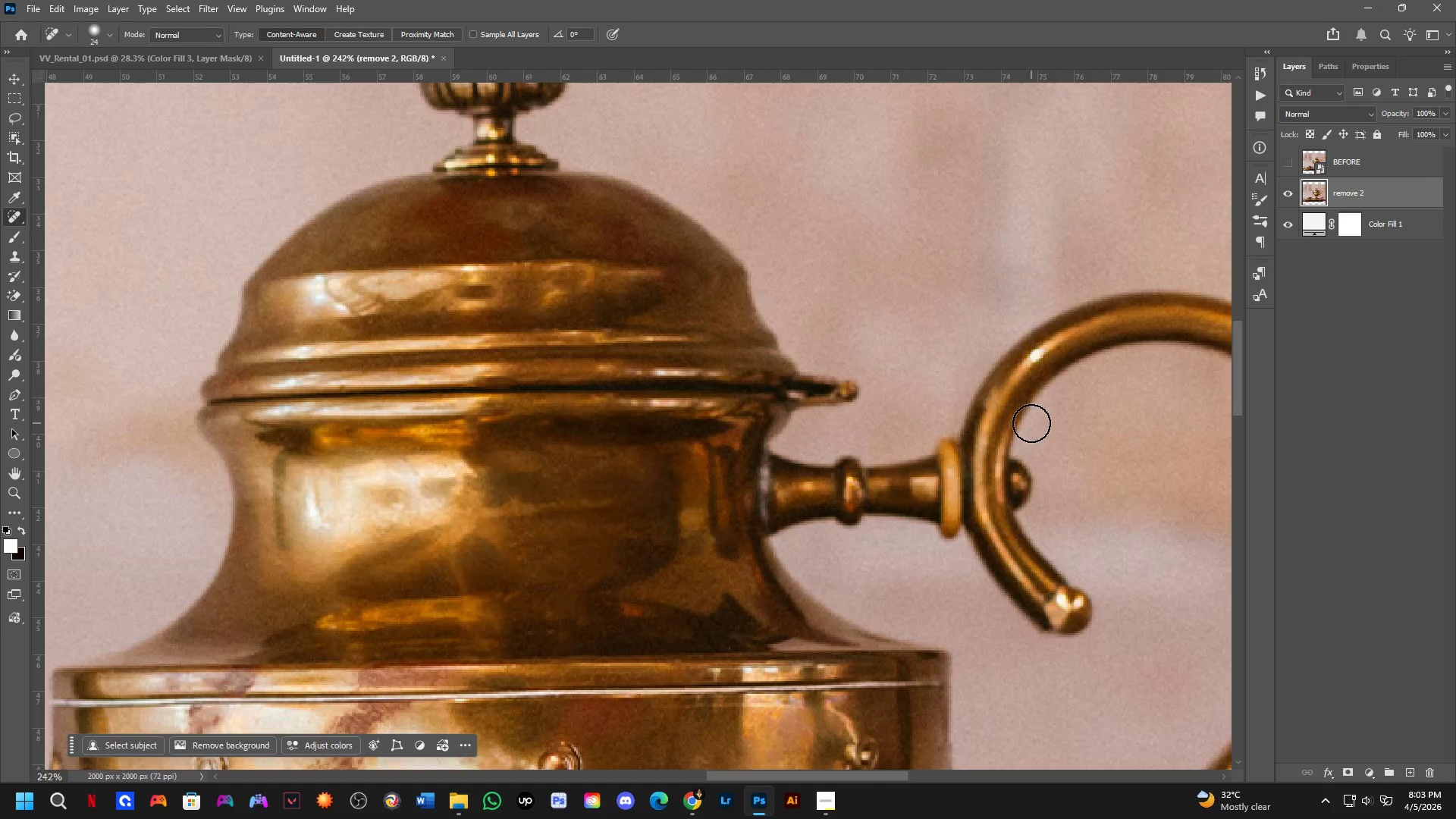 
left_click_drag(start_coordinate=[854, 537], to_coordinate=[643, 554])
 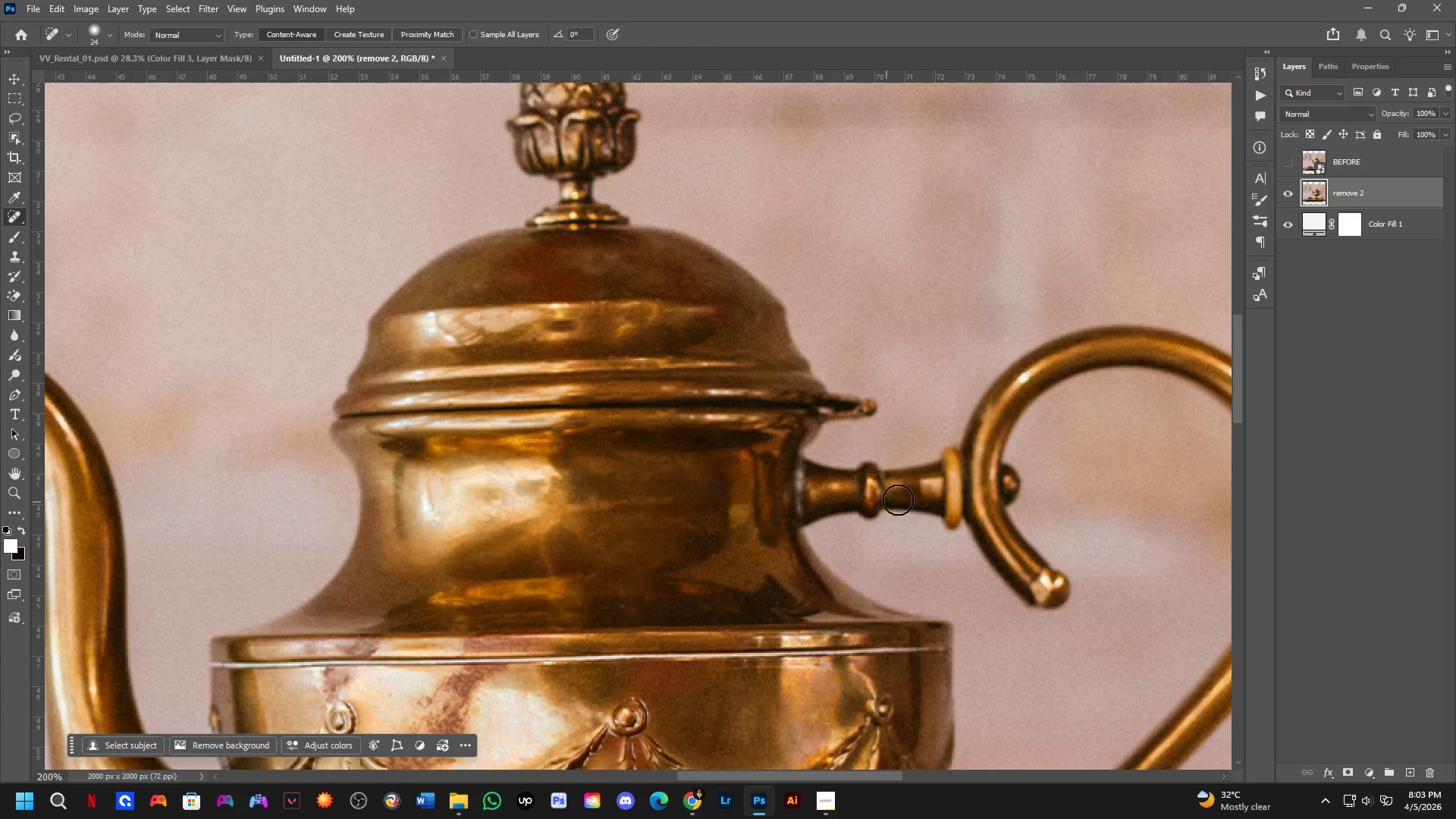 
scroll: coordinate [679, 519], scroll_direction: down, amount: 2.0
 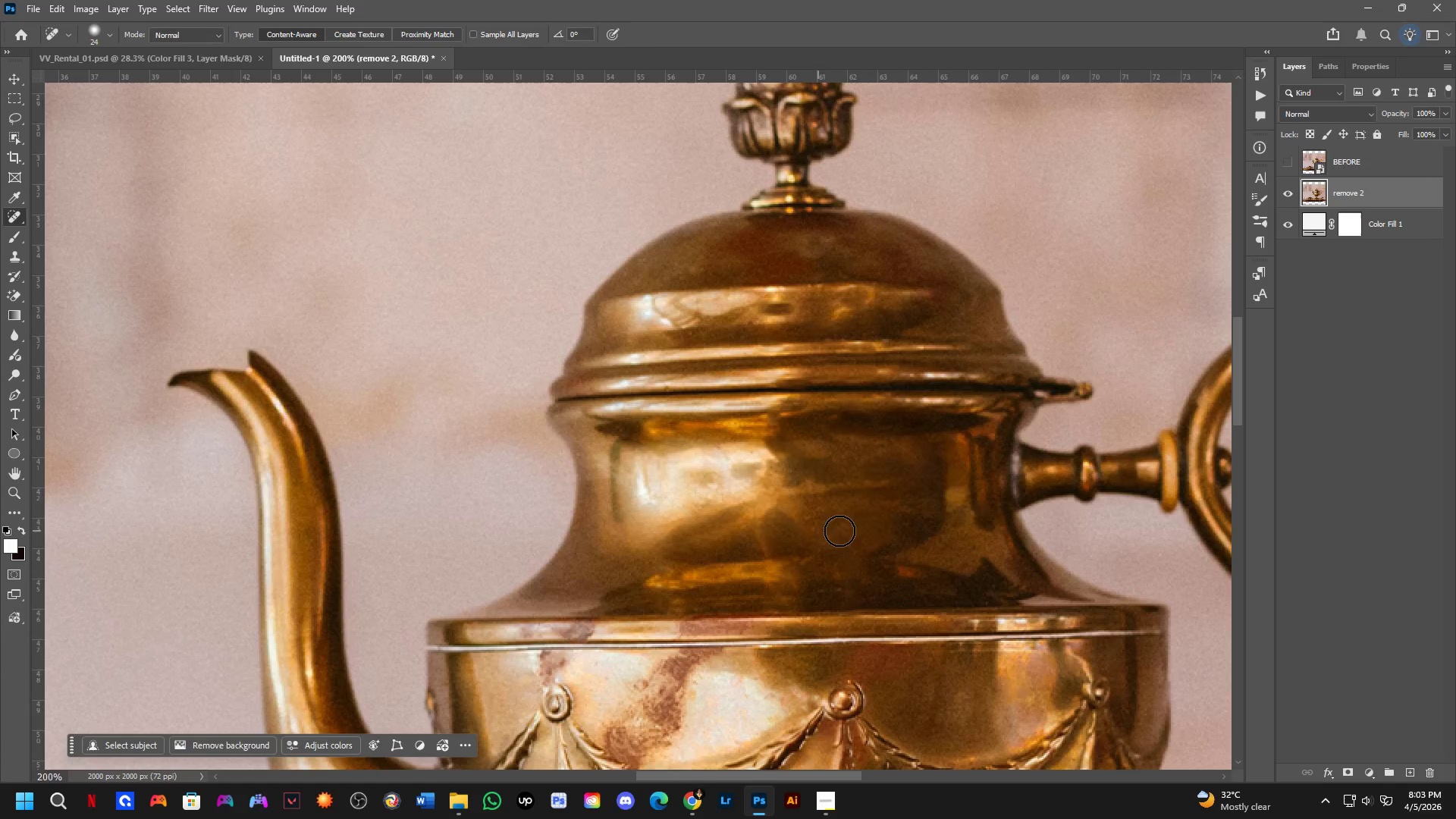 
key(Alt+AltLeft)
 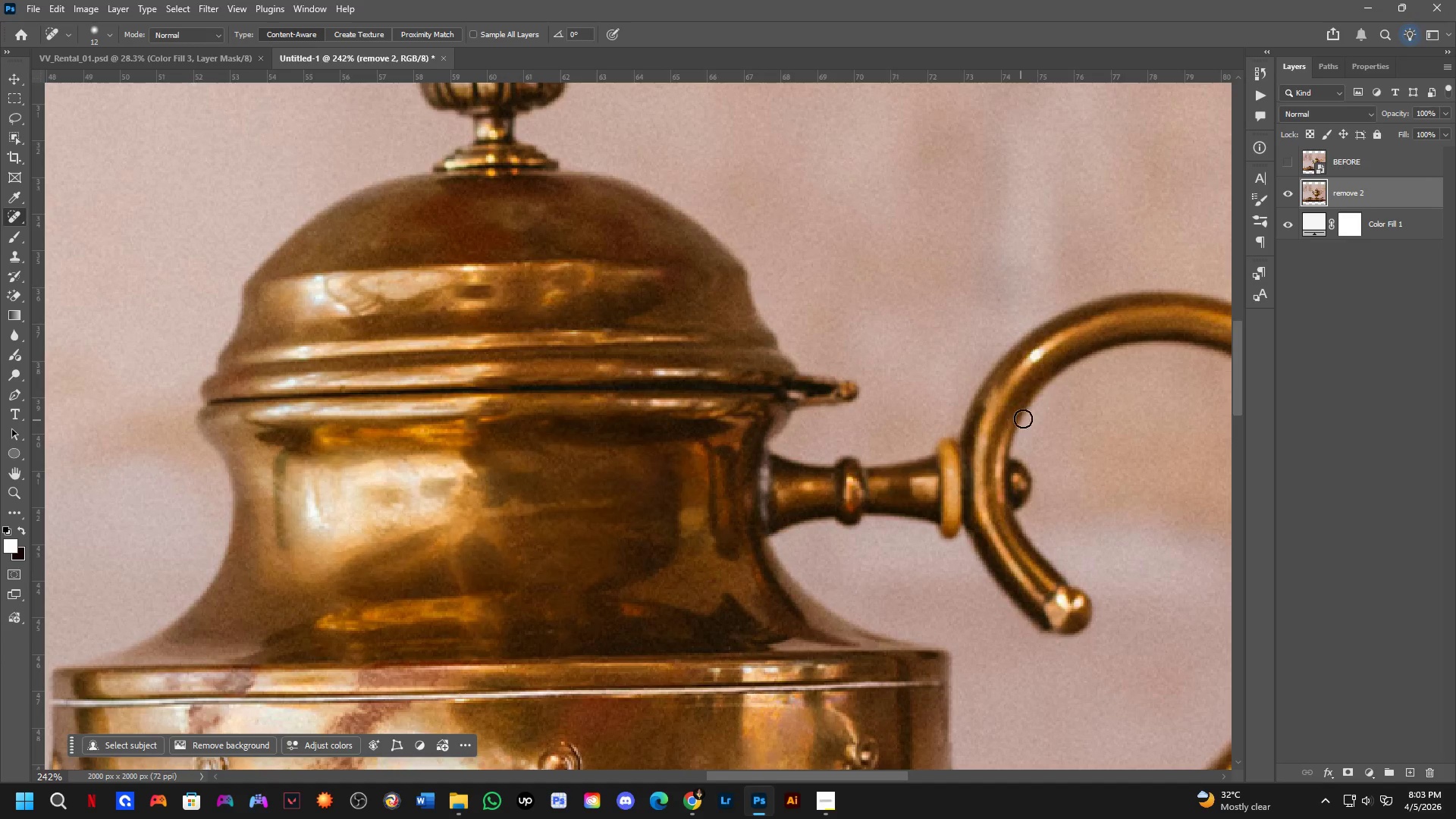 
scroll: coordinate [981, 479], scroll_direction: up, amount: 2.0
 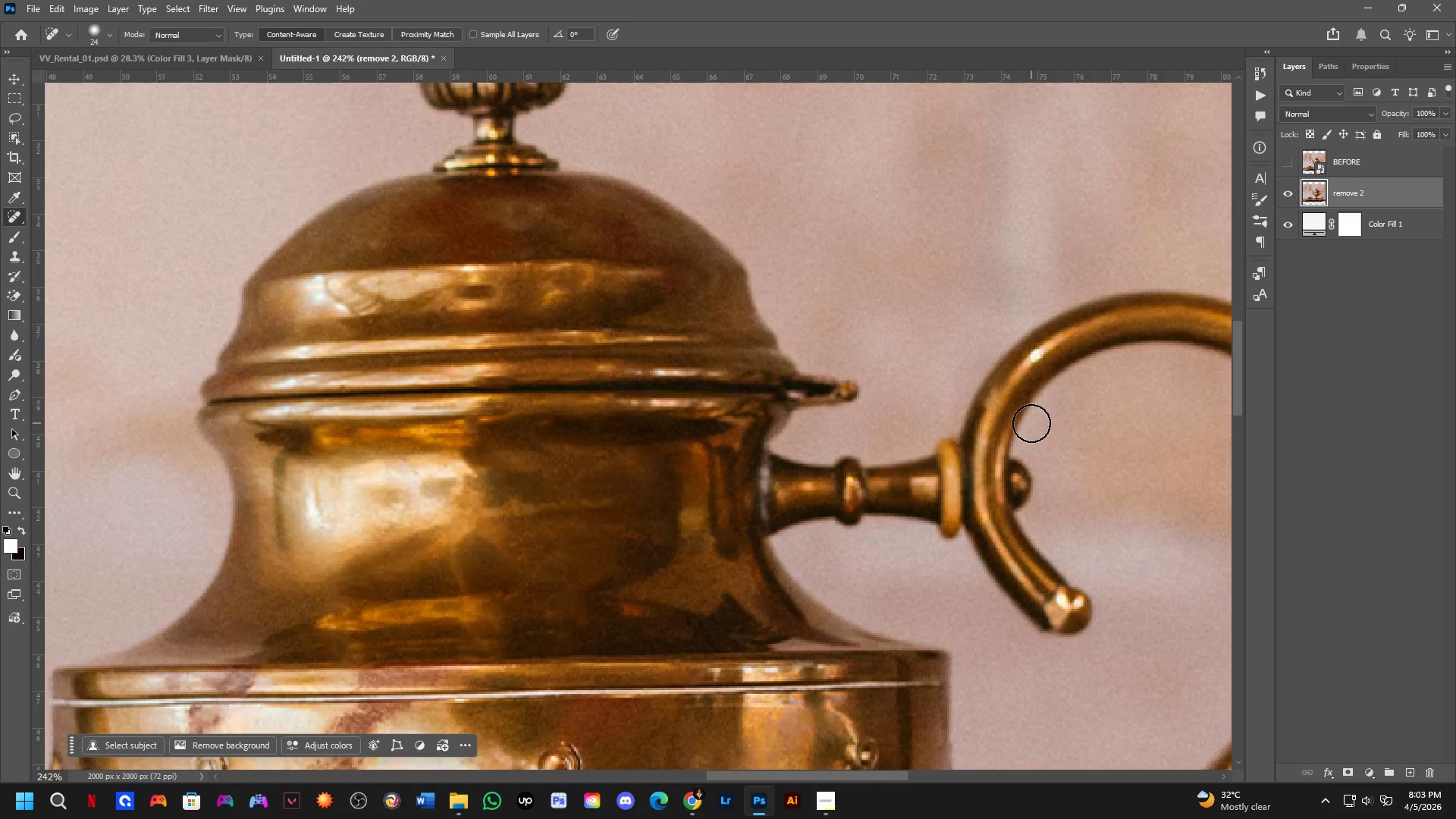 
hold_key(key=Space, duration=0.44)
 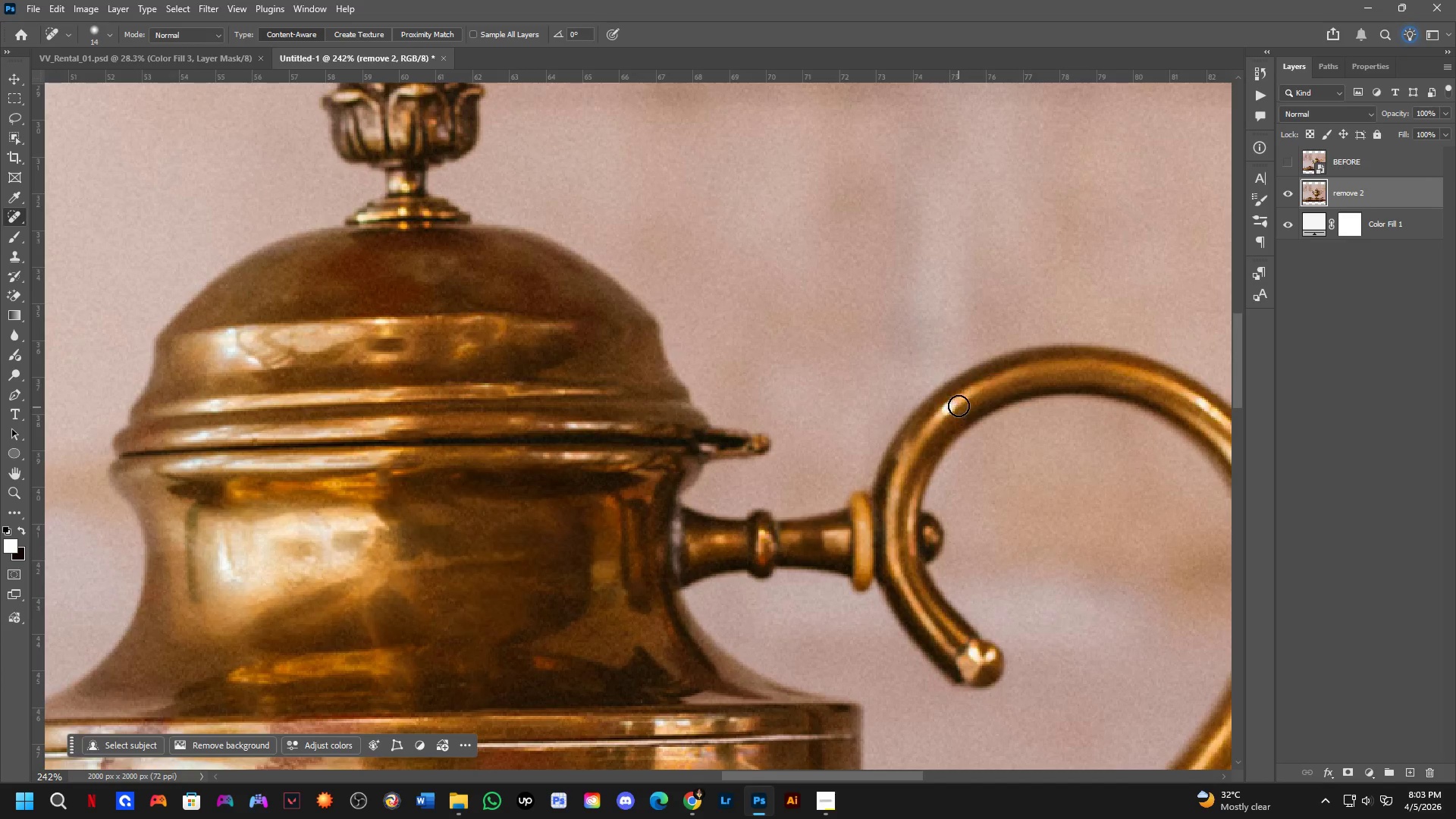 
left_click_drag(start_coordinate=[1033, 401], to_coordinate=[945, 454])
 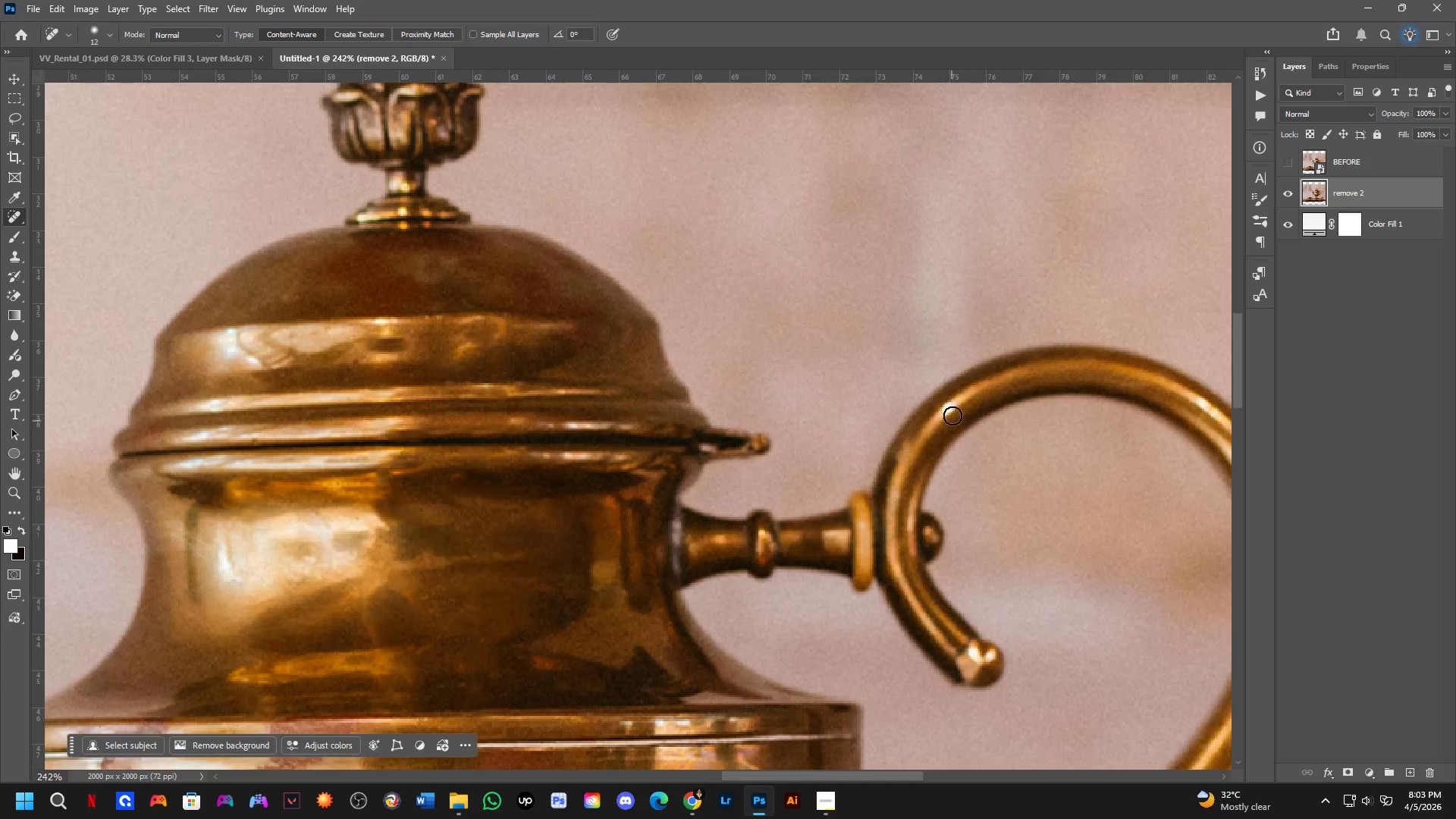 
key(Alt+AltLeft)
 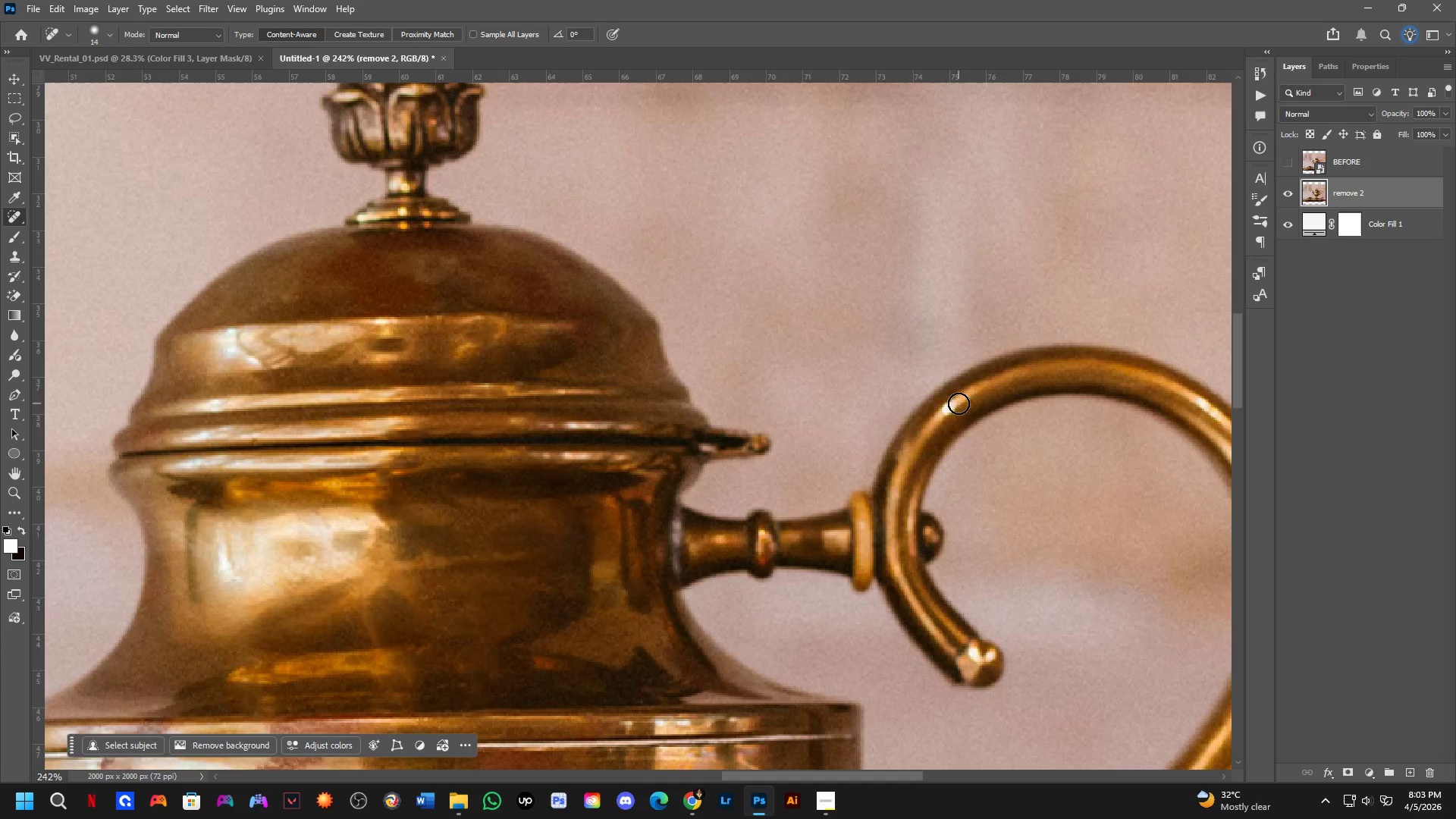 
left_click_drag(start_coordinate=[946, 402], to_coordinate=[935, 411])
 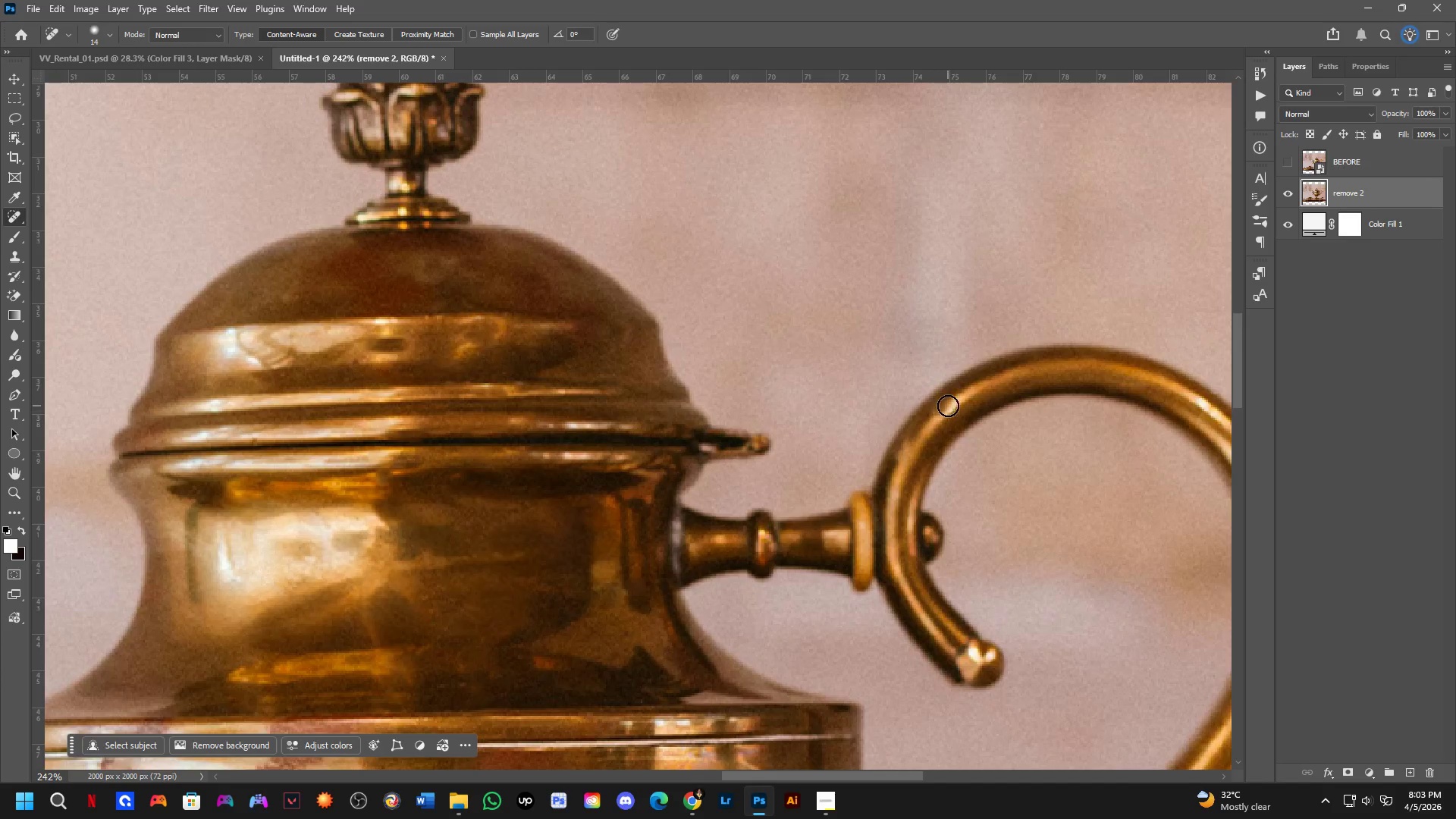 
left_click_drag(start_coordinate=[949, 406], to_coordinate=[944, 419])
 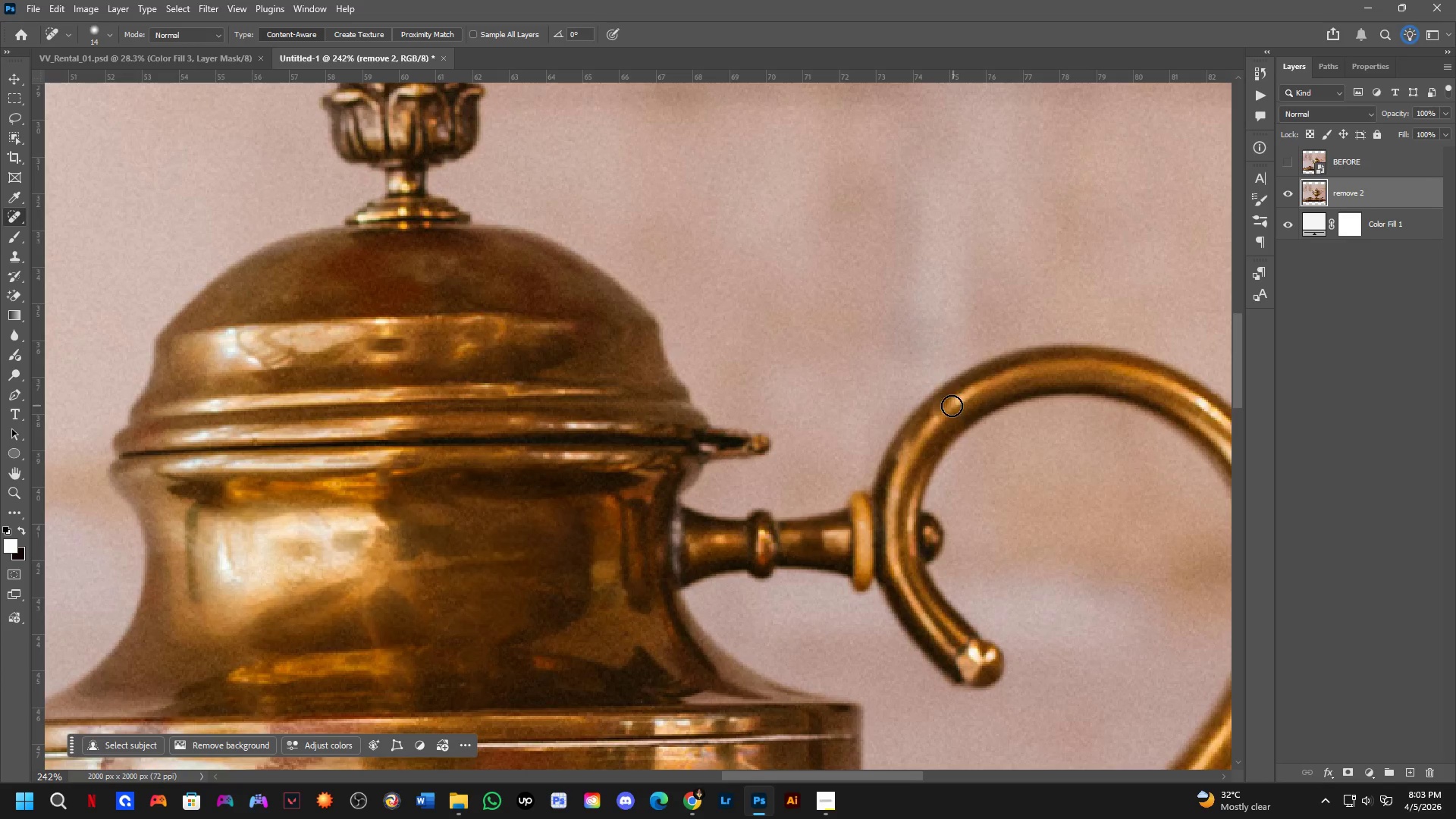 
left_click_drag(start_coordinate=[941, 411], to_coordinate=[931, 419])
 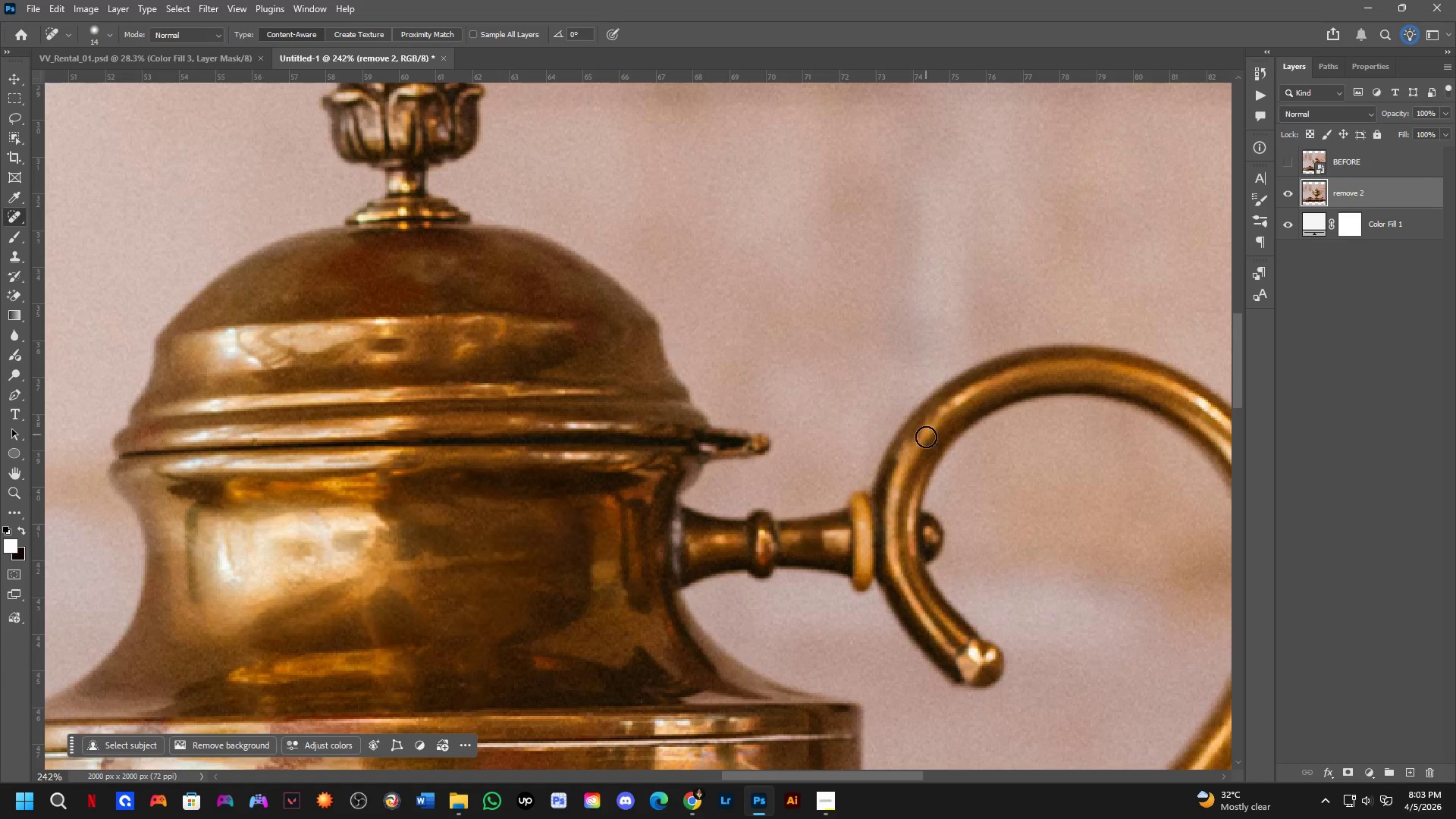 
hold_key(key=Space, duration=0.48)
 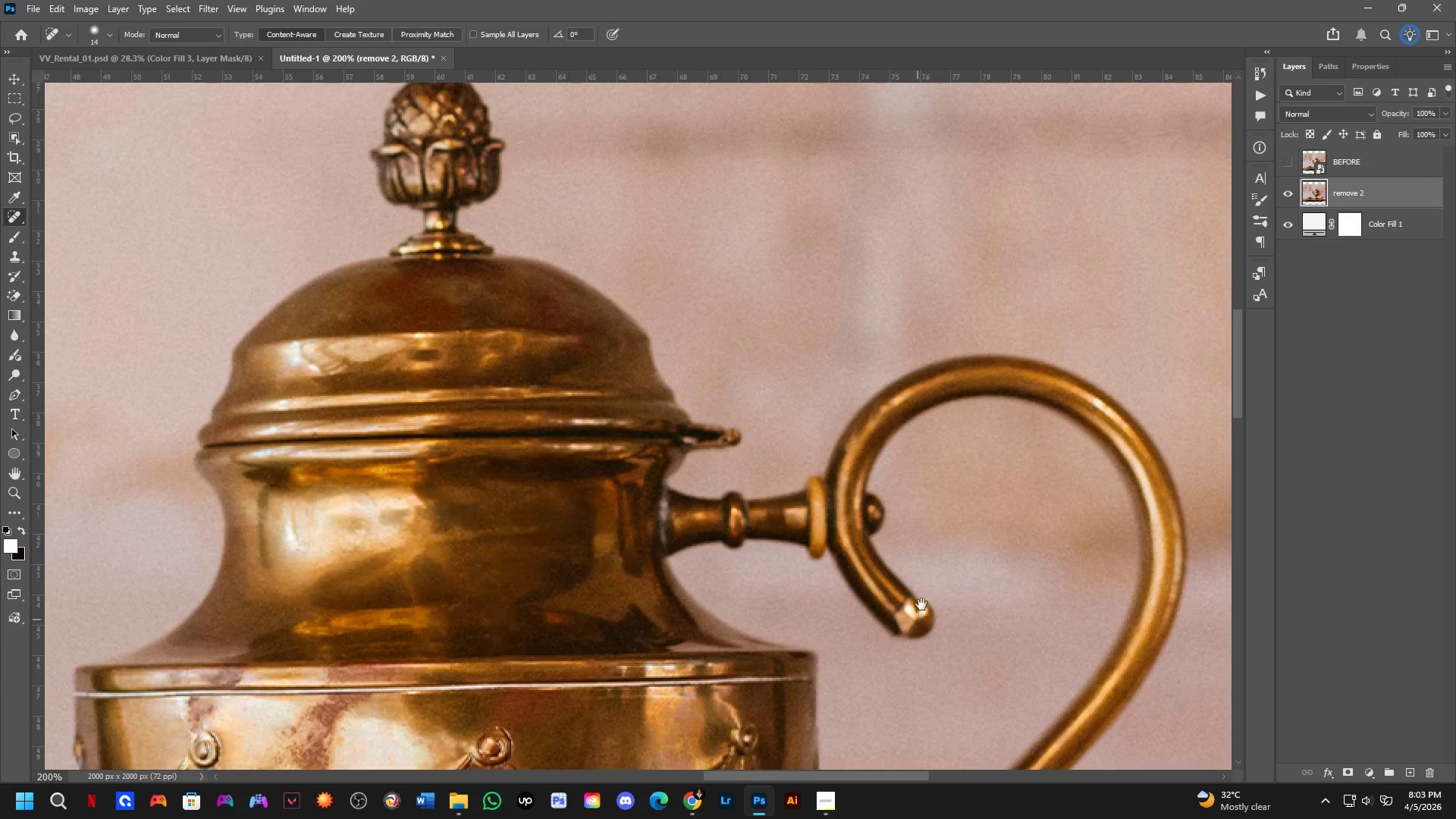 
left_click_drag(start_coordinate=[986, 493], to_coordinate=[930, 488])
 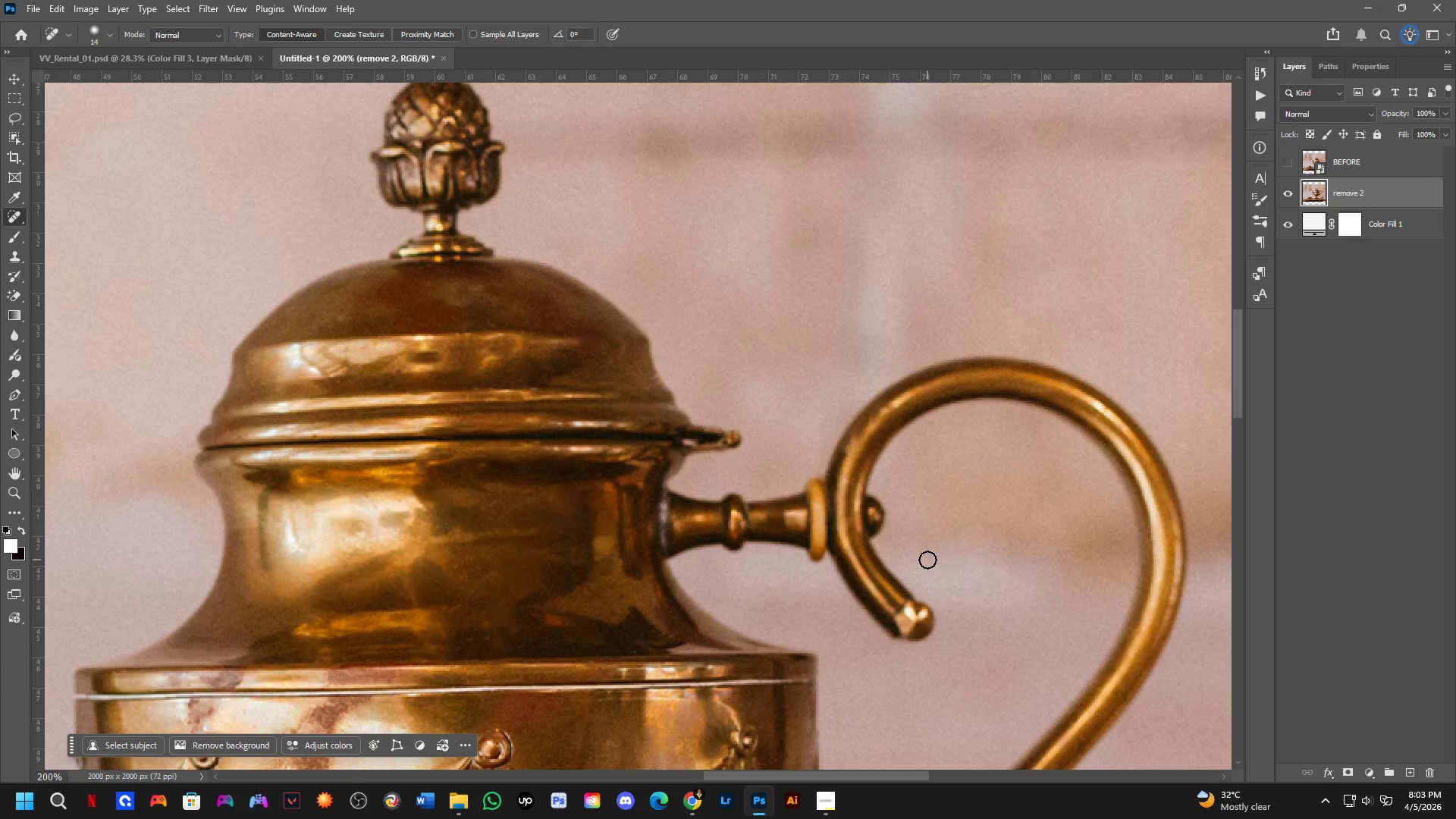 
scroll: coordinate [924, 452], scroll_direction: down, amount: 2.0
 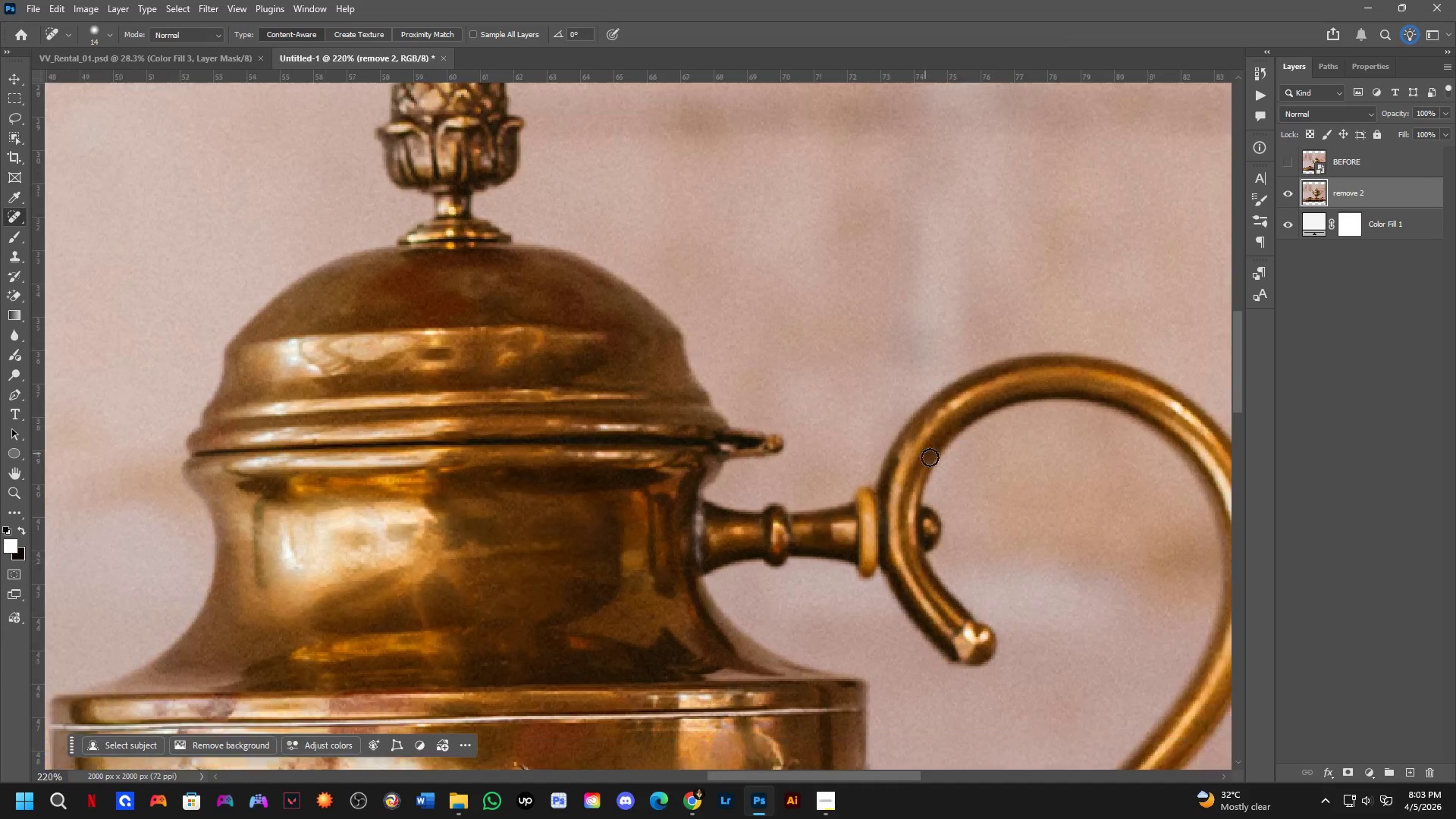 
key(Space)
 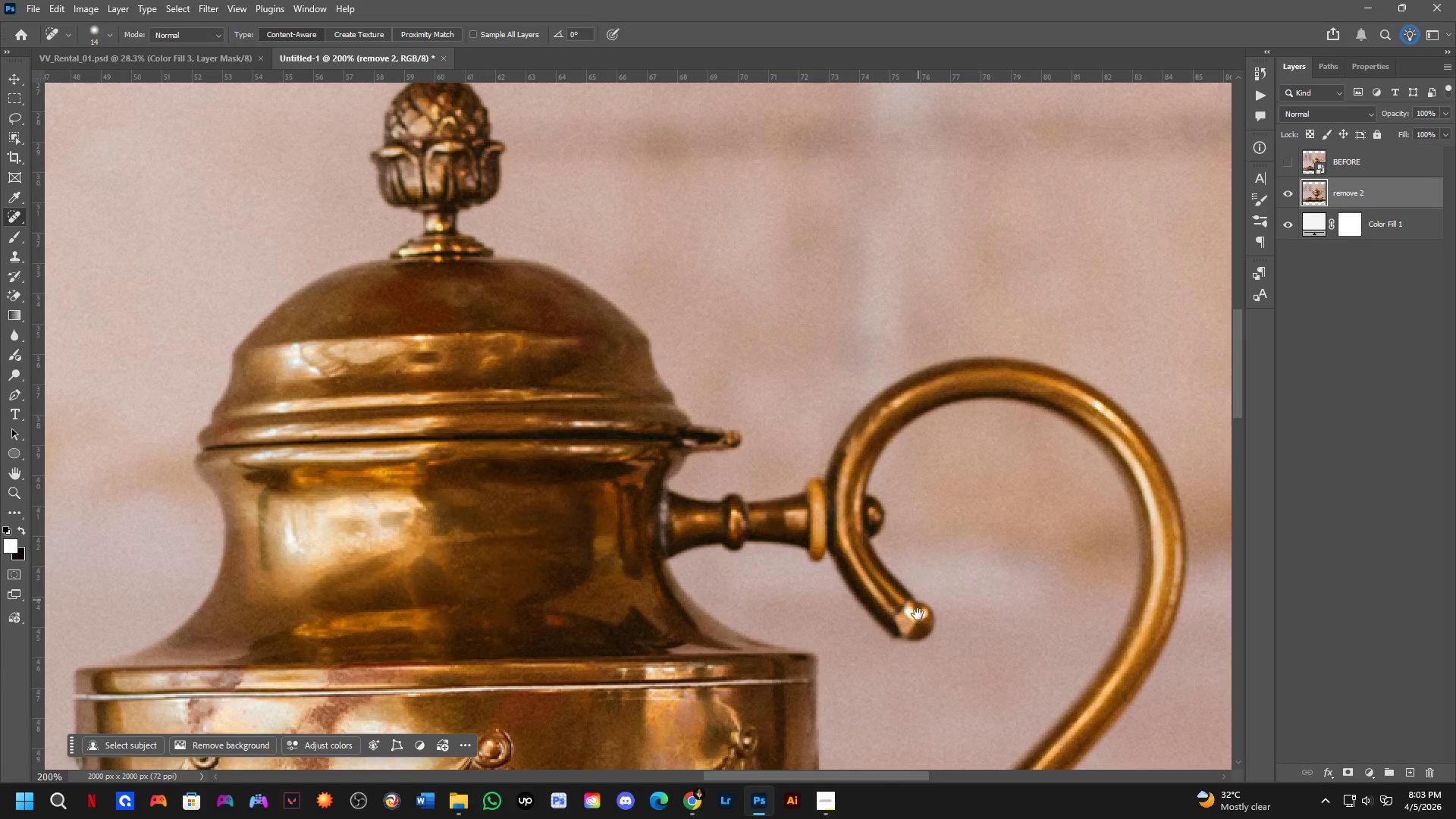 
left_click_drag(start_coordinate=[918, 622], to_coordinate=[929, 570])
 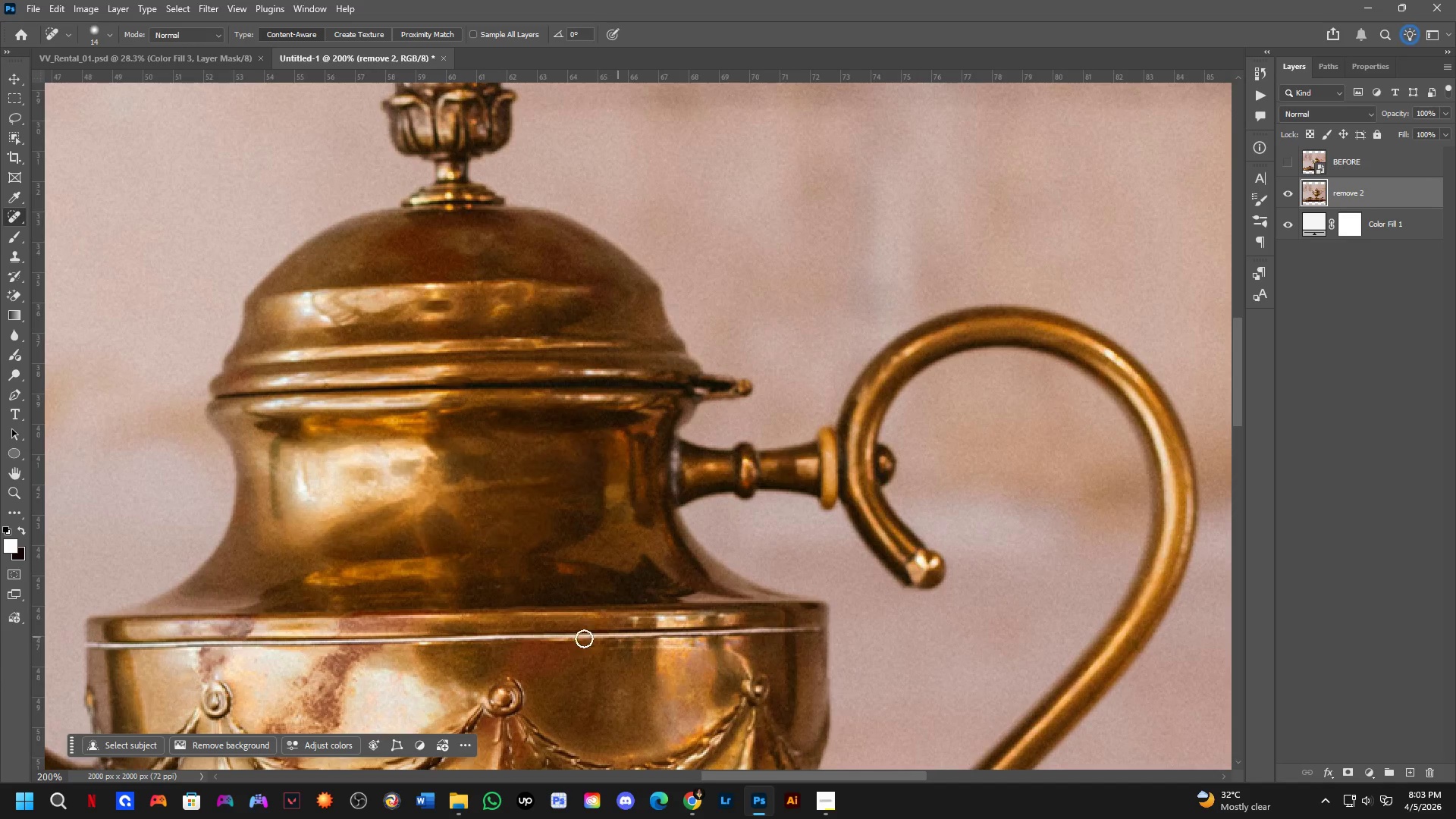 
key(Space)
 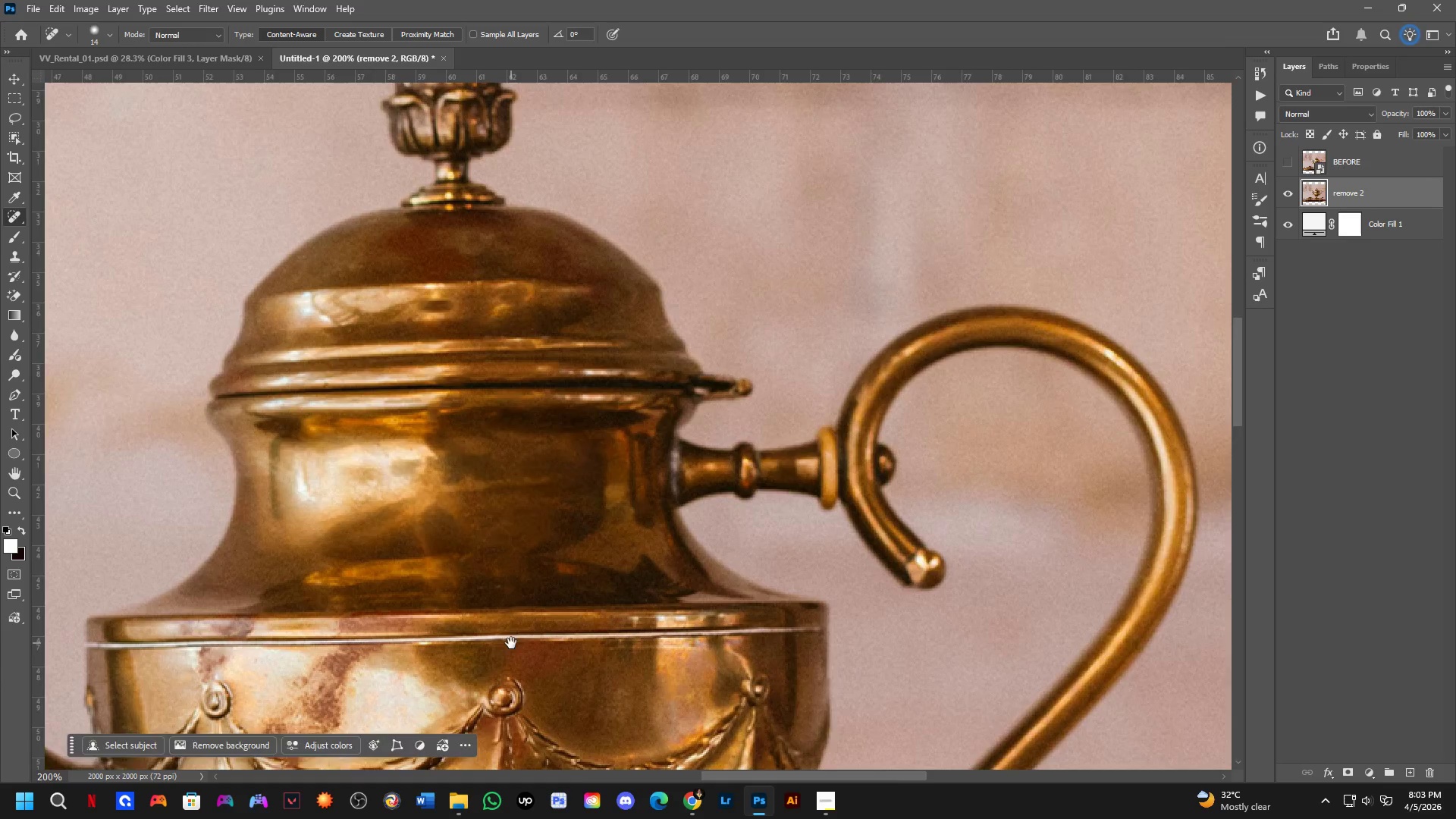 
left_click_drag(start_coordinate=[511, 643], to_coordinate=[637, 563])
 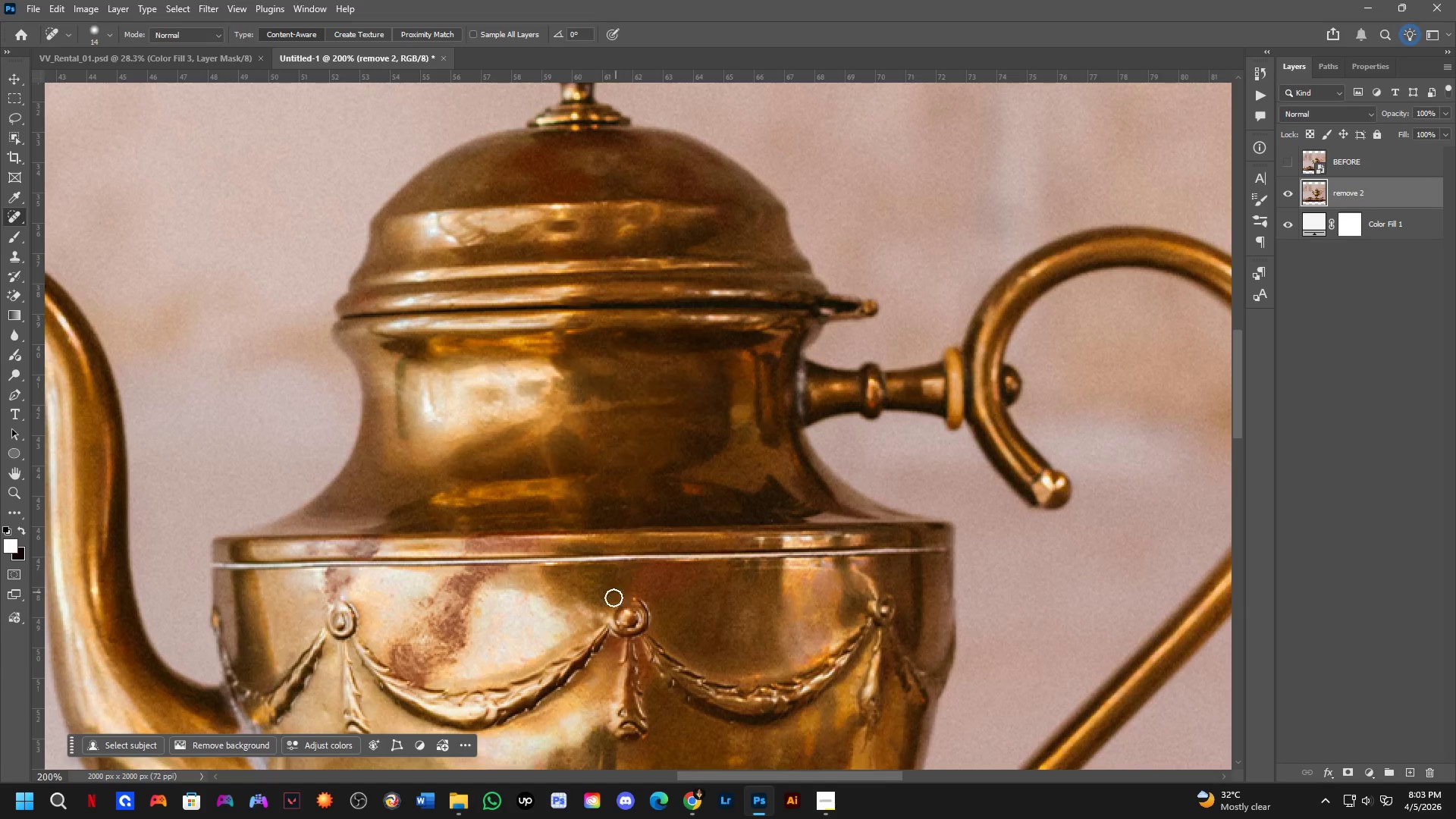 
key(Space)
 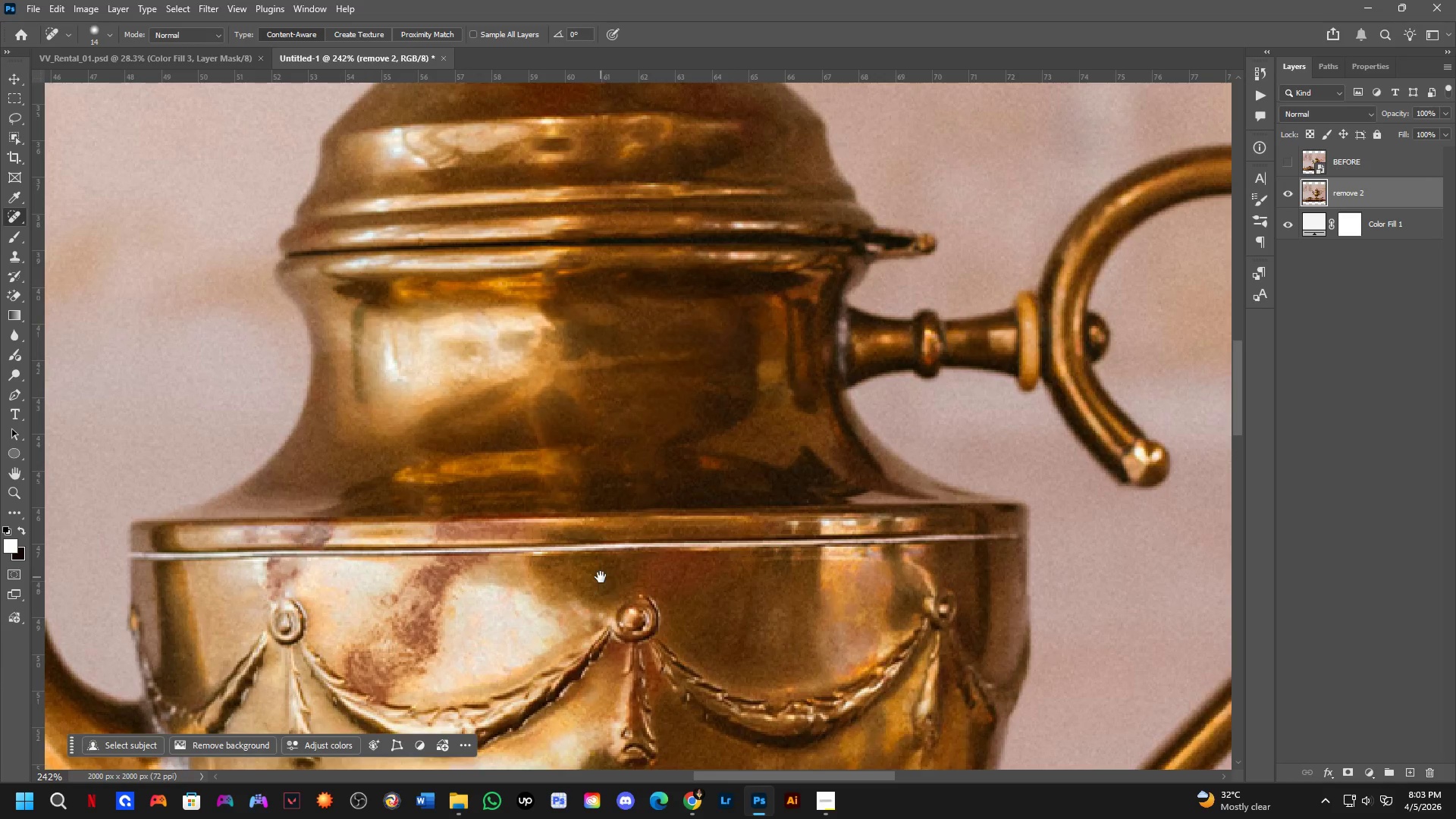 
left_click_drag(start_coordinate=[601, 576], to_coordinate=[651, 541])
 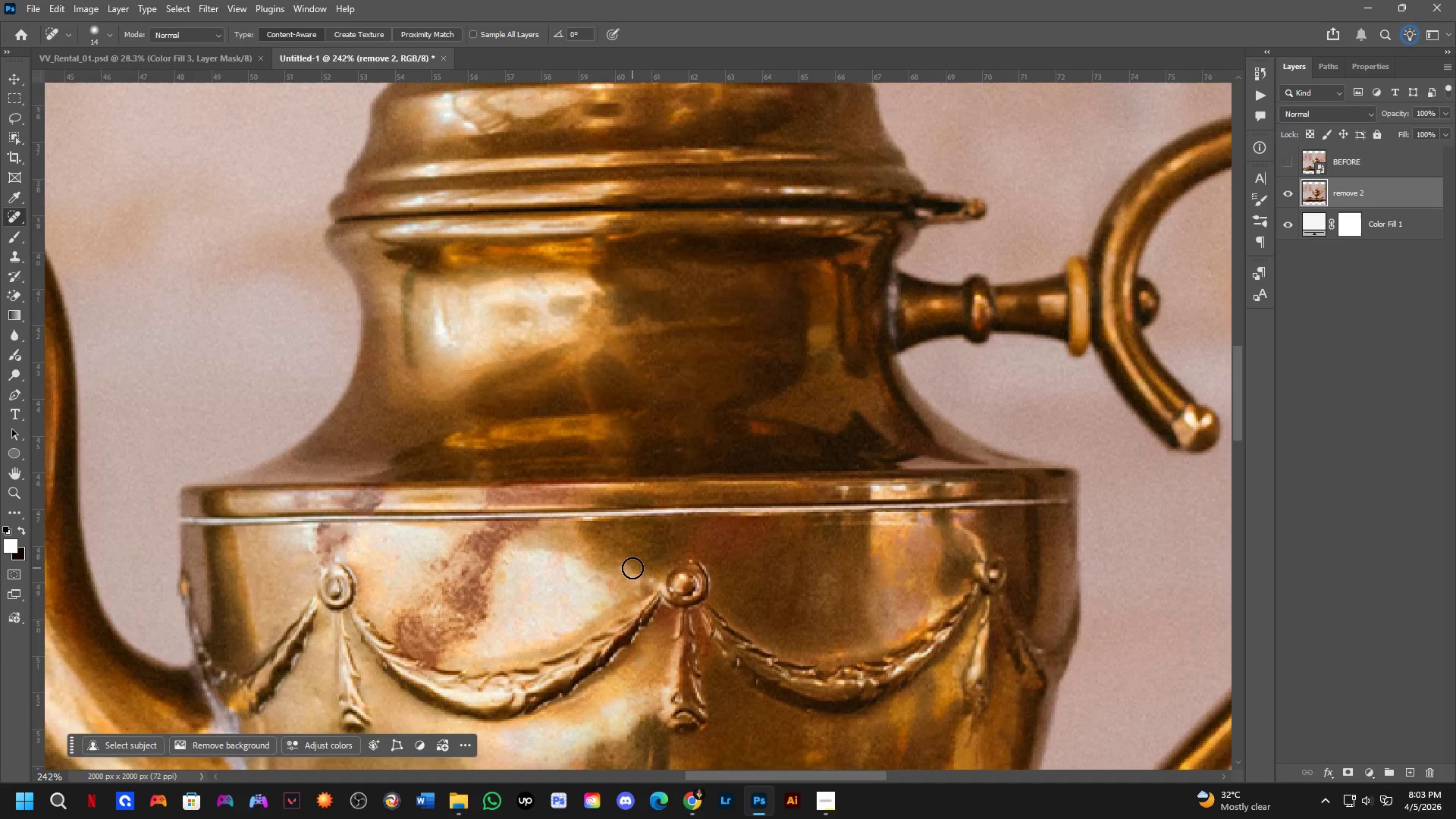 
scroll: coordinate [604, 615], scroll_direction: up, amount: 2.0
 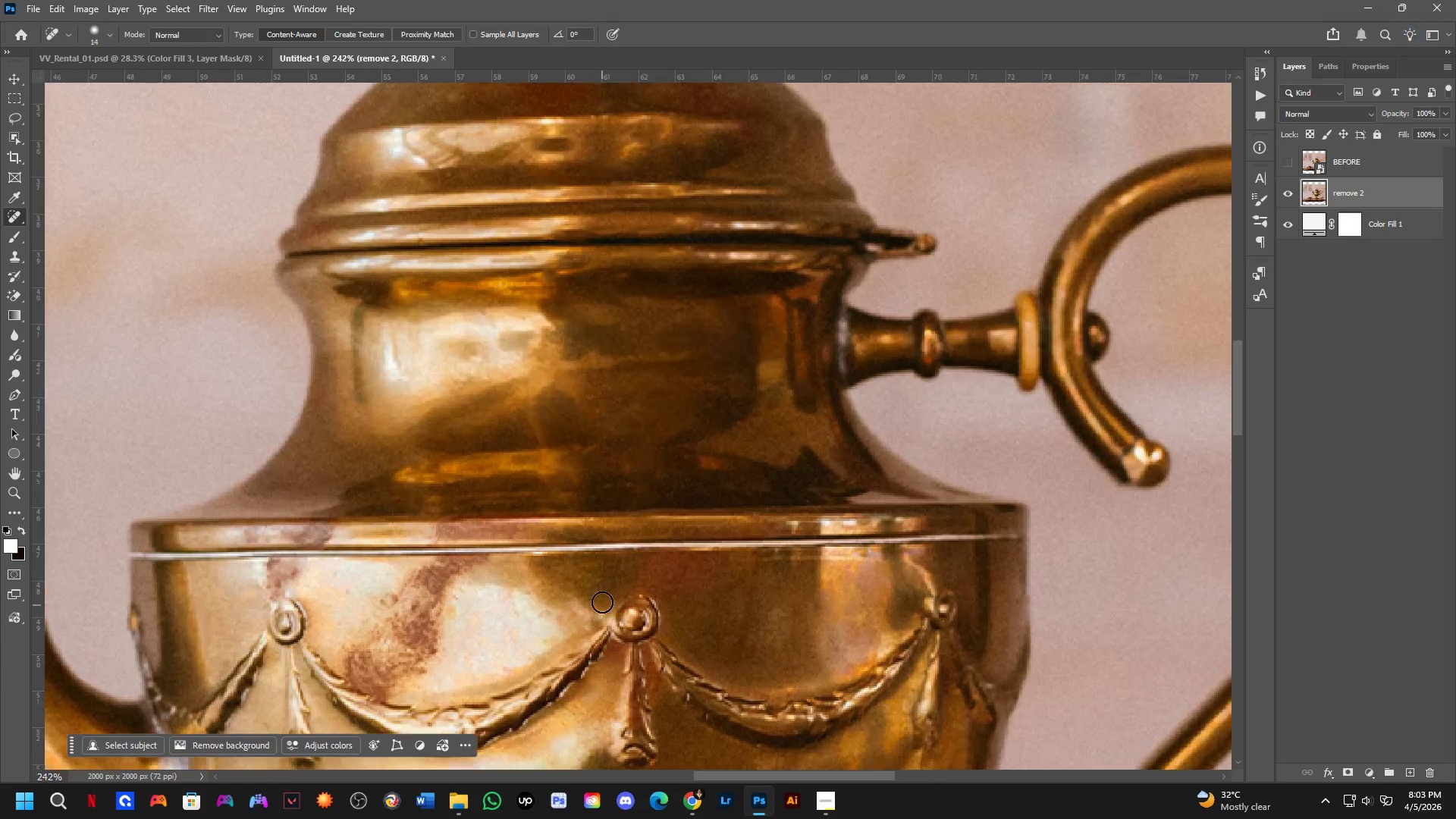 
hold_key(key=Space, duration=0.52)
 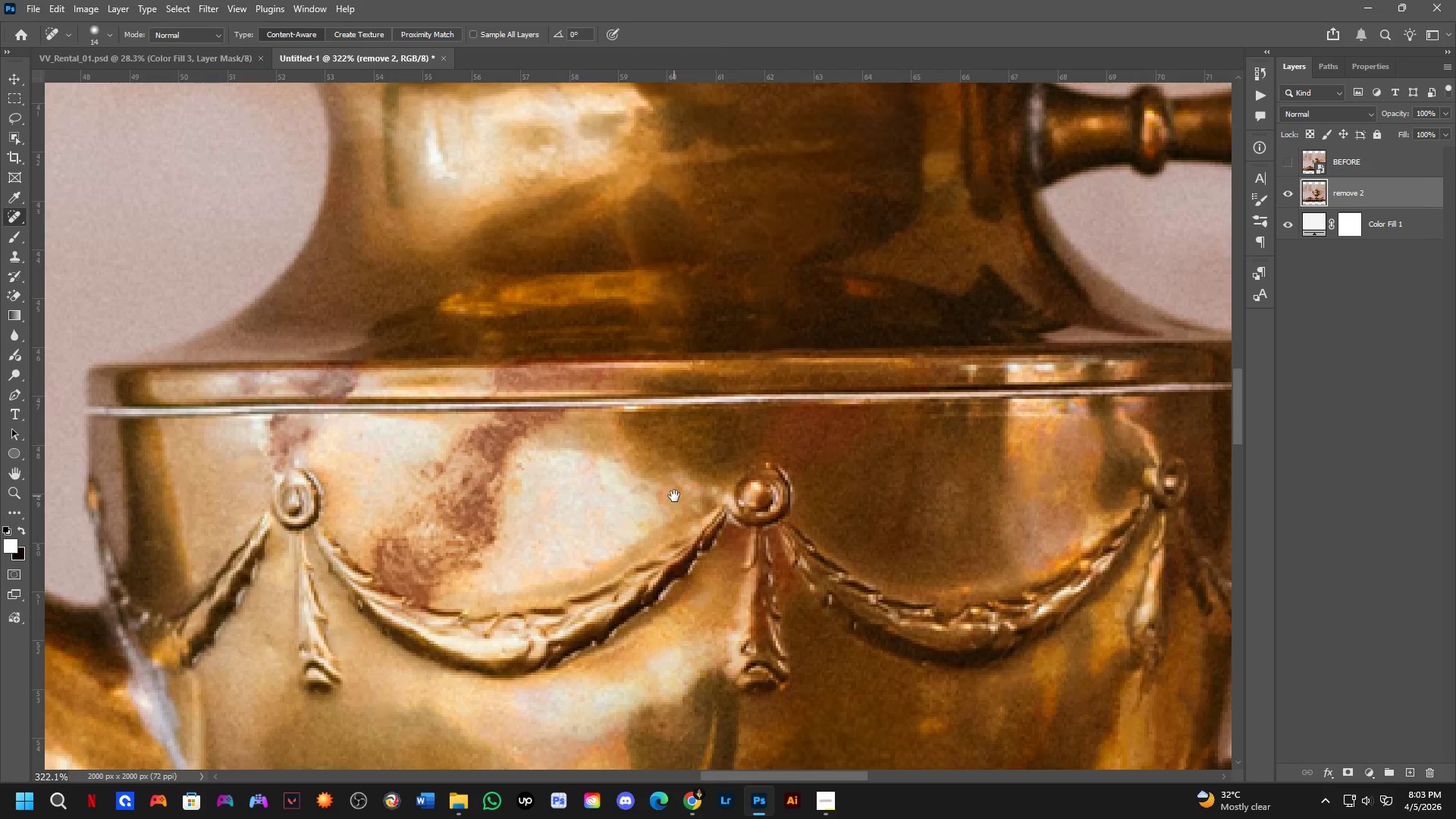 
left_click_drag(start_coordinate=[617, 590], to_coordinate=[626, 437])
 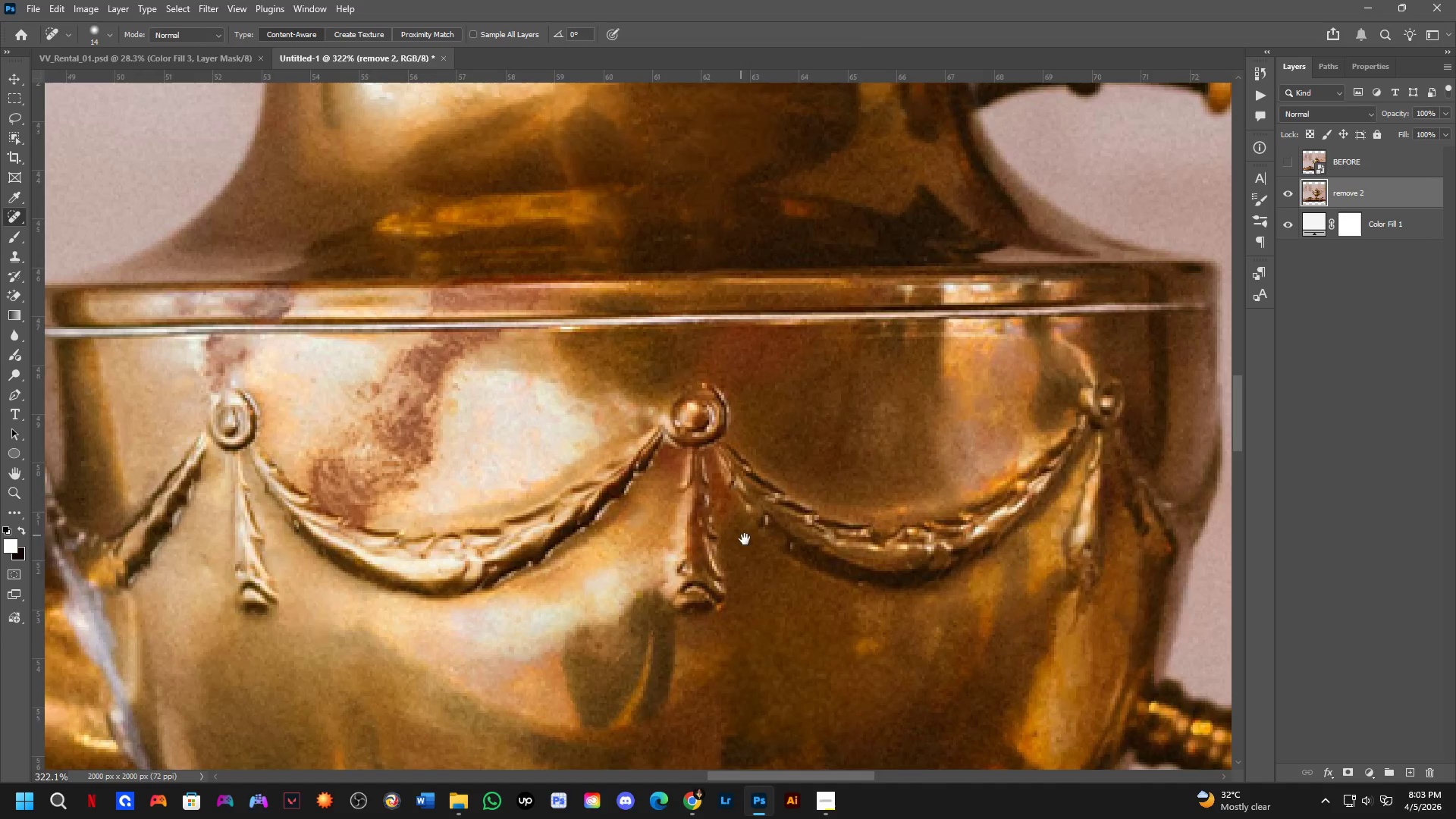 
scroll: coordinate [748, 543], scroll_direction: up, amount: 6.0
 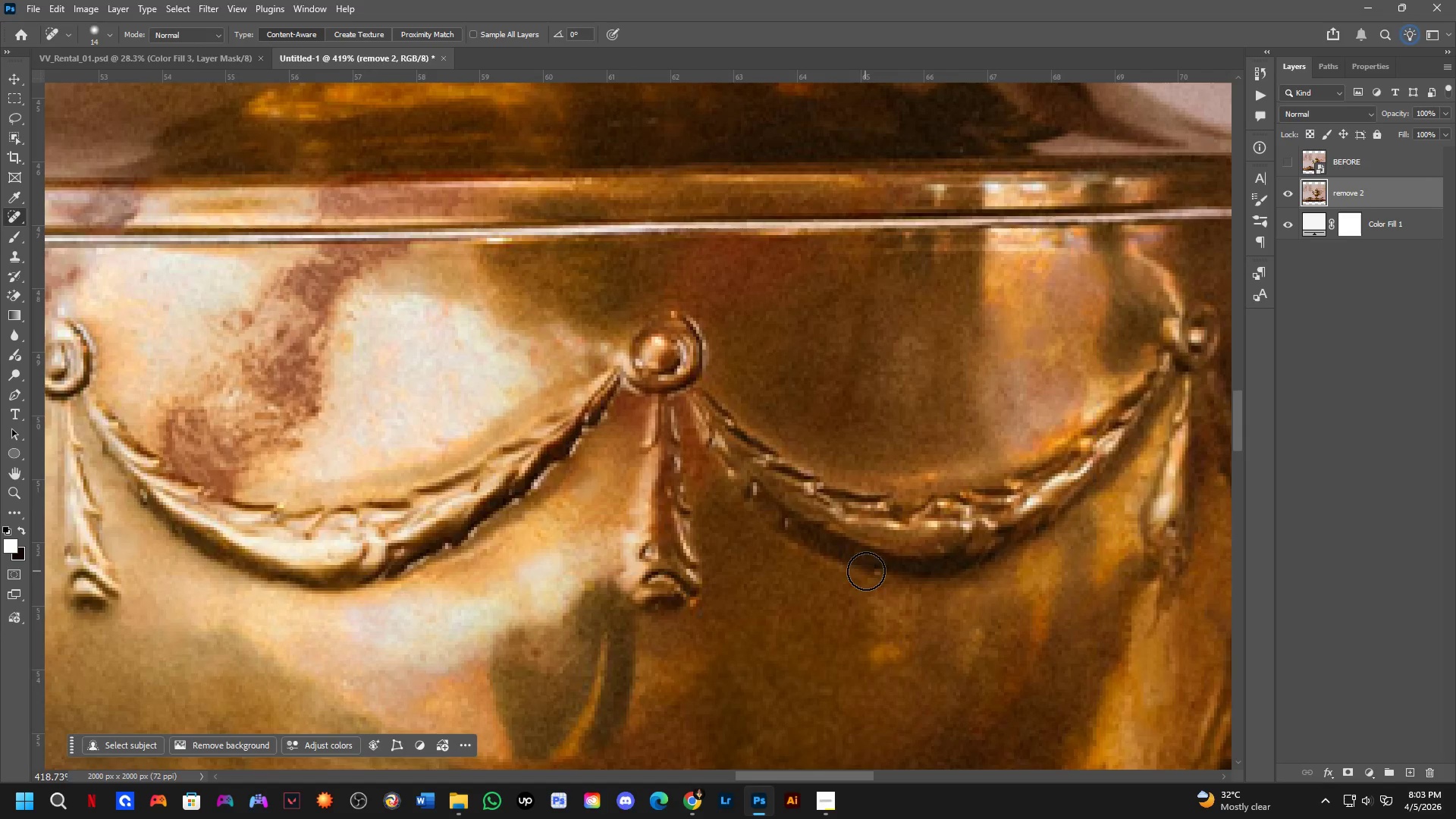 
left_click_drag(start_coordinate=[877, 577], to_coordinate=[885, 575])
 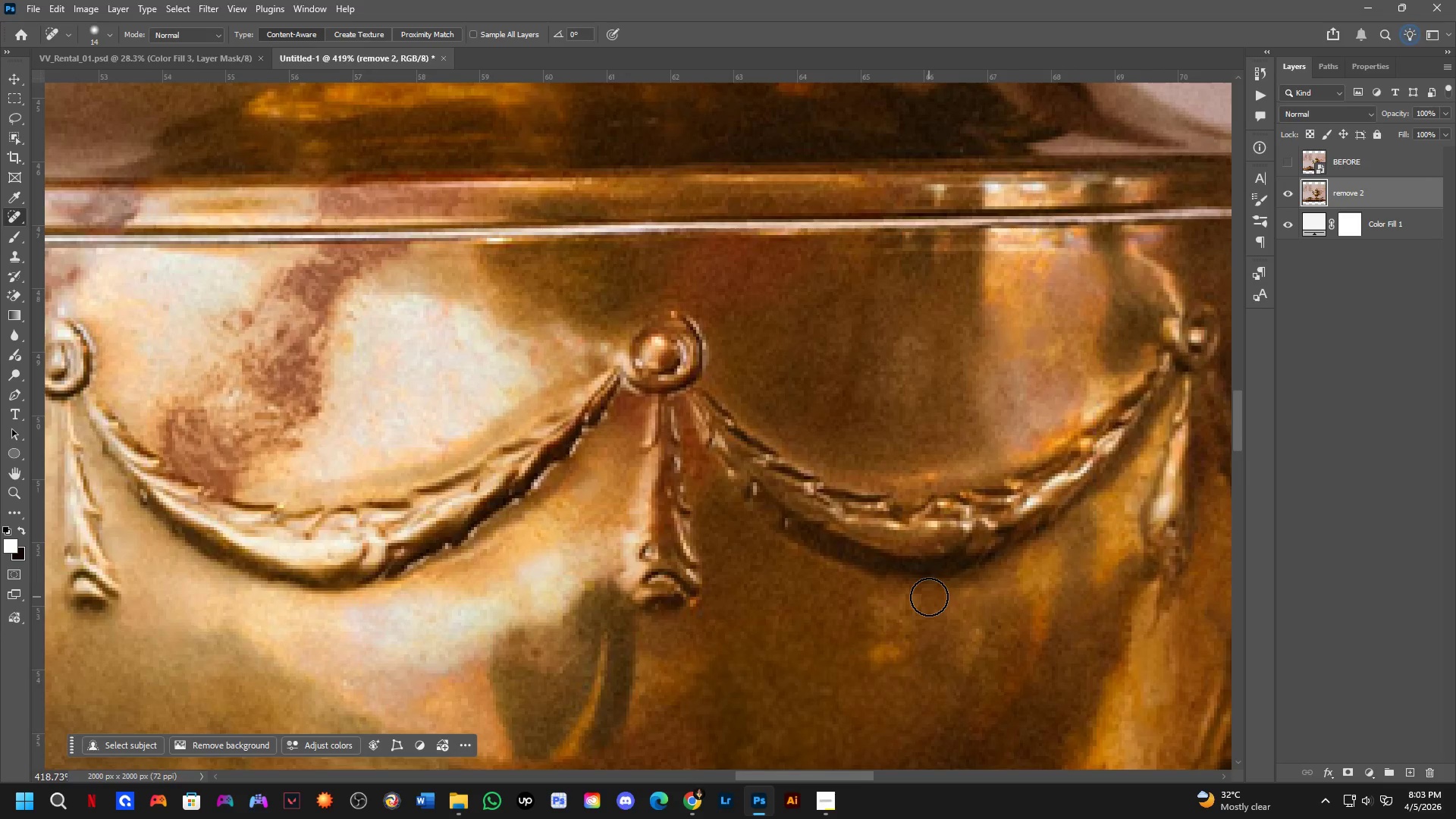 
key(Space)
 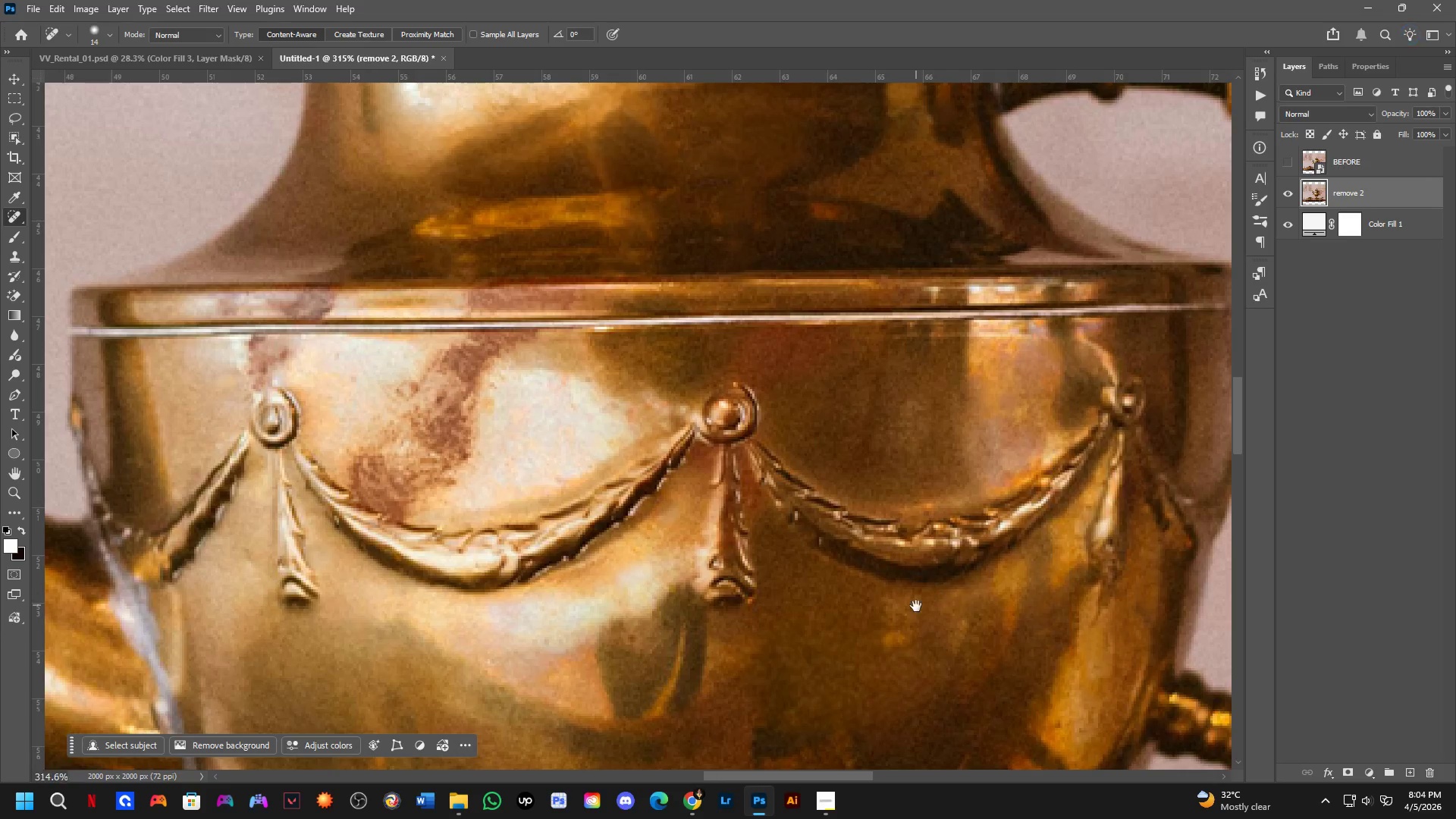 
left_click_drag(start_coordinate=[914, 607], to_coordinate=[832, 532])
 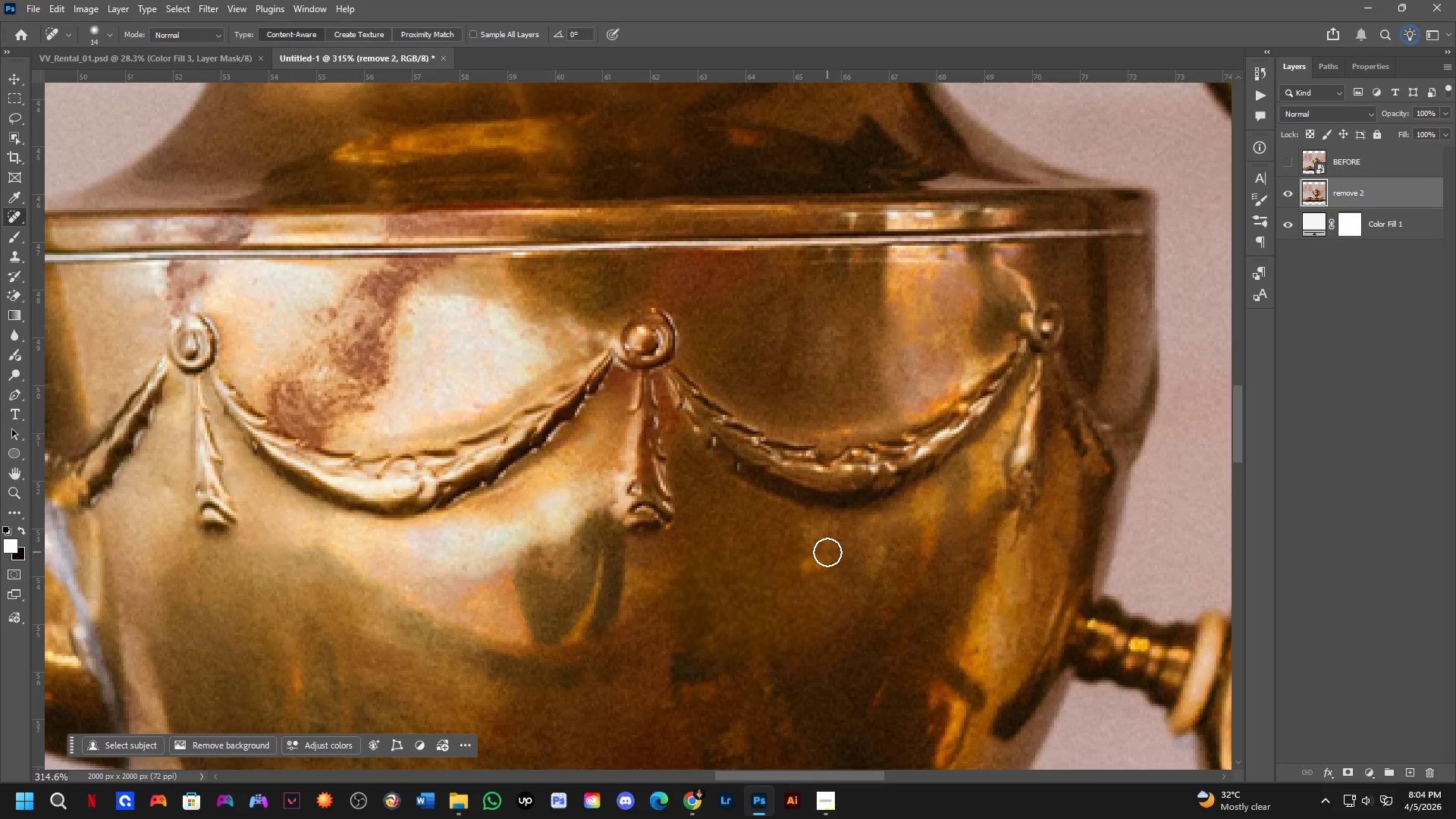 
scroll: coordinate [921, 594], scroll_direction: down, amount: 3.0
 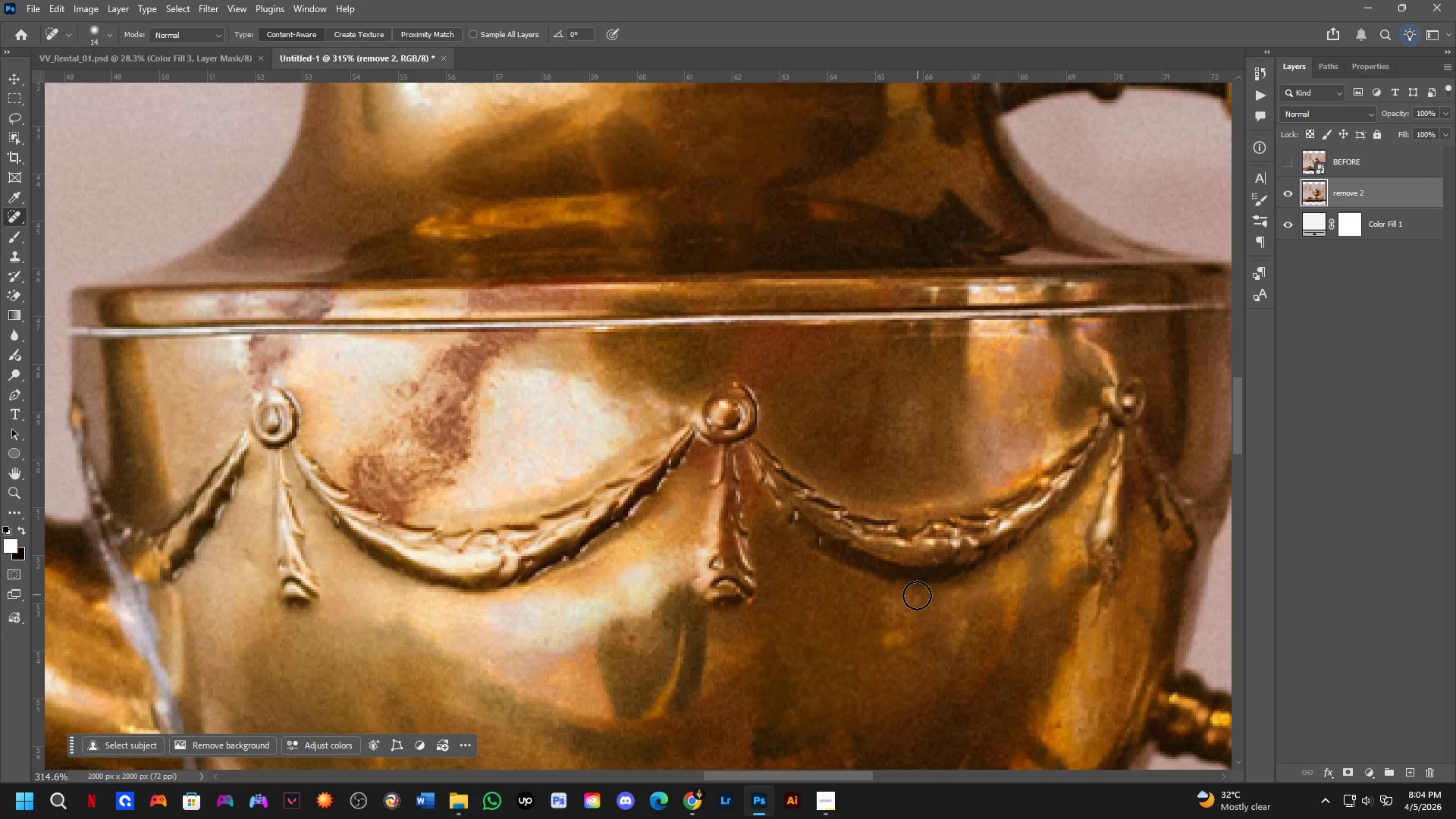 
wait(10.02)
 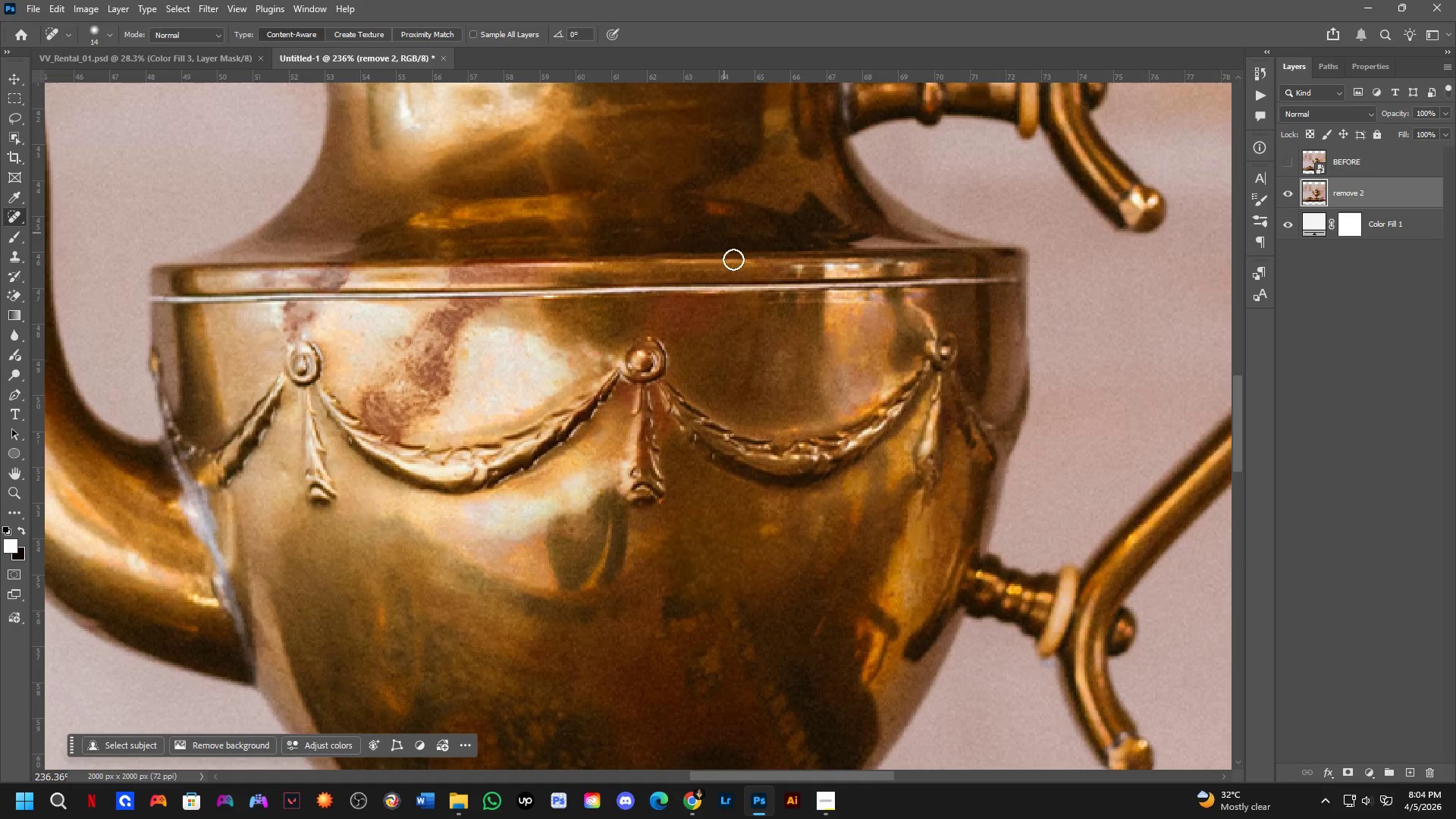 
hold_key(key=Space, duration=0.47)
 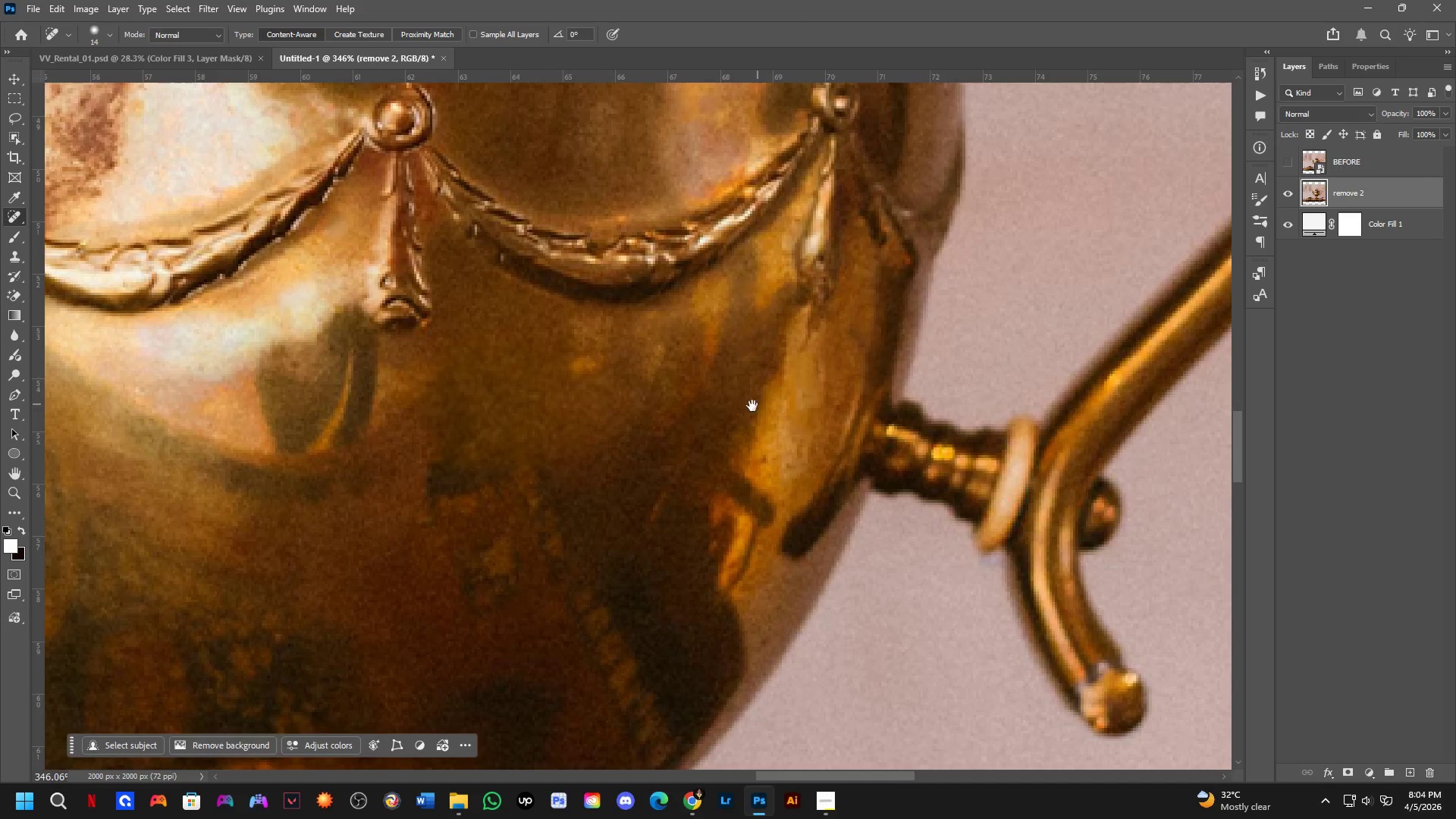 
scroll: coordinate [804, 24], scroll_direction: down, amount: 3.0
 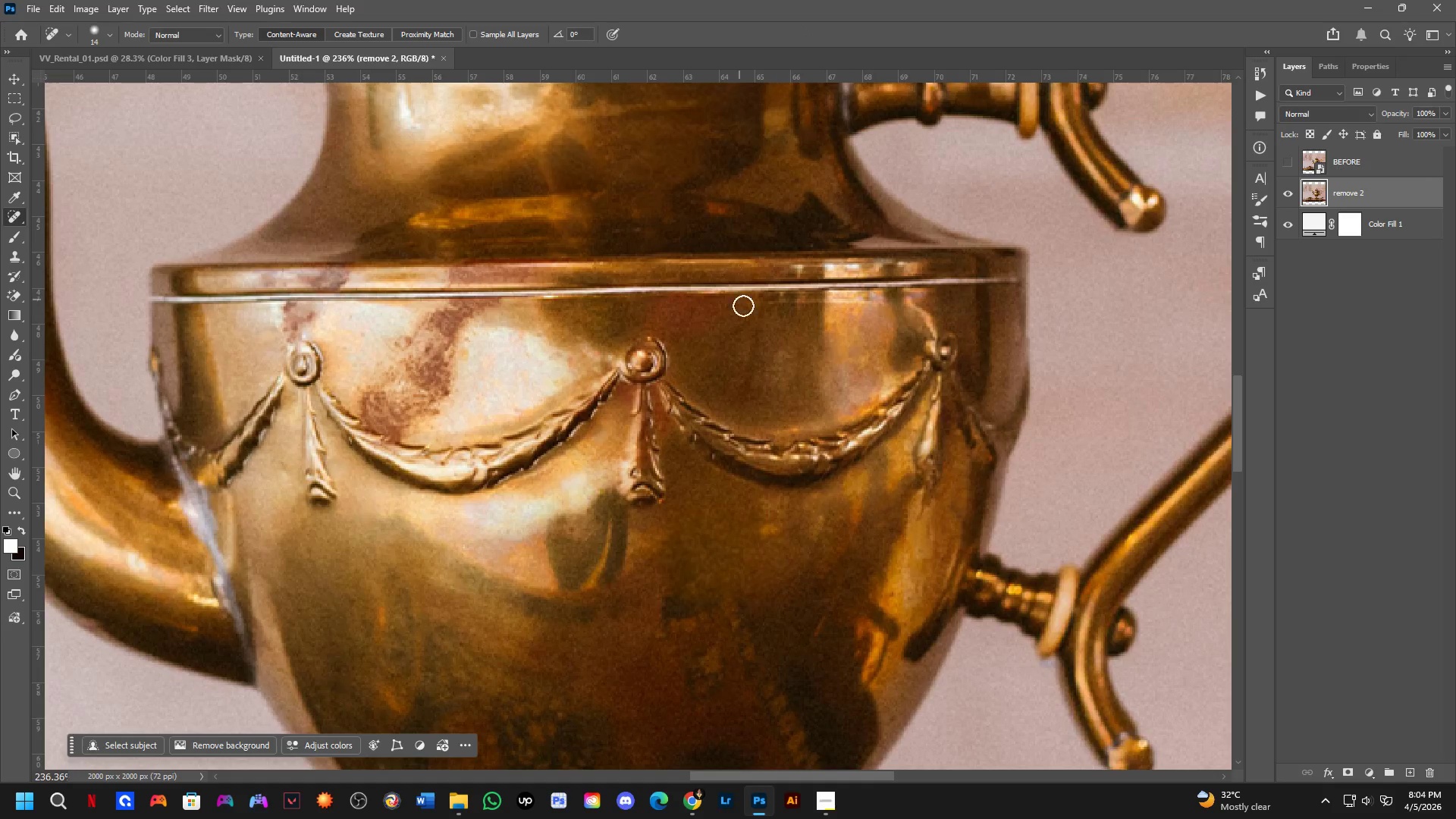 
left_click_drag(start_coordinate=[779, 379], to_coordinate=[668, 226])
 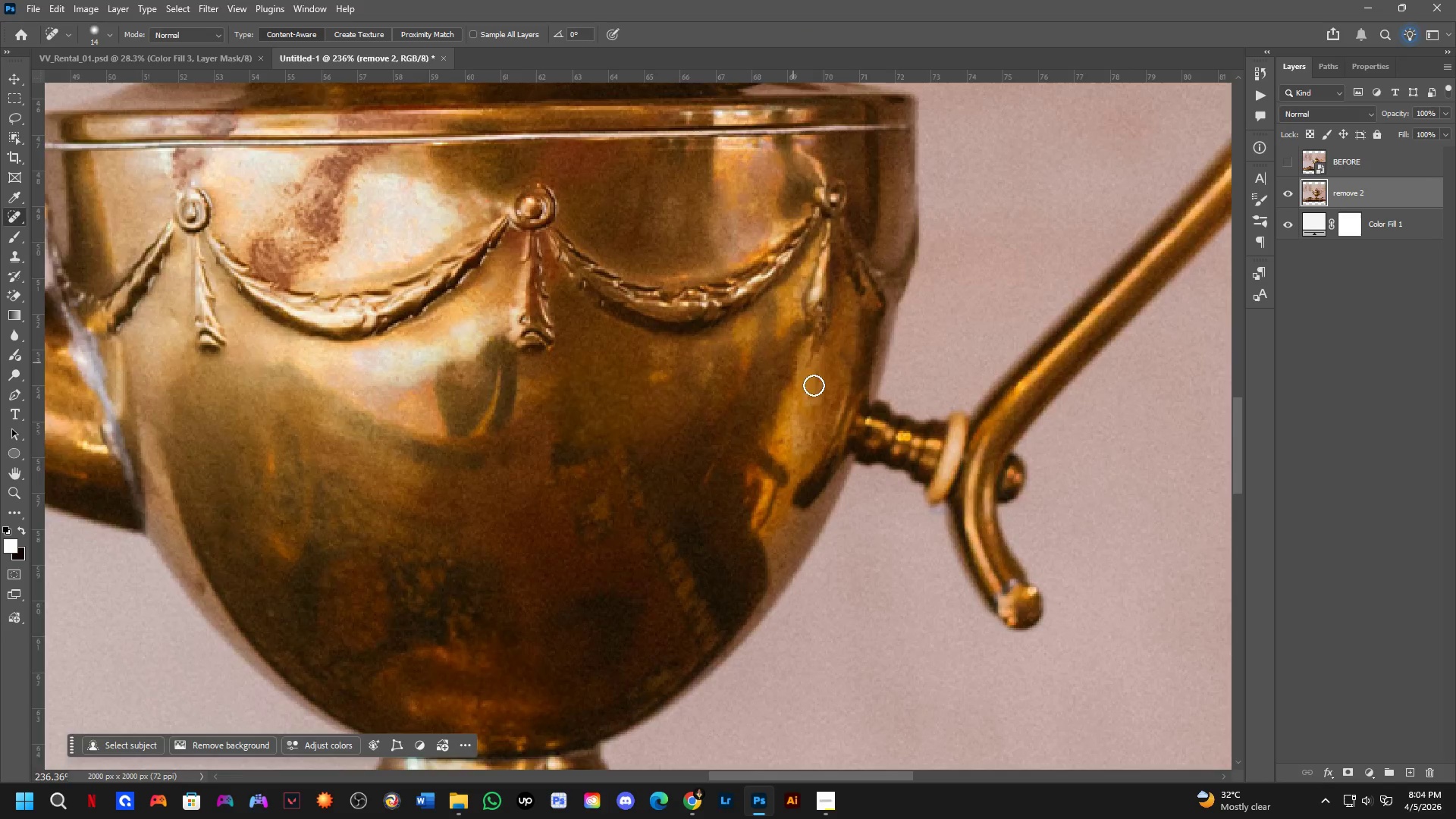 
hold_key(key=Space, duration=0.52)
 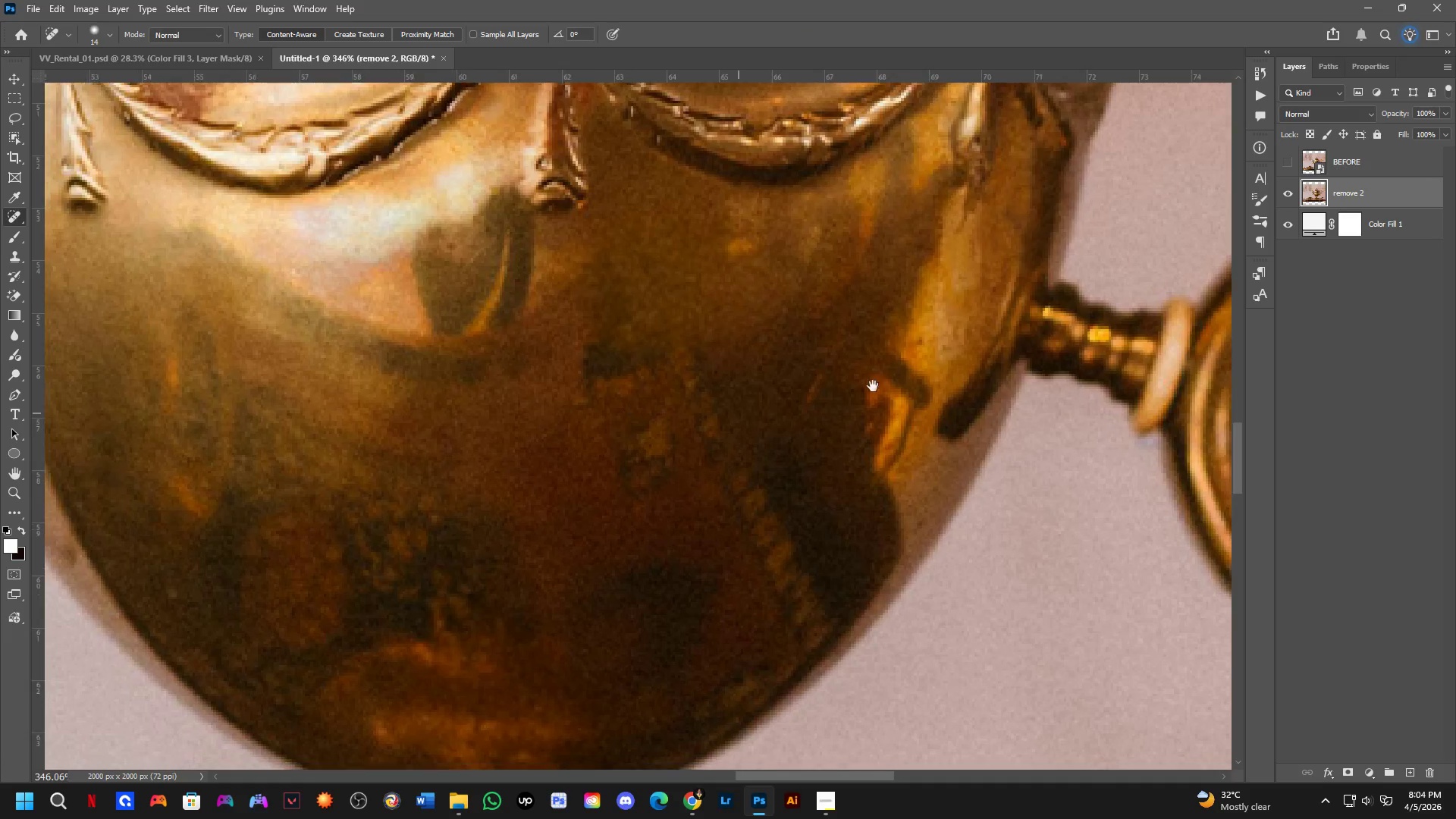 
left_click_drag(start_coordinate=[642, 391], to_coordinate=[745, 334])
 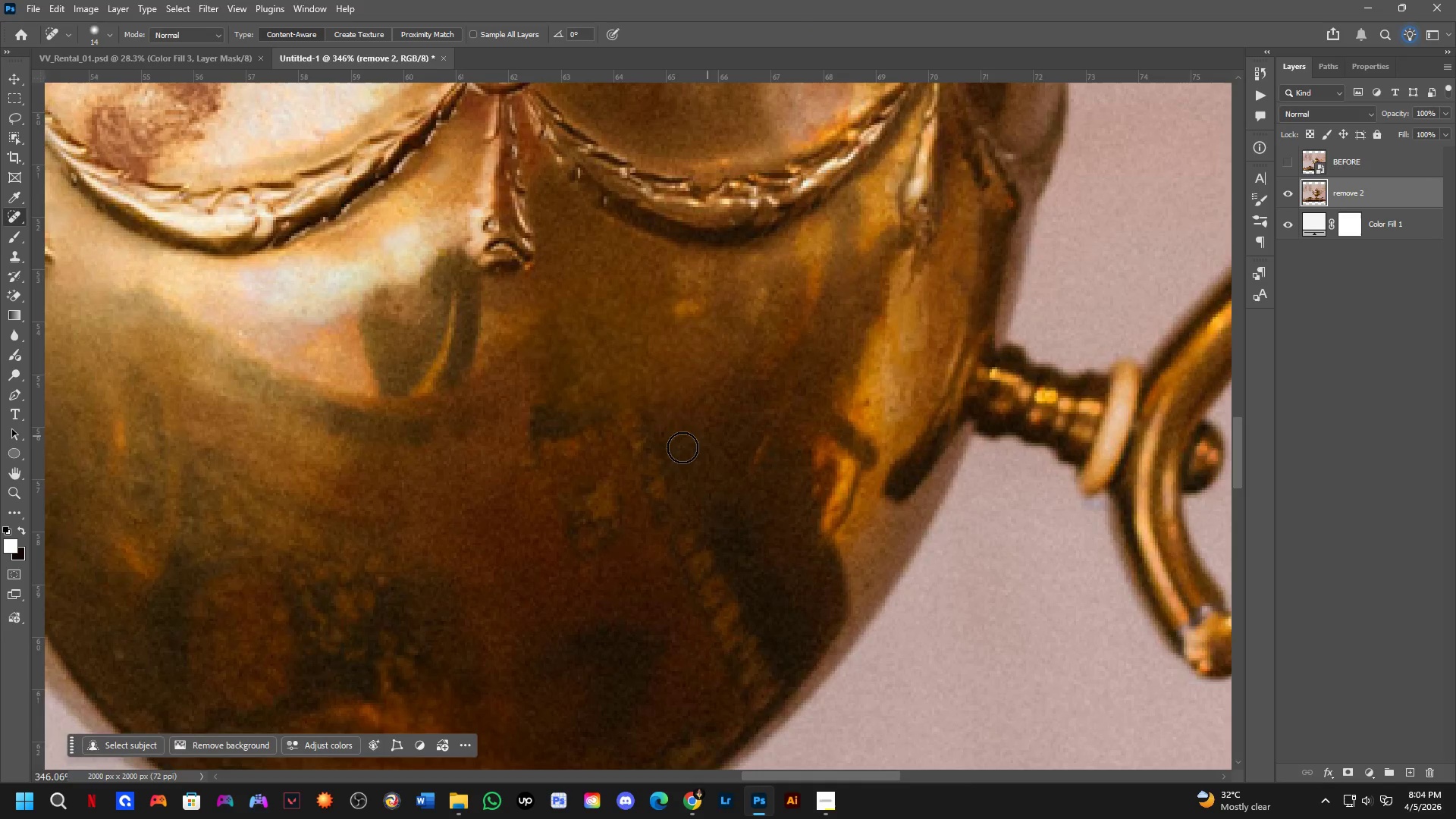 
scroll: coordinate [820, 418], scroll_direction: up, amount: 4.0
 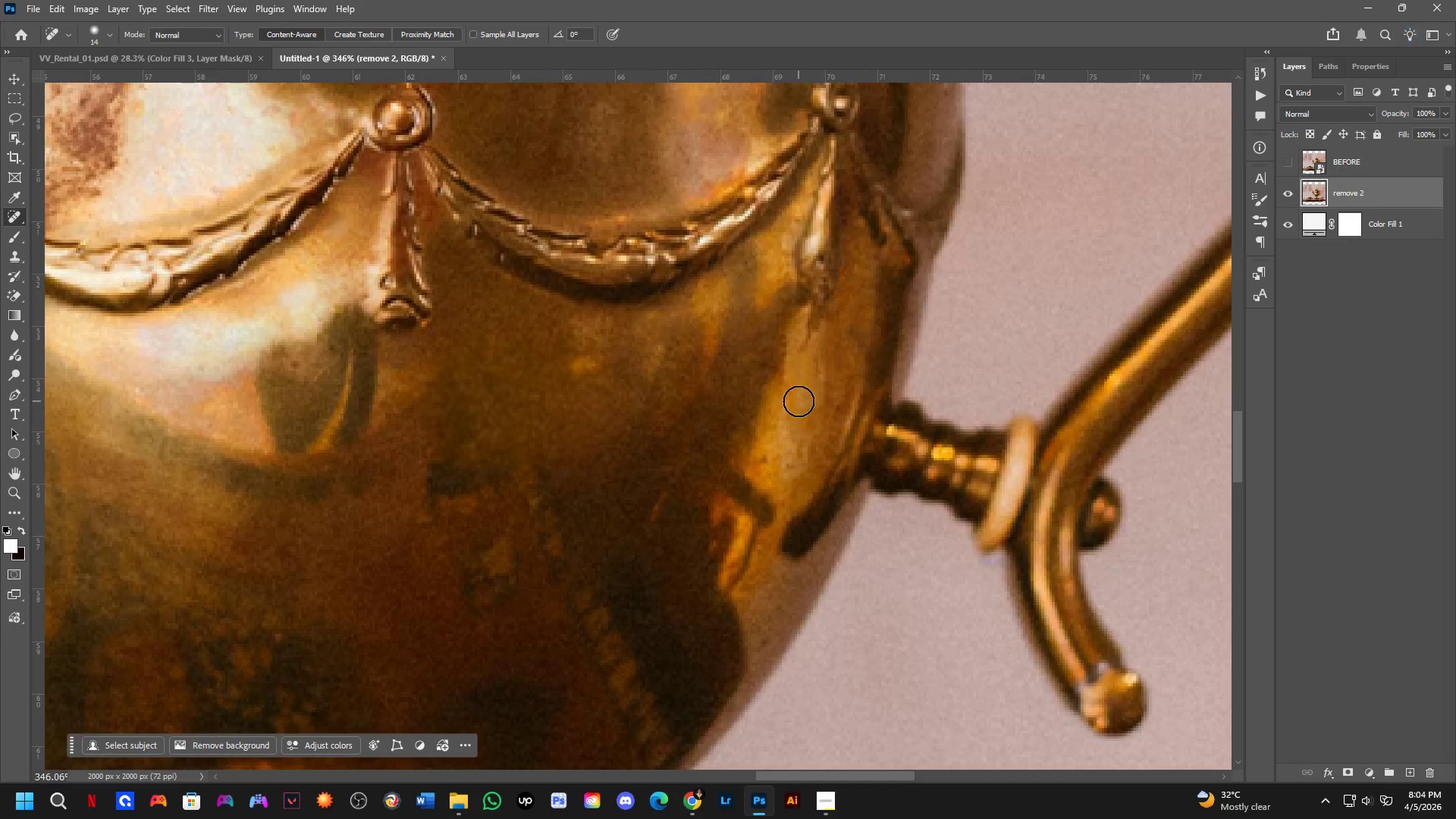 
hold_key(key=Space, duration=0.41)
 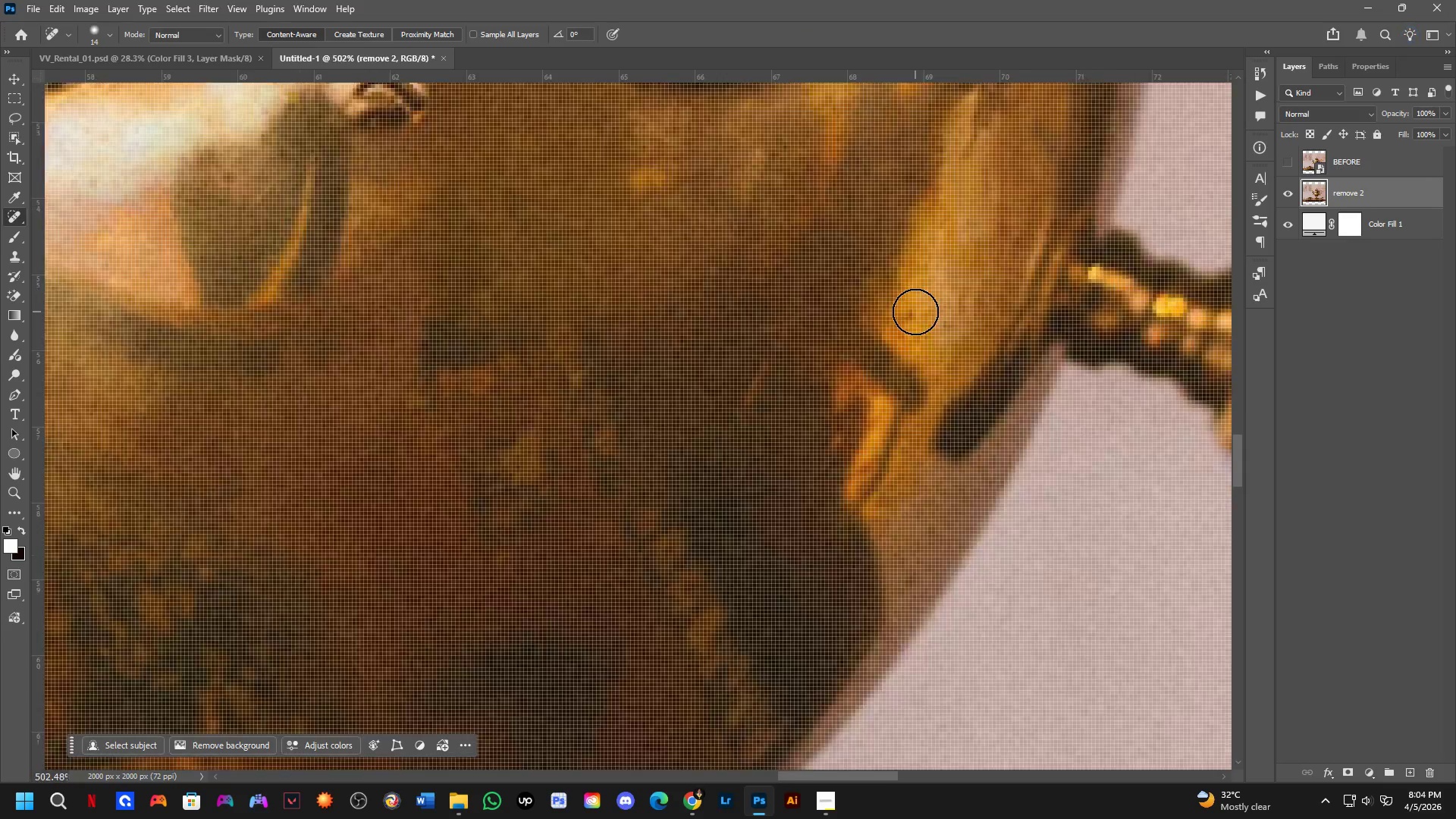 
left_click_drag(start_coordinate=[579, 472], to_coordinate=[628, 417])
 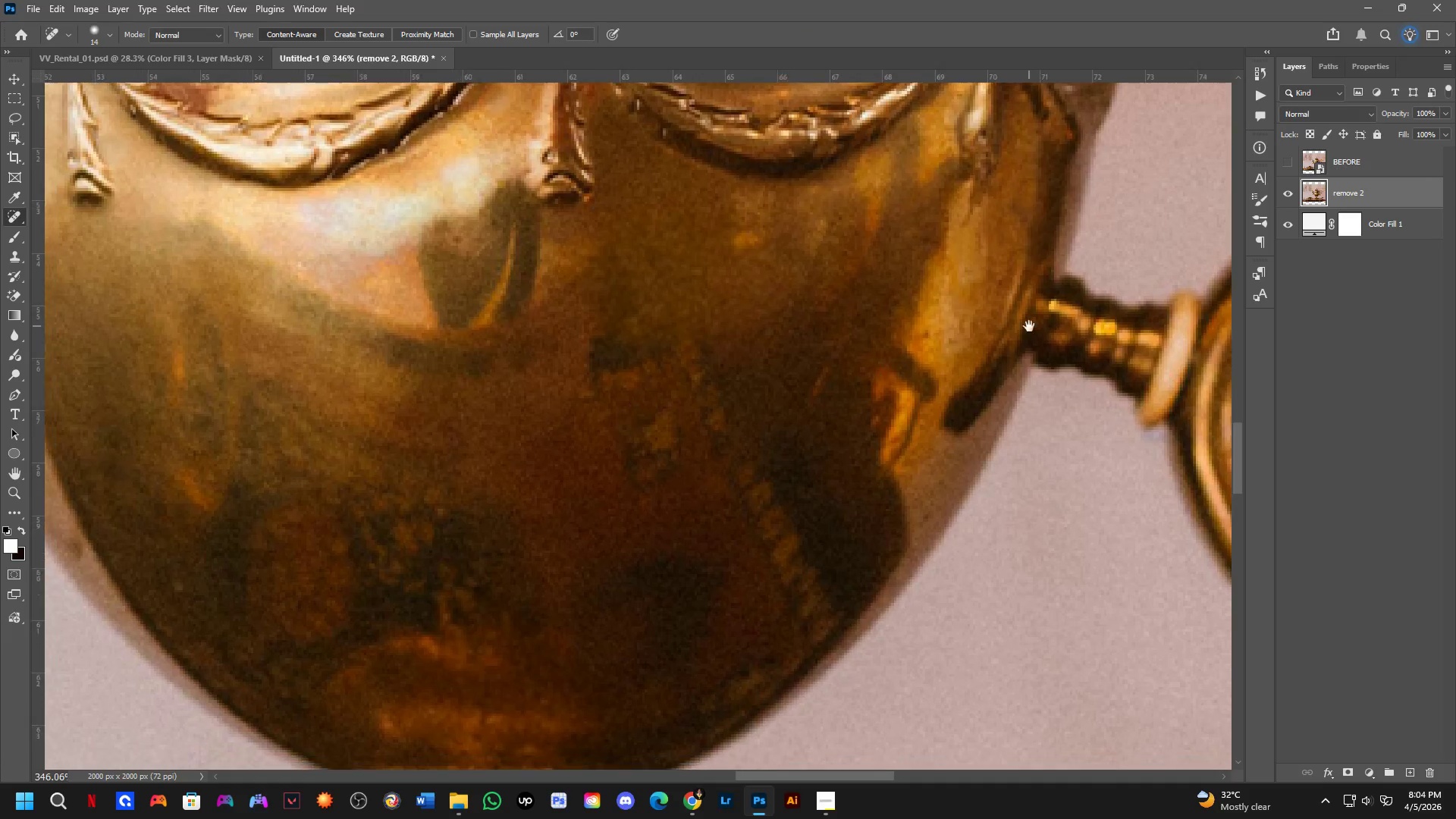 
left_click_drag(start_coordinate=[912, 312], to_coordinate=[899, 329])
 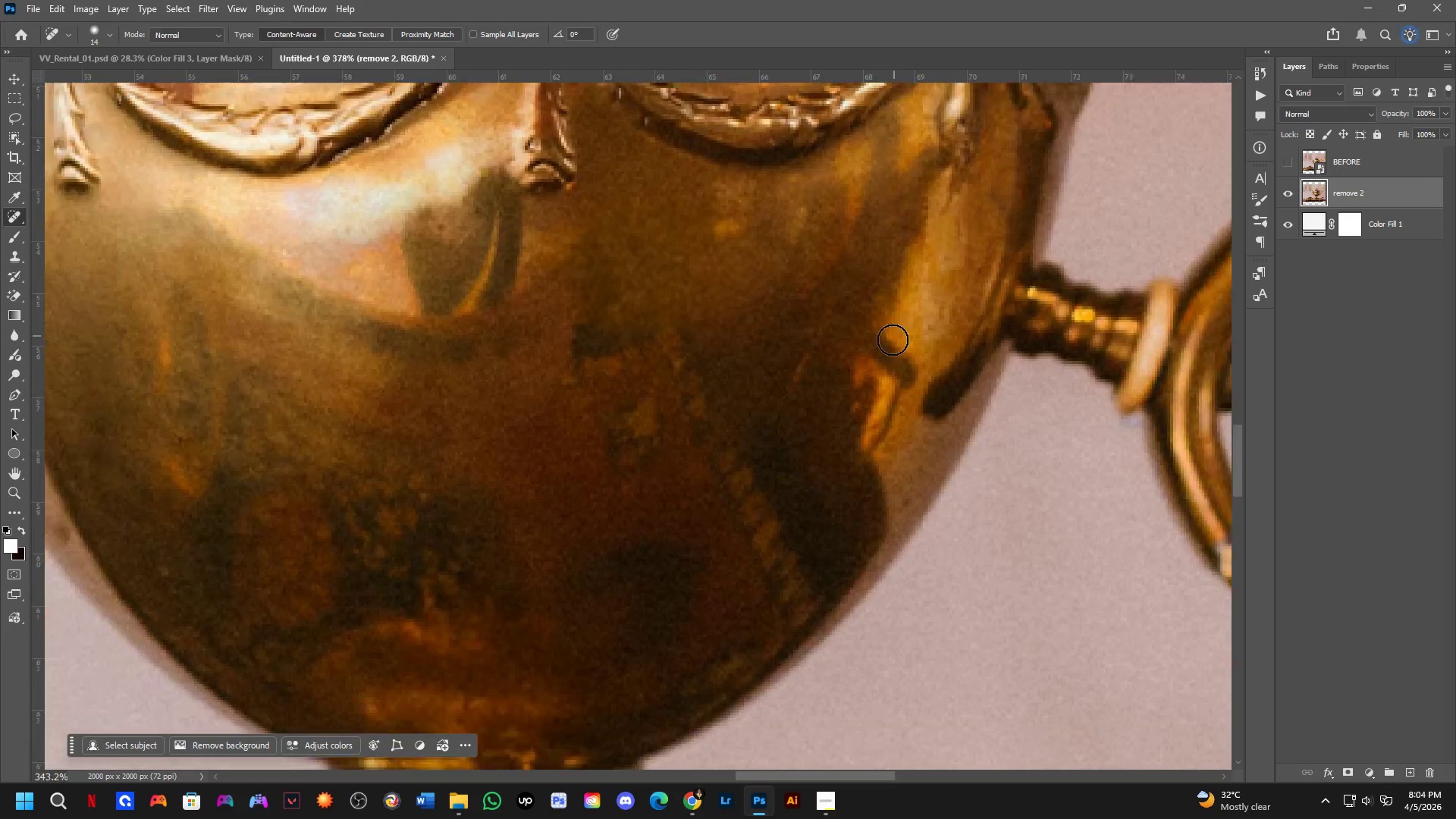 
hold_key(key=Space, duration=0.48)
 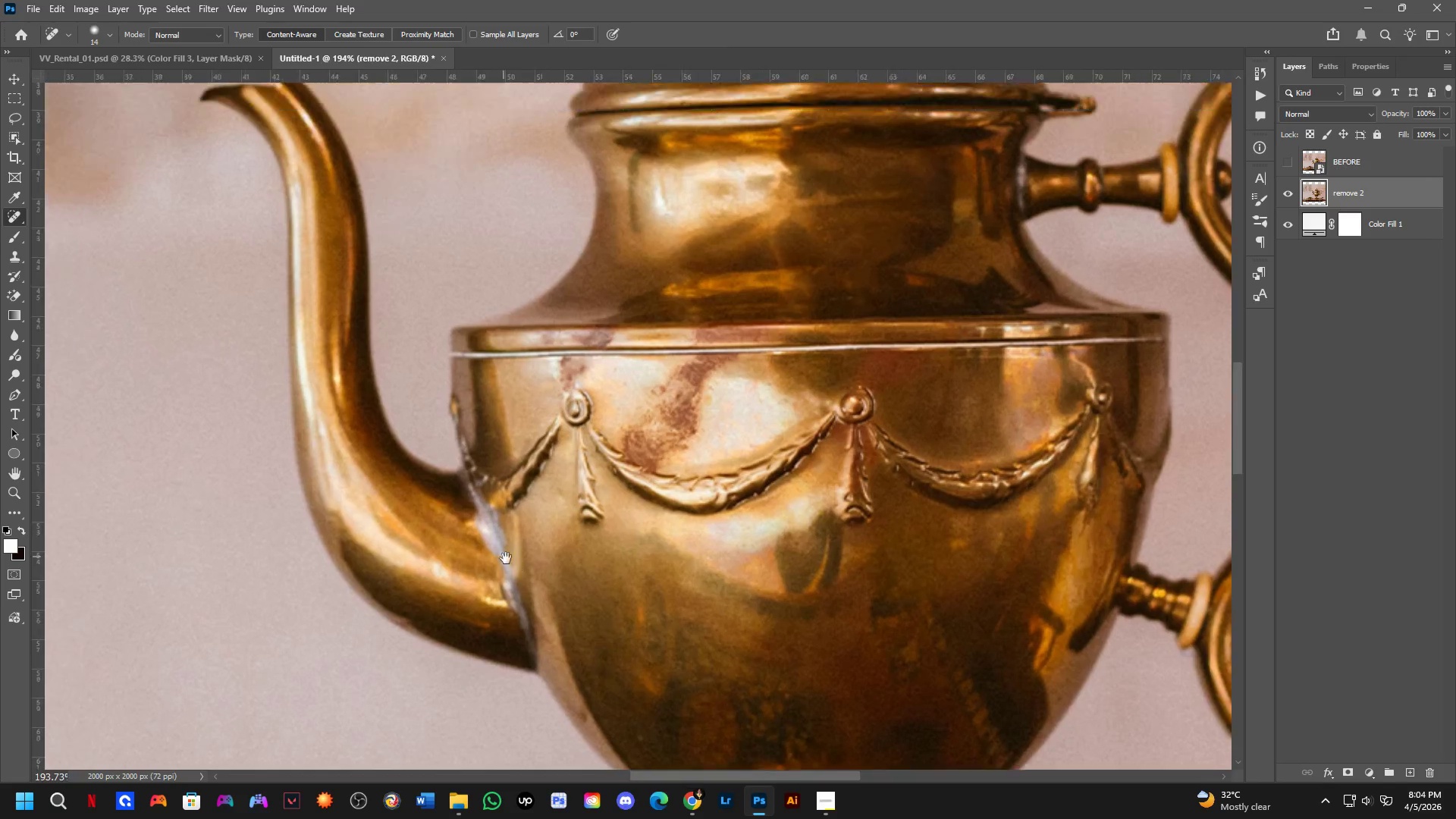 
left_click_drag(start_coordinate=[637, 368], to_coordinate=[874, 492])
 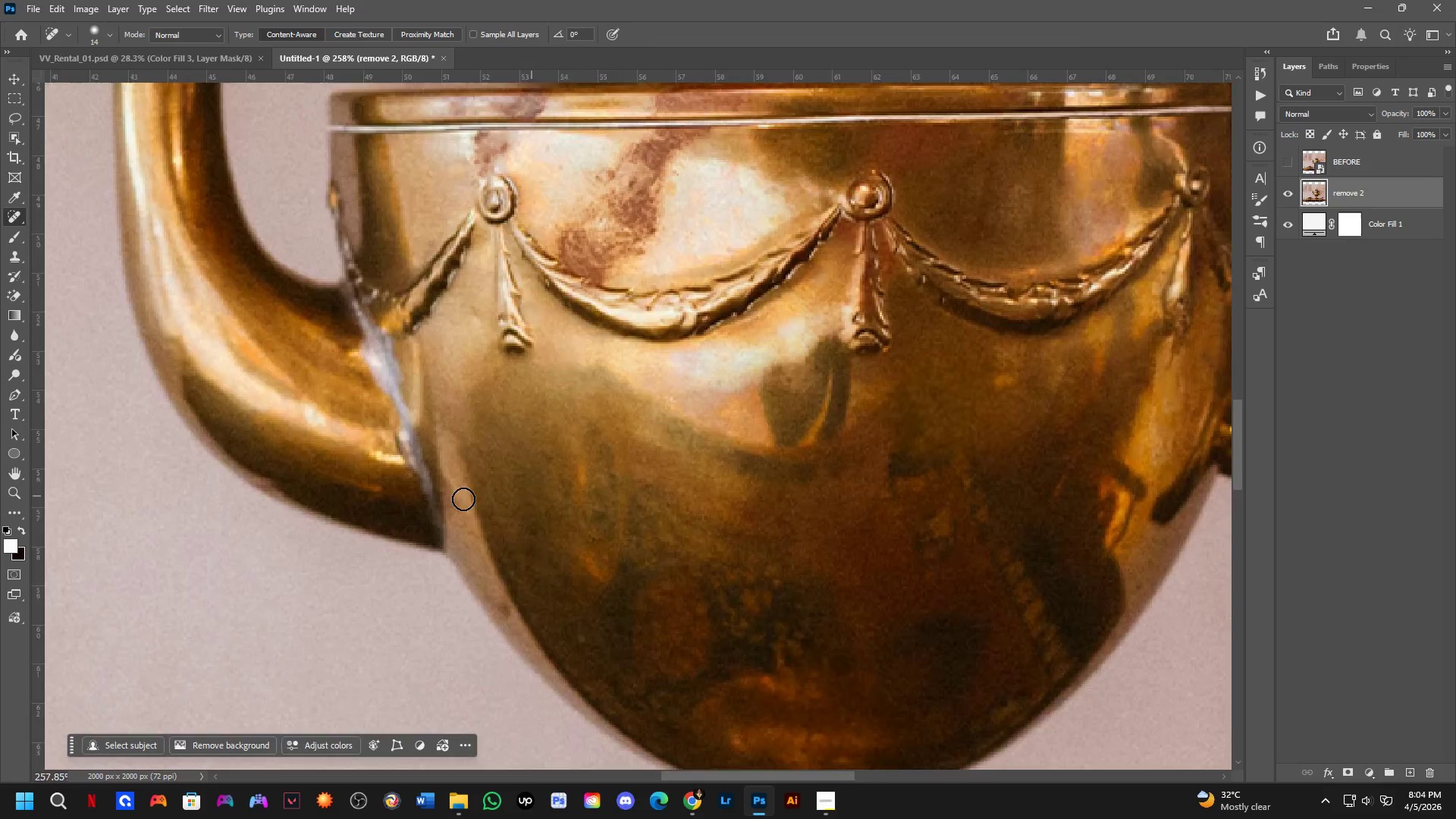 
scroll: coordinate [890, 342], scroll_direction: down, amount: 3.0
 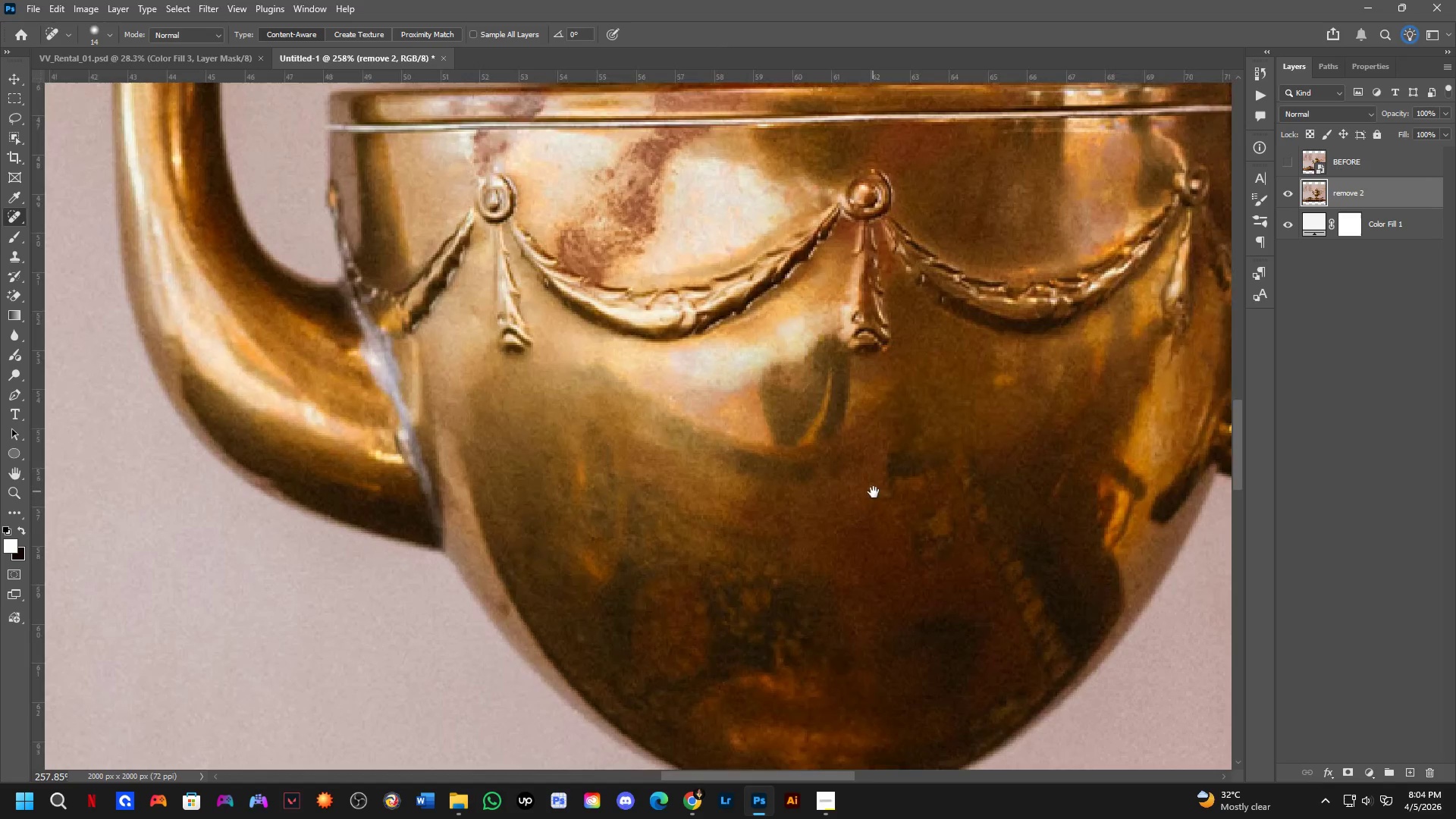 
hold_key(key=Space, duration=0.47)
 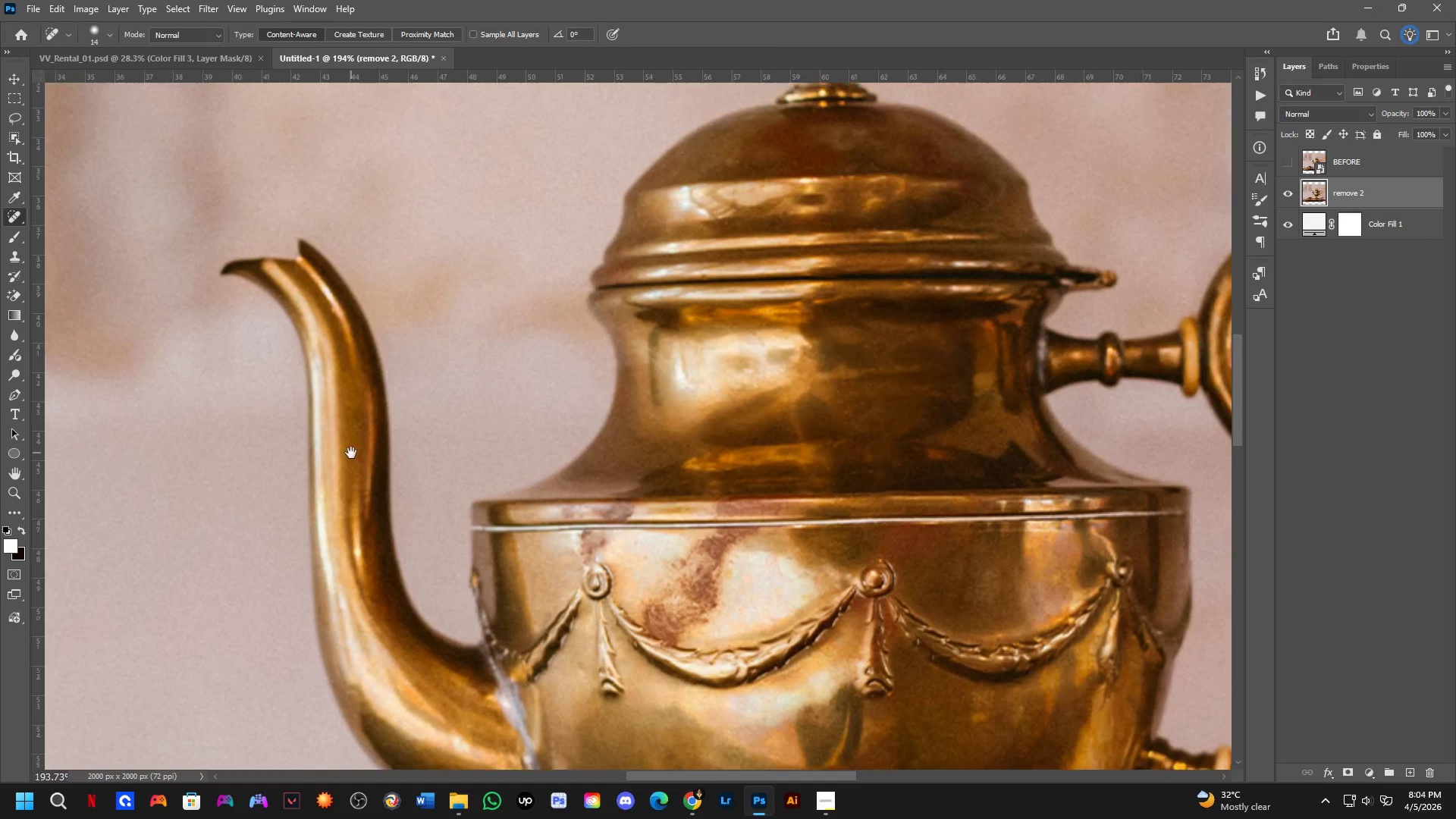 
left_click_drag(start_coordinate=[405, 420], to_coordinate=[507, 561])
 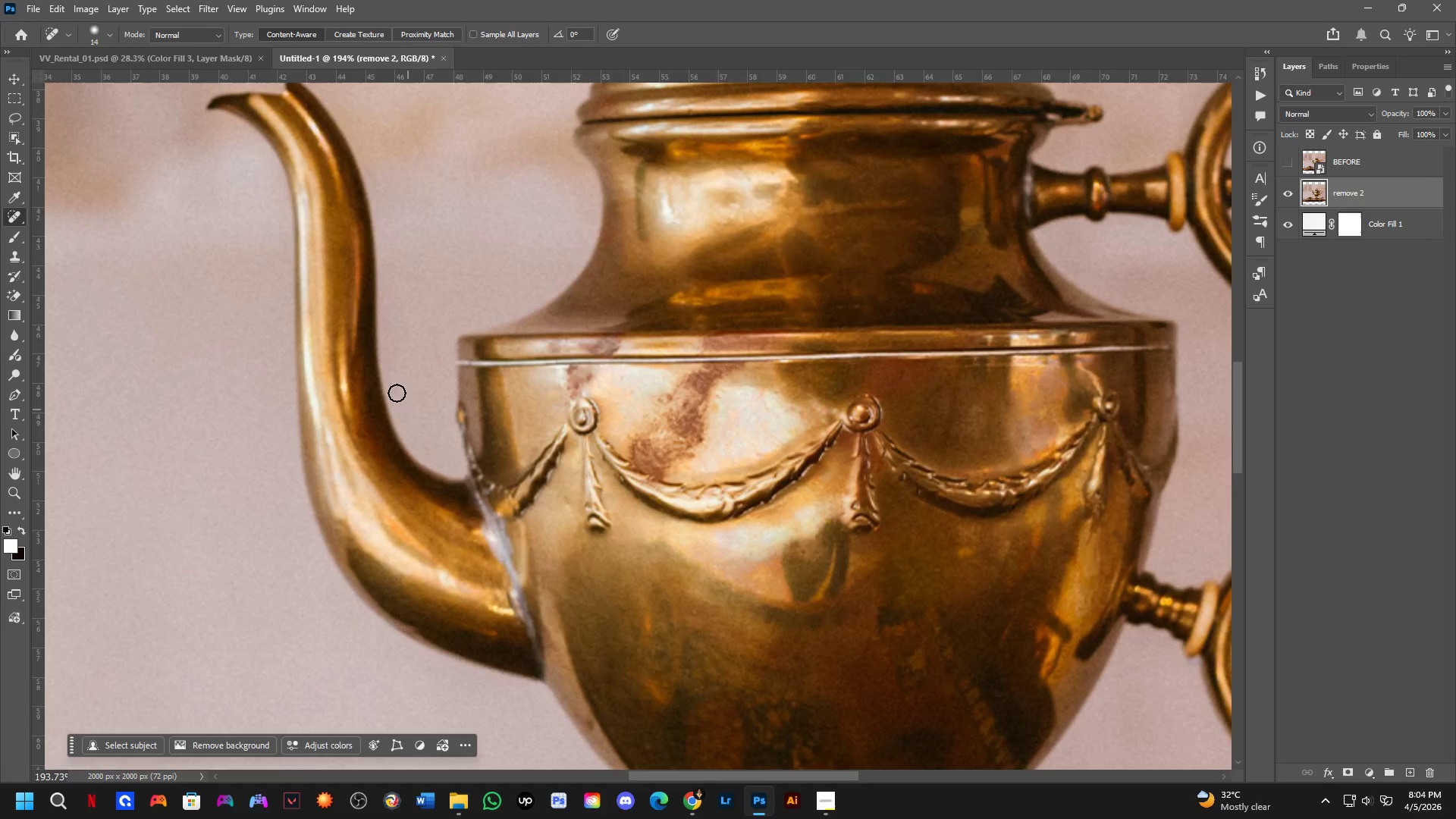 
scroll: coordinate [433, 504], scroll_direction: down, amount: 3.0
 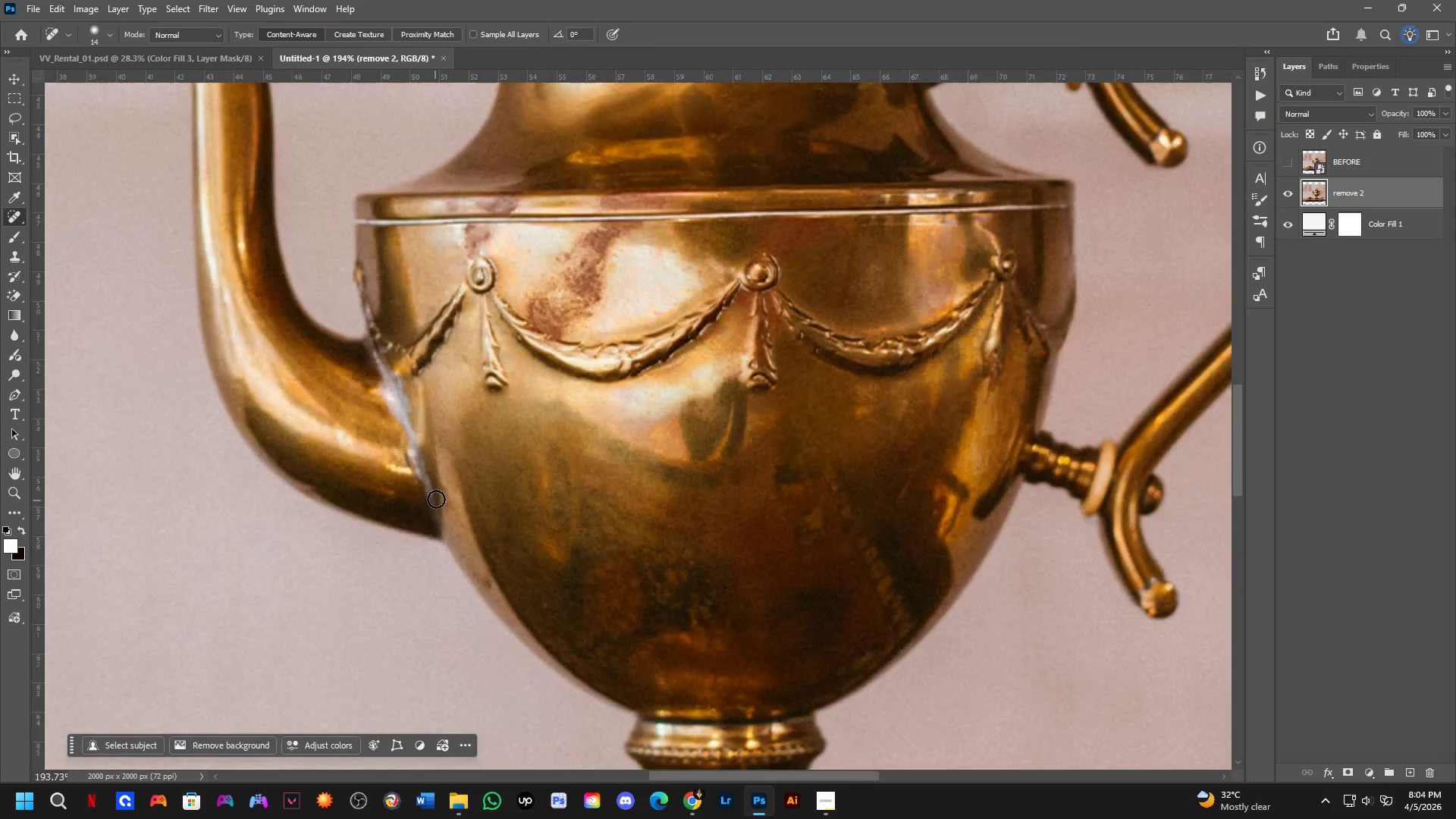 
hold_key(key=Space, duration=0.41)
 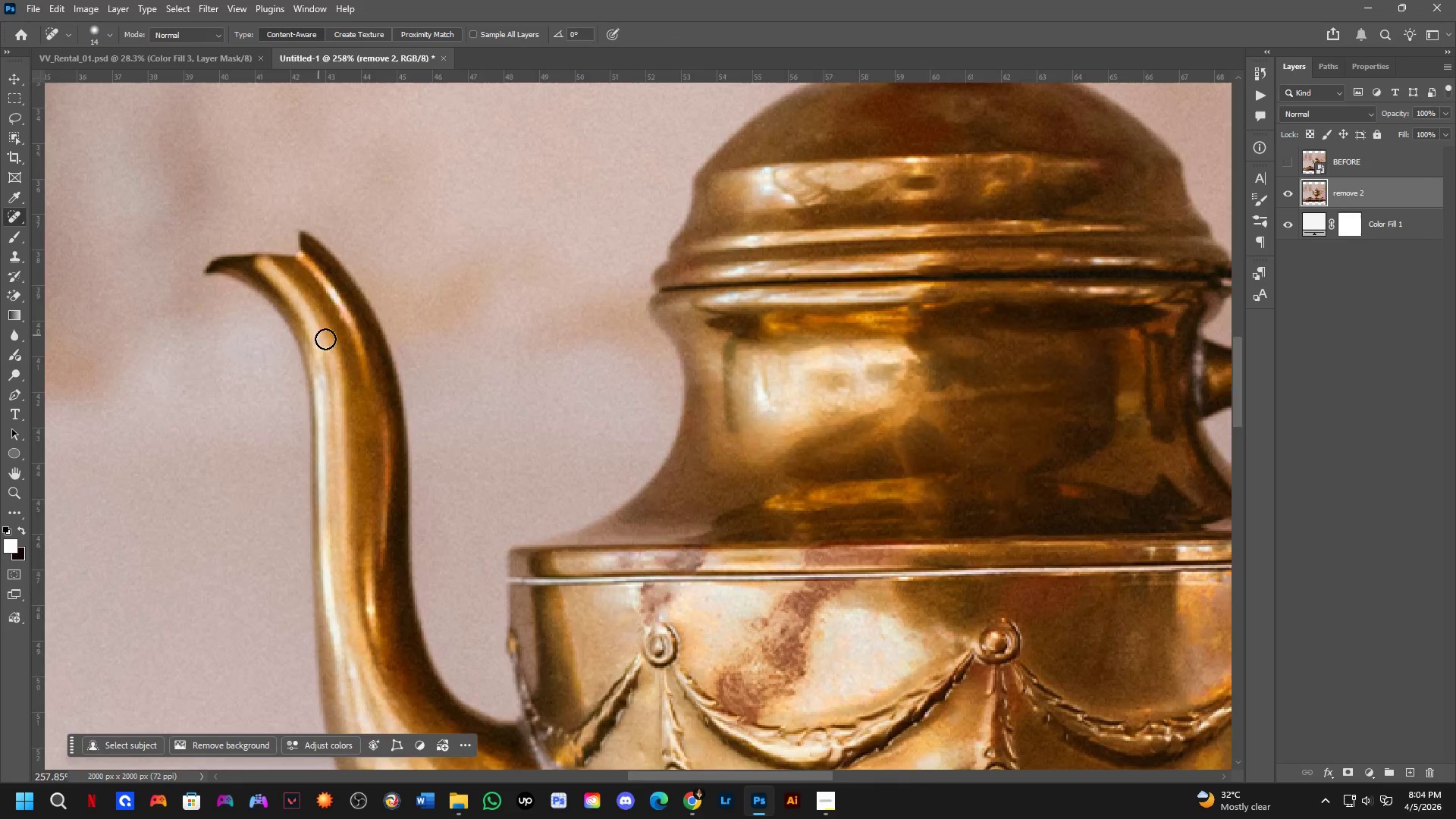 
left_click_drag(start_coordinate=[337, 287], to_coordinate=[351, 453])
 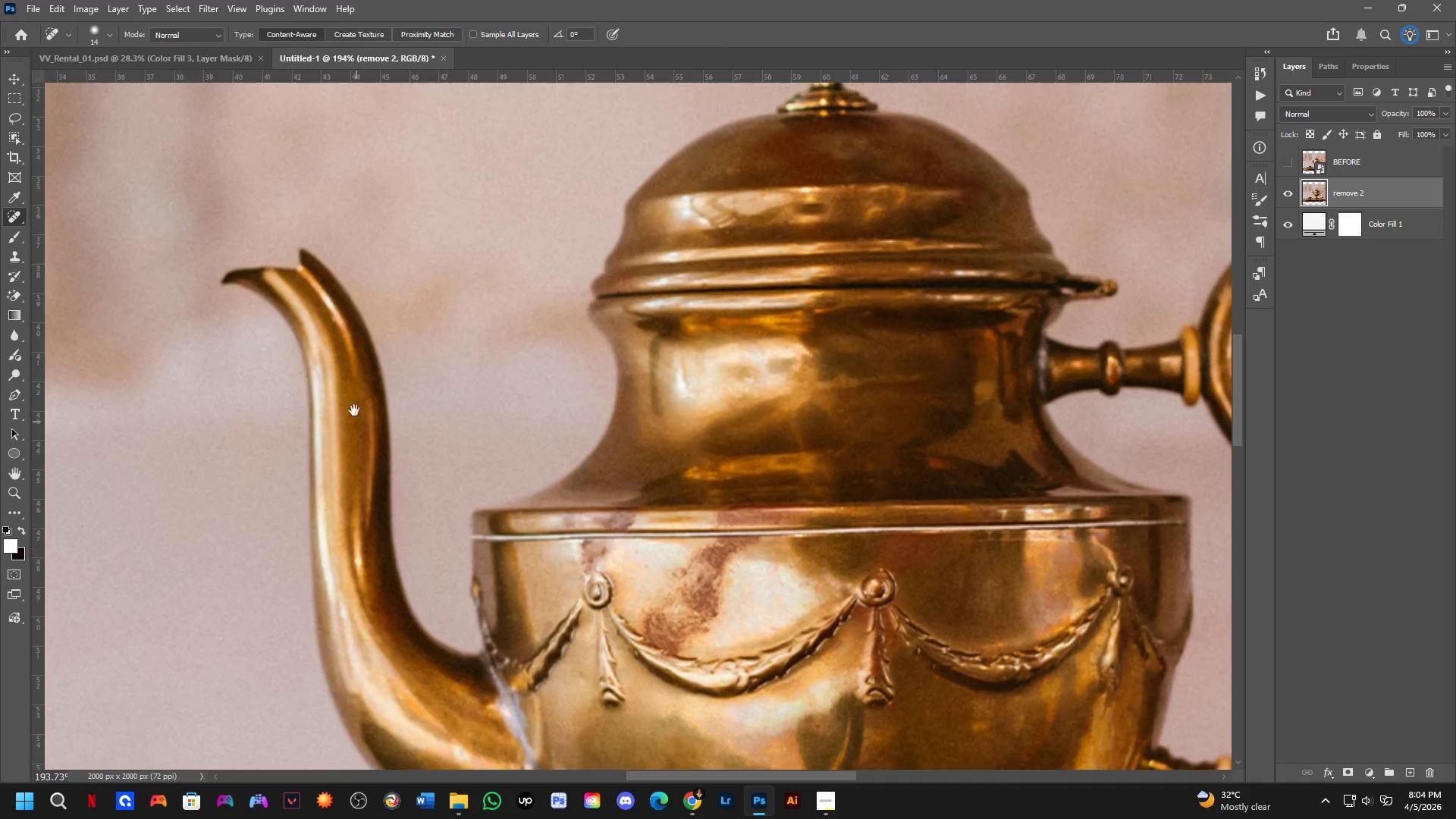 
hold_key(key=Space, duration=0.48)
 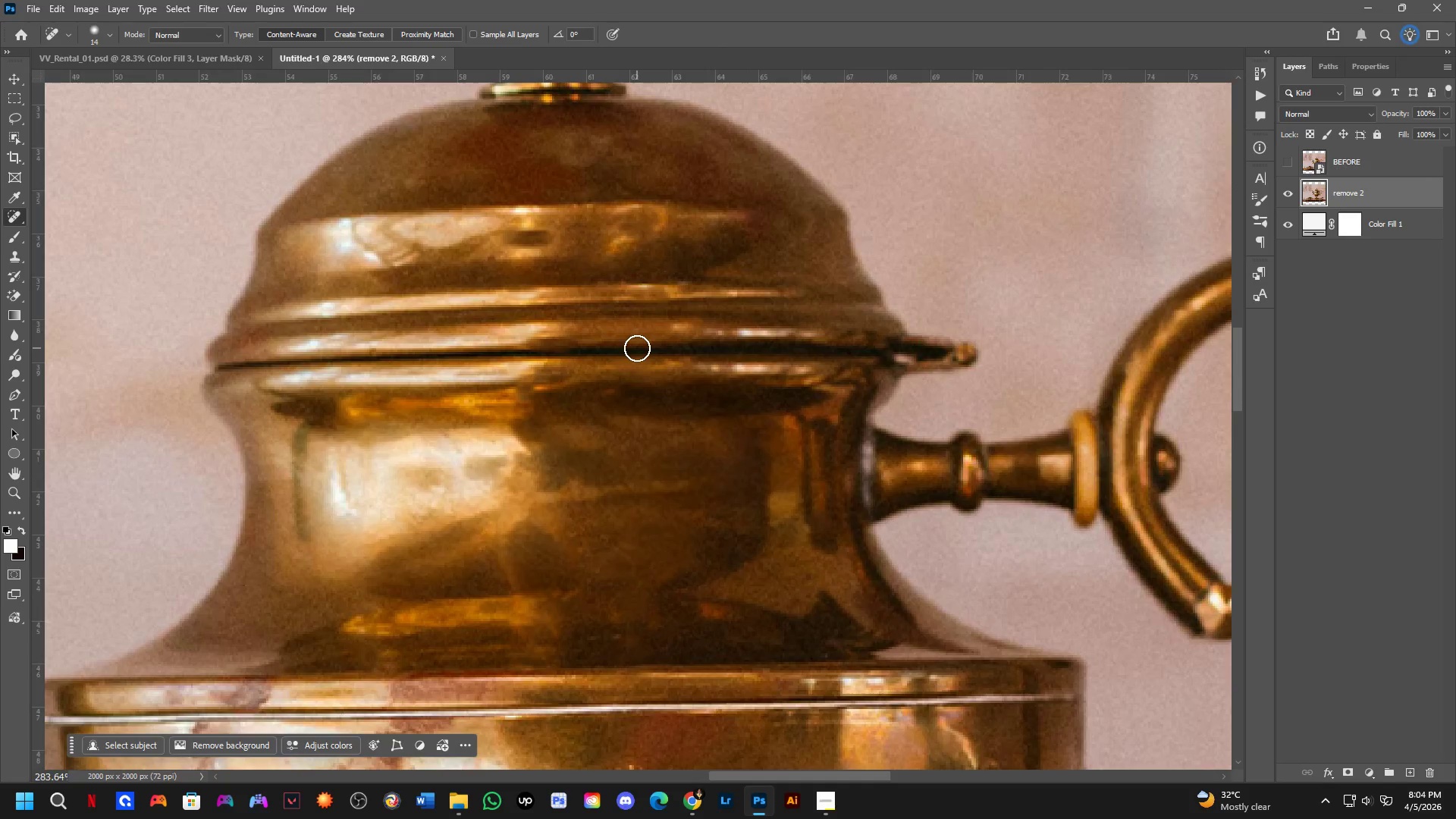 
left_click_drag(start_coordinate=[695, 381], to_coordinate=[402, 447])
 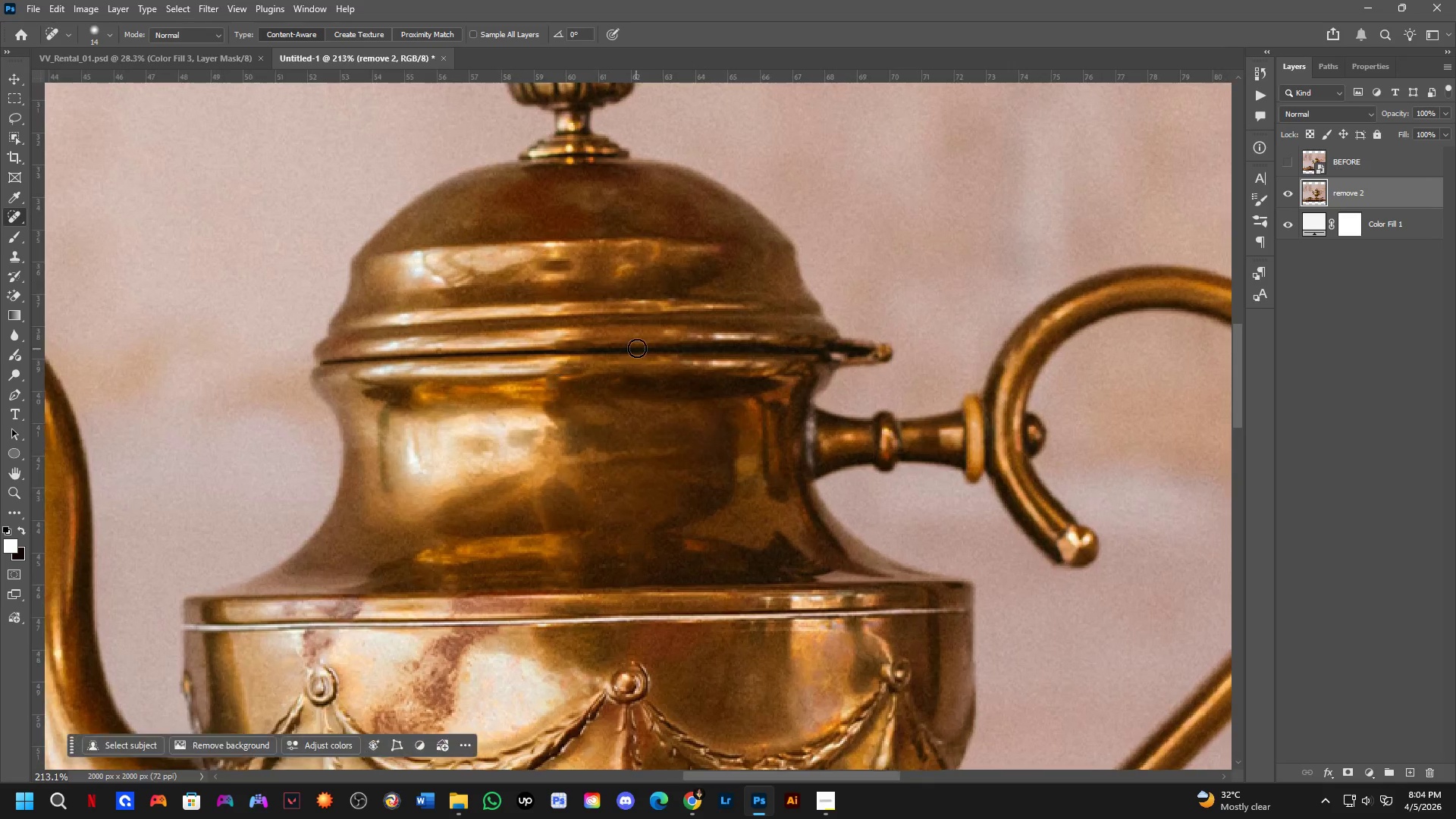 
scroll: coordinate [637, 348], scroll_direction: up, amount: 4.0
 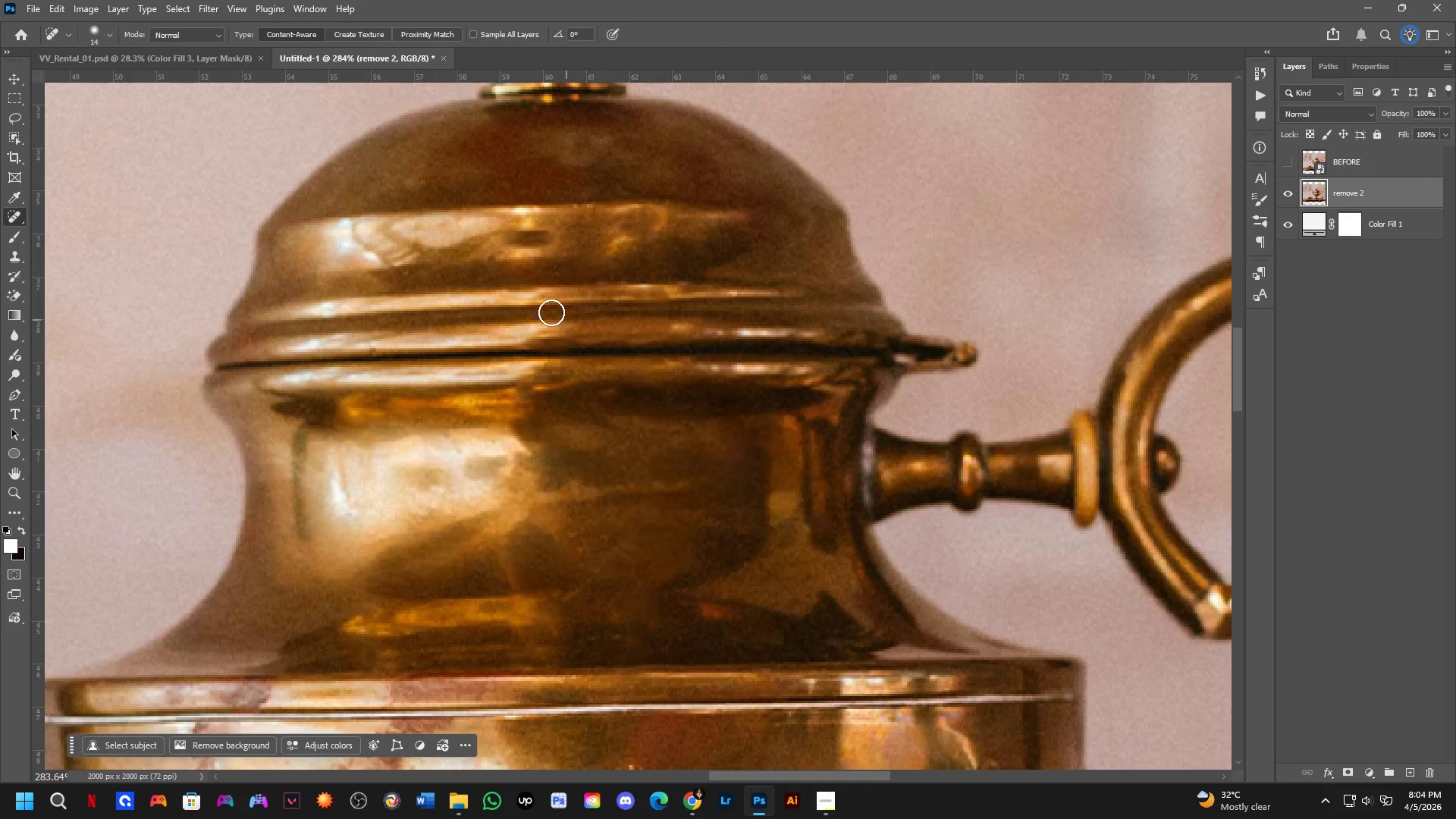 
hold_key(key=Space, duration=0.52)
 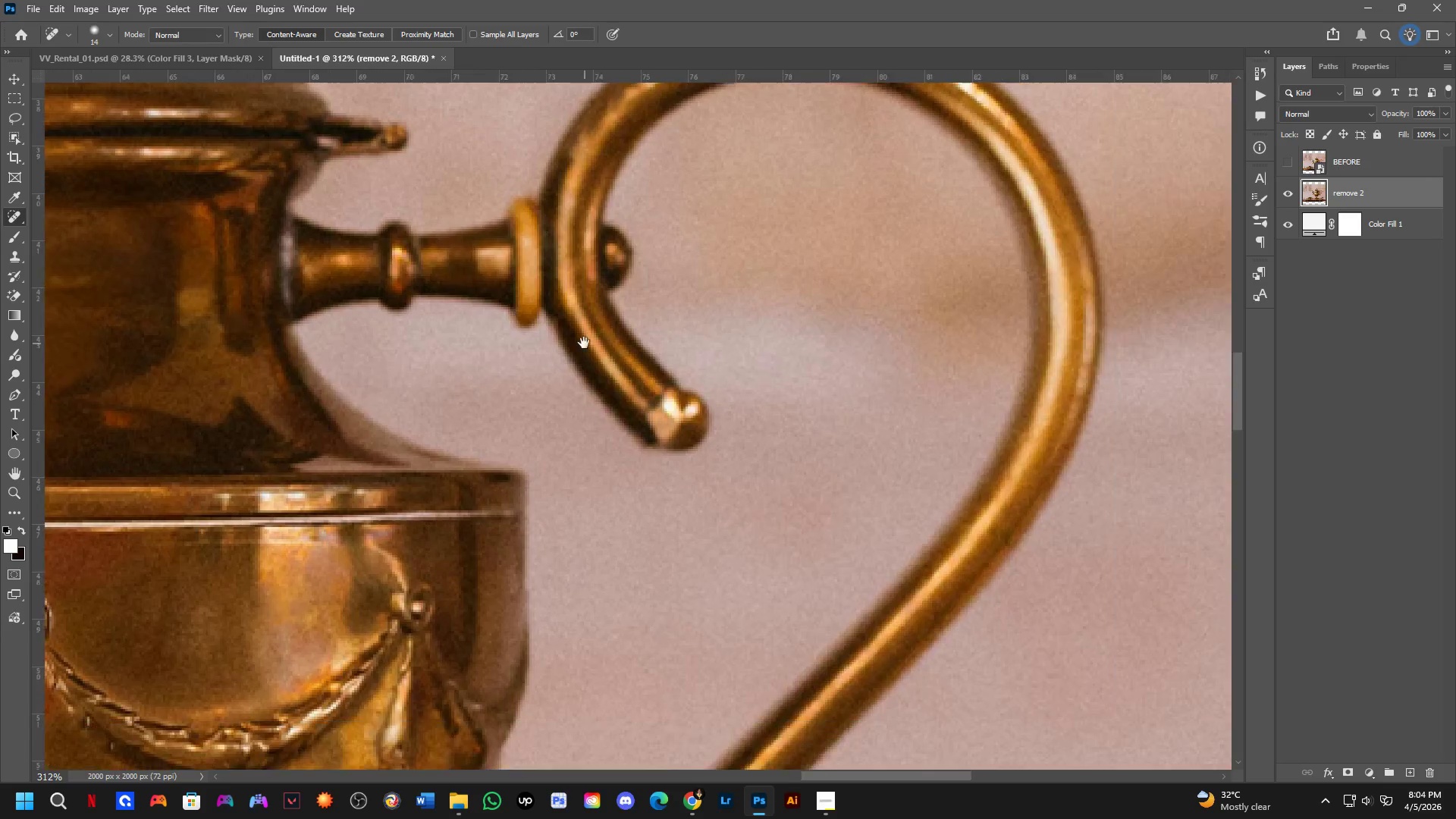 
left_click_drag(start_coordinate=[765, 299], to_coordinate=[505, 231])
 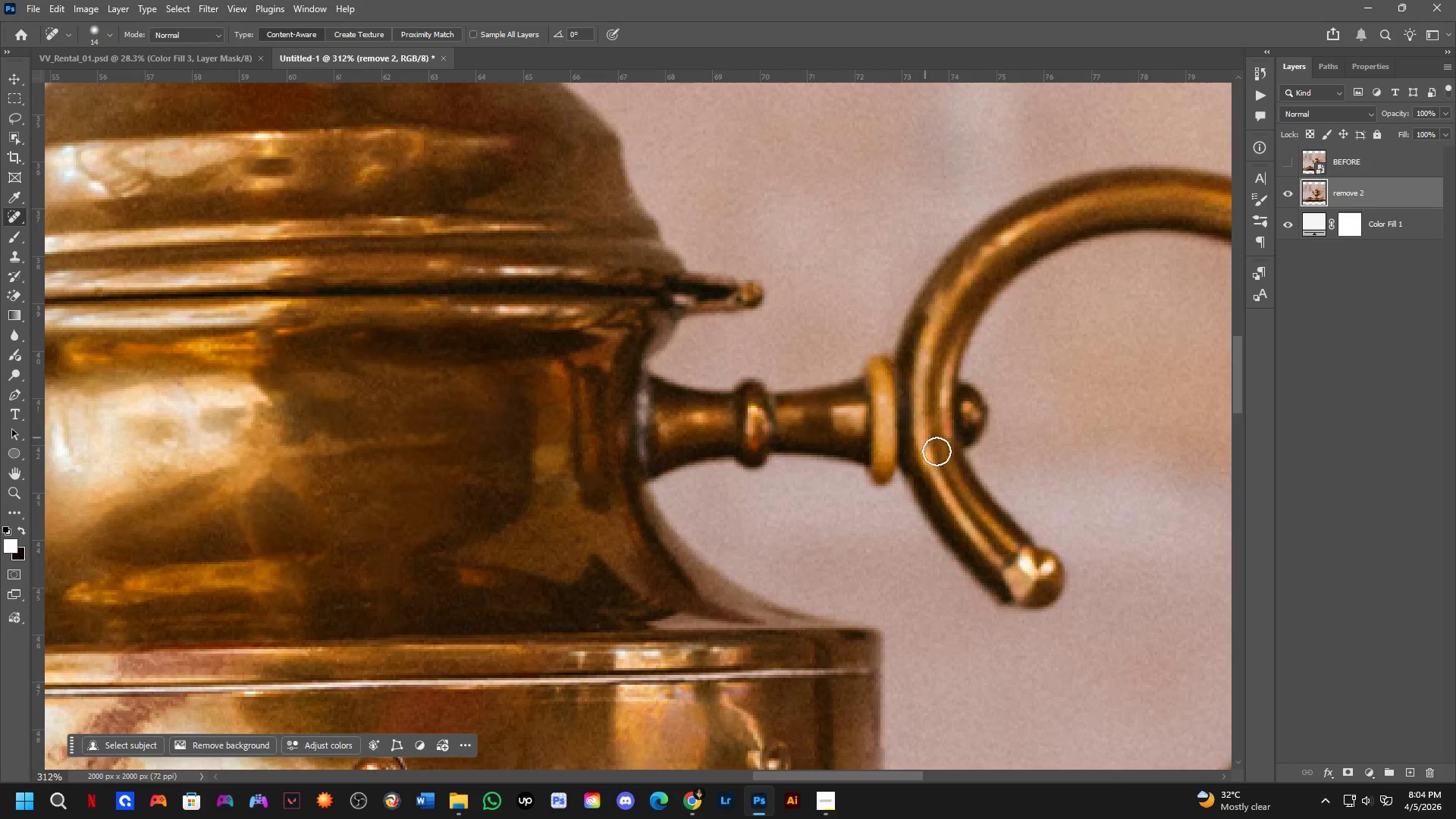 
scroll: coordinate [509, 274], scroll_direction: up, amount: 1.0
 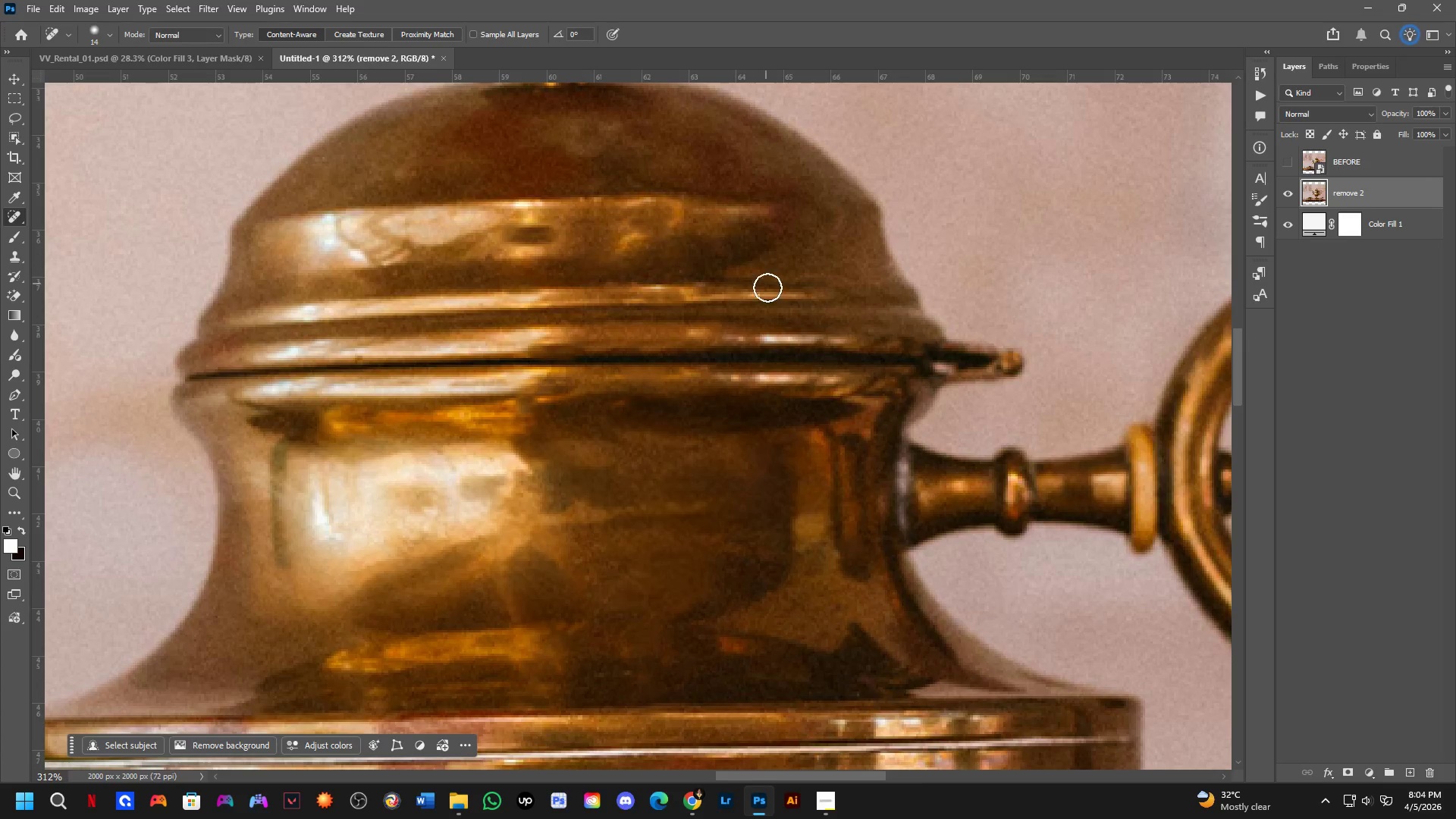 
hold_key(key=Space, duration=0.53)
 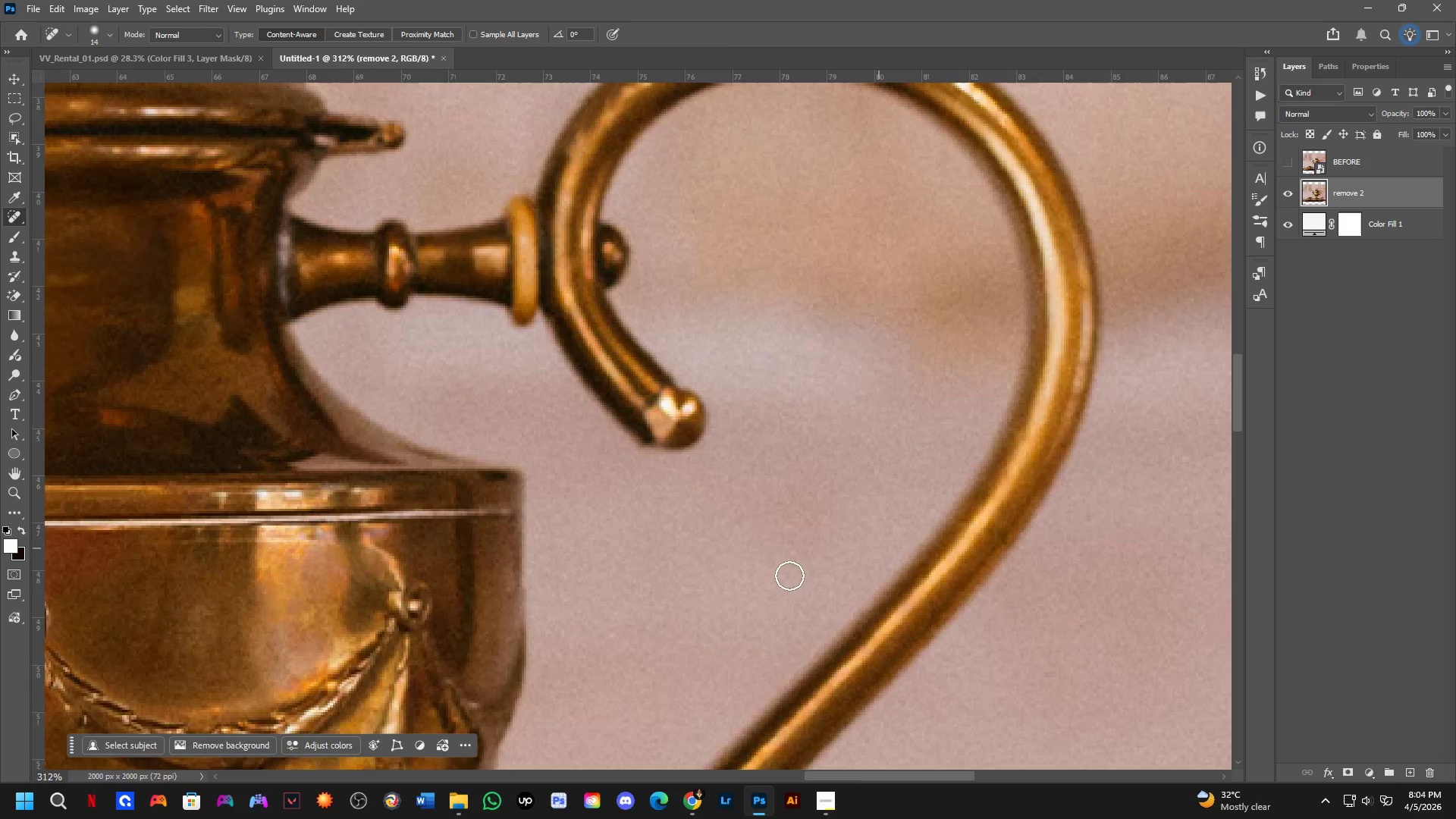 
left_click_drag(start_coordinate=[942, 502], to_coordinate=[583, 343])
 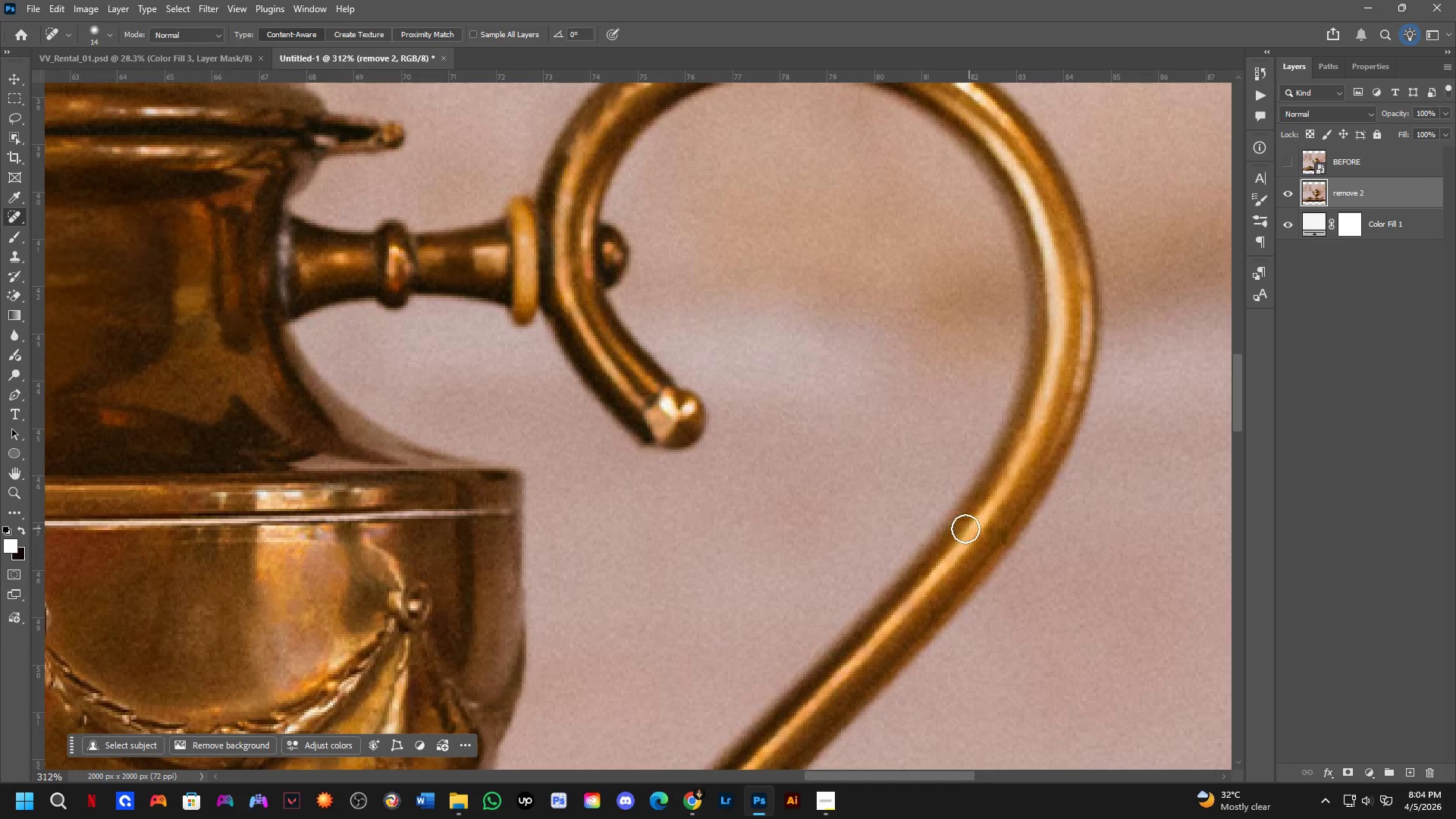 
hold_key(key=Space, duration=1.2)
 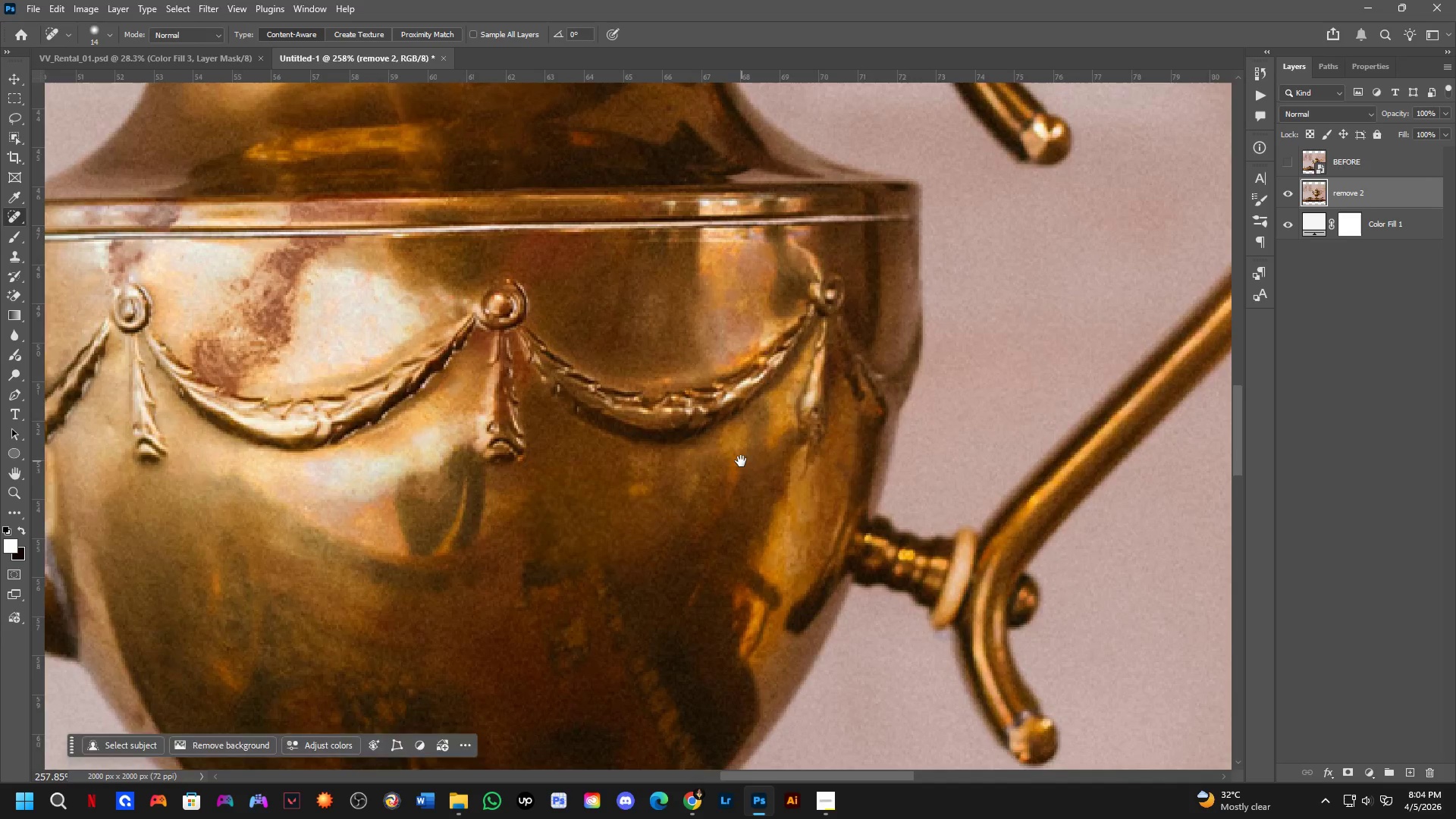 
left_click_drag(start_coordinate=[346, 682], to_coordinate=[751, 384])
 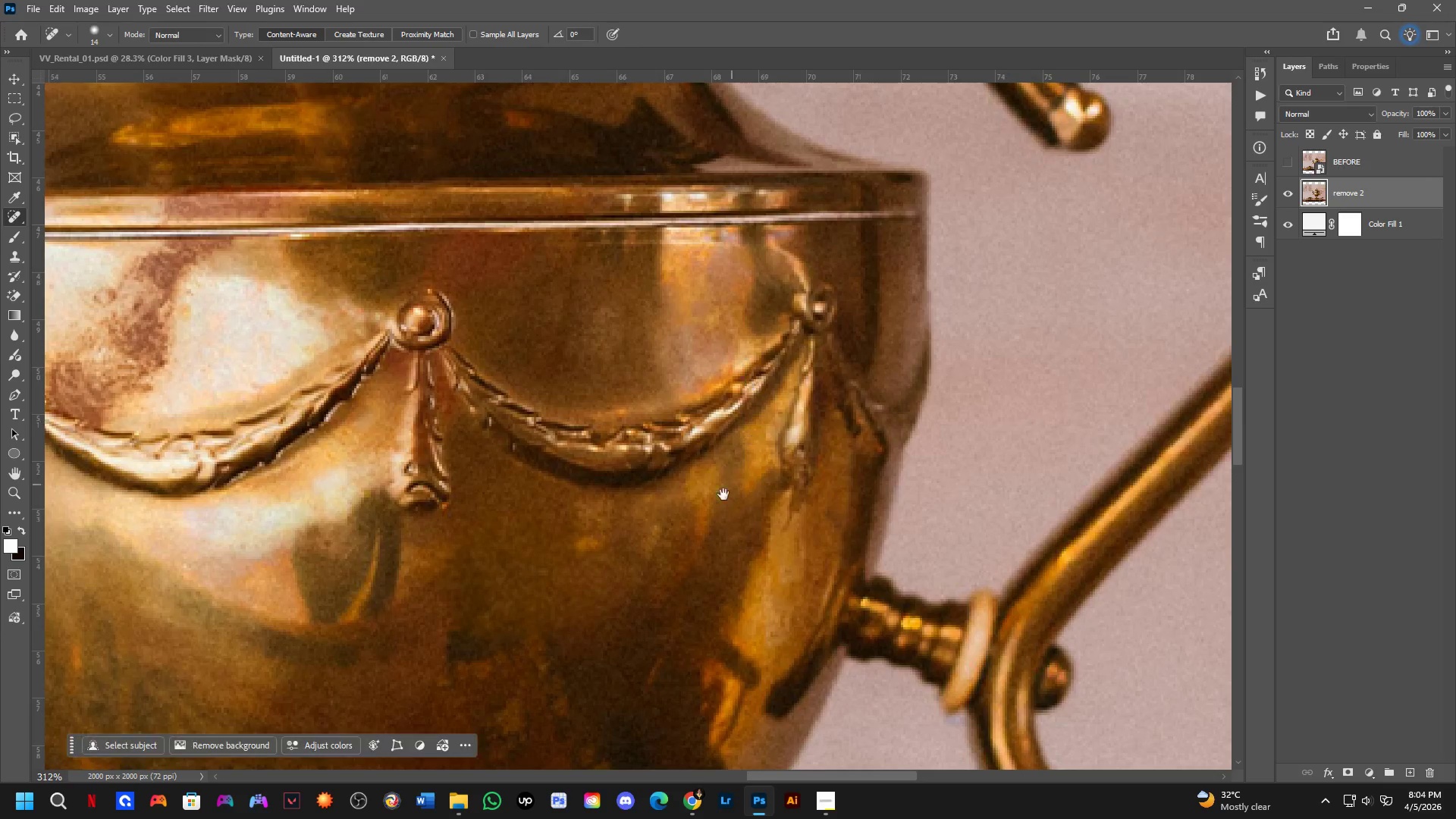 
left_click_drag(start_coordinate=[704, 509], to_coordinate=[758, 451])
 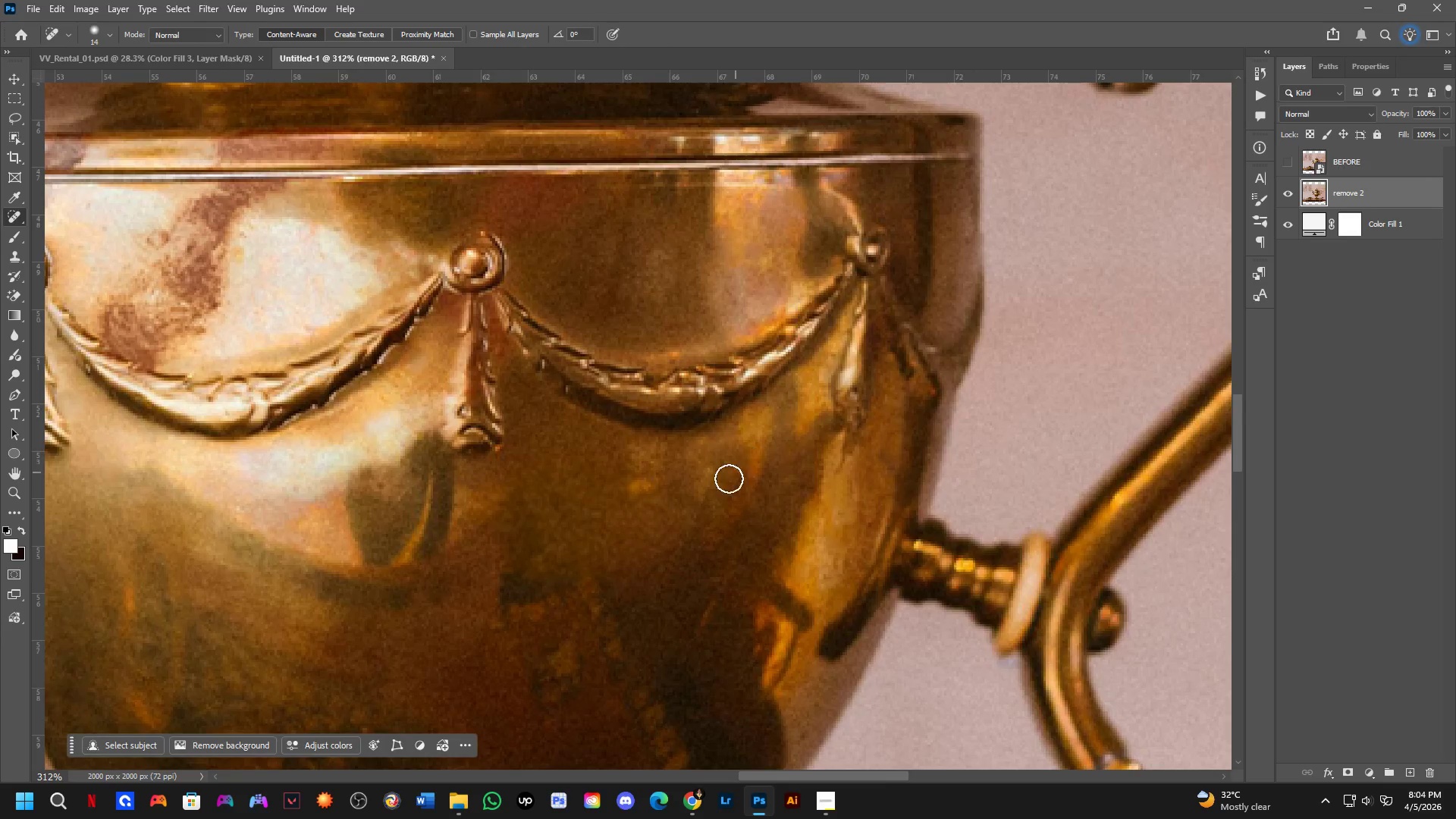 
hold_key(key=Space, duration=0.8)
 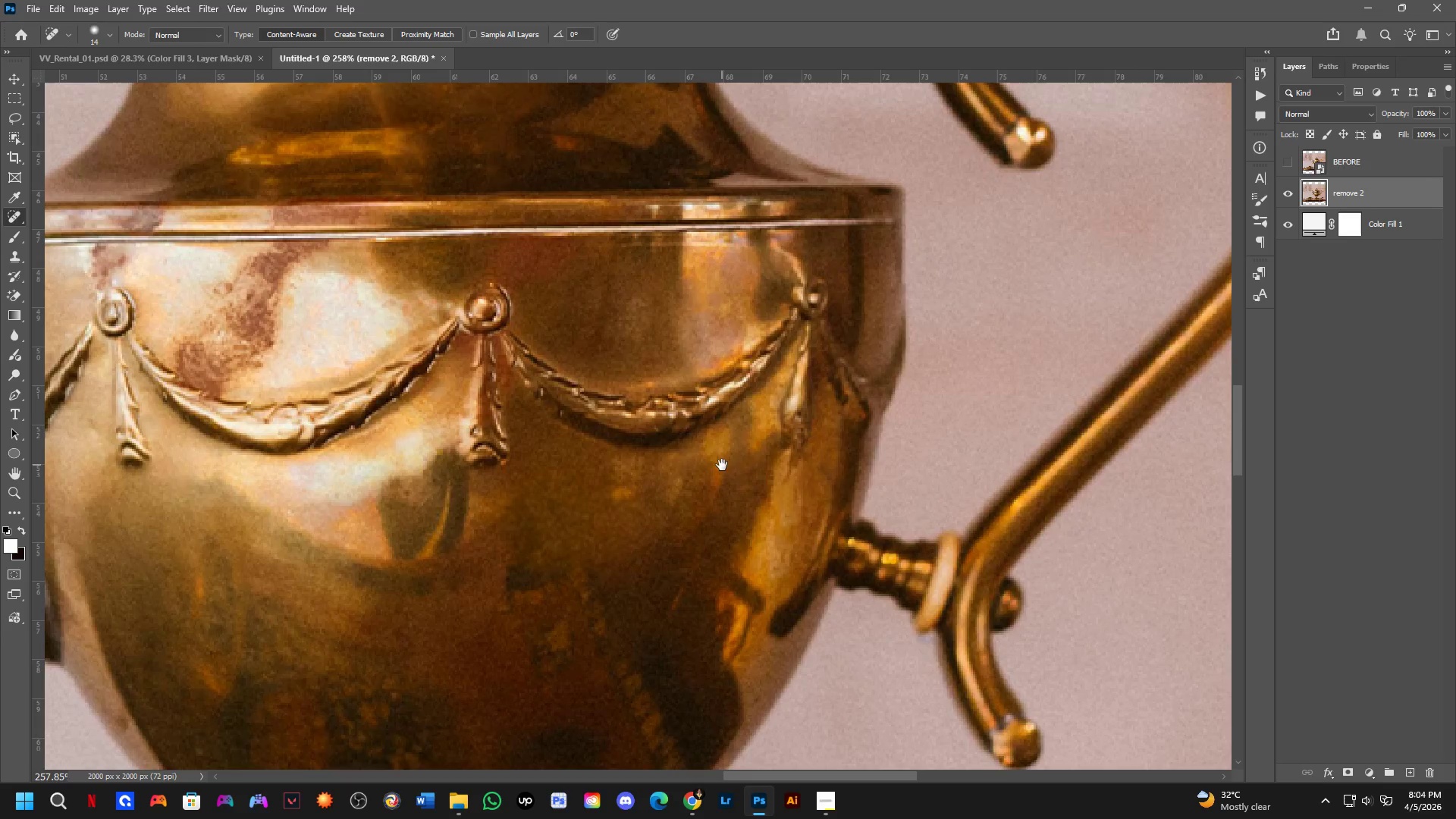 
left_click_drag(start_coordinate=[739, 461], to_coordinate=[722, 464])
 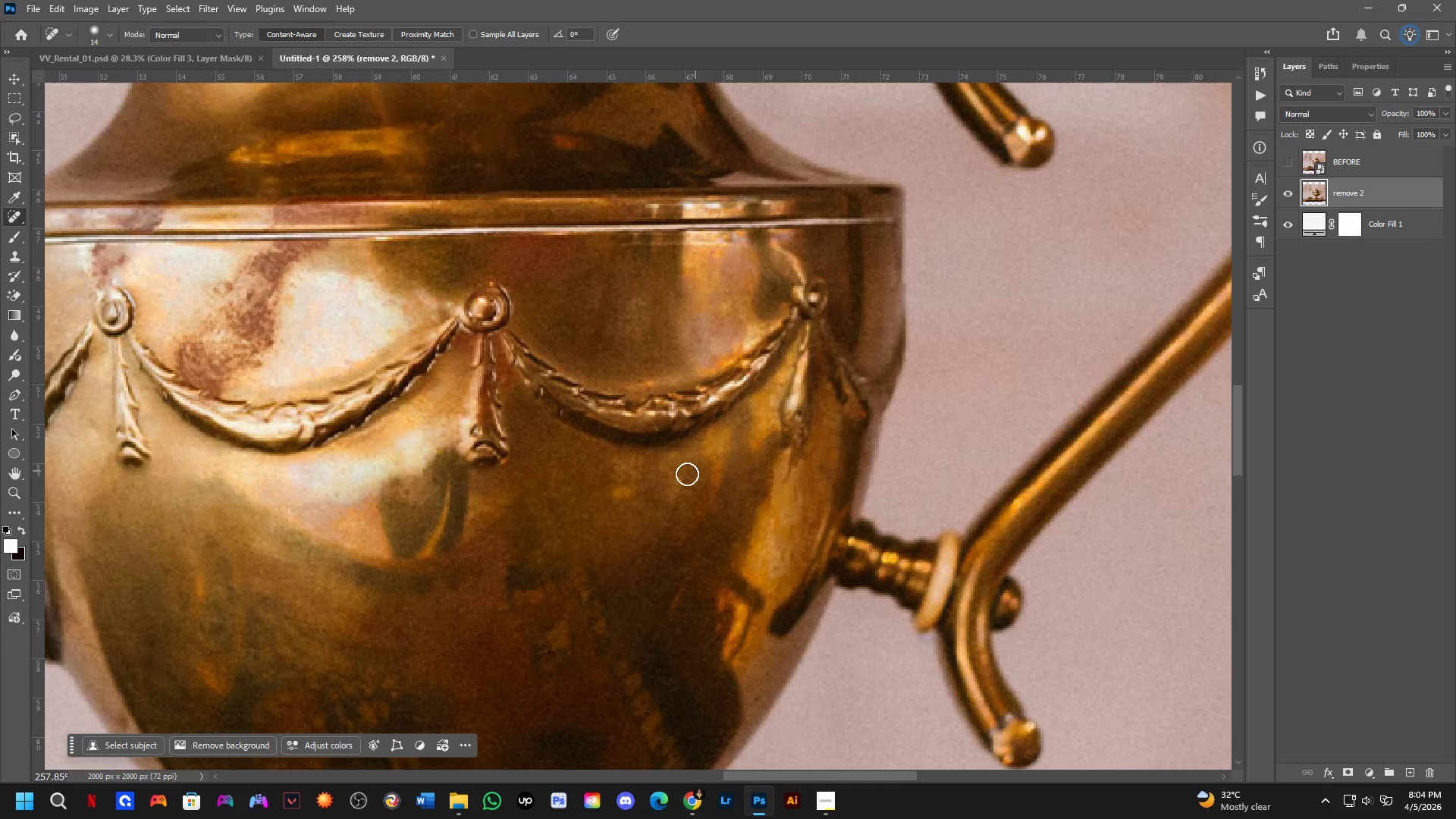 
scroll: coordinate [629, 506], scroll_direction: down, amount: 2.0
 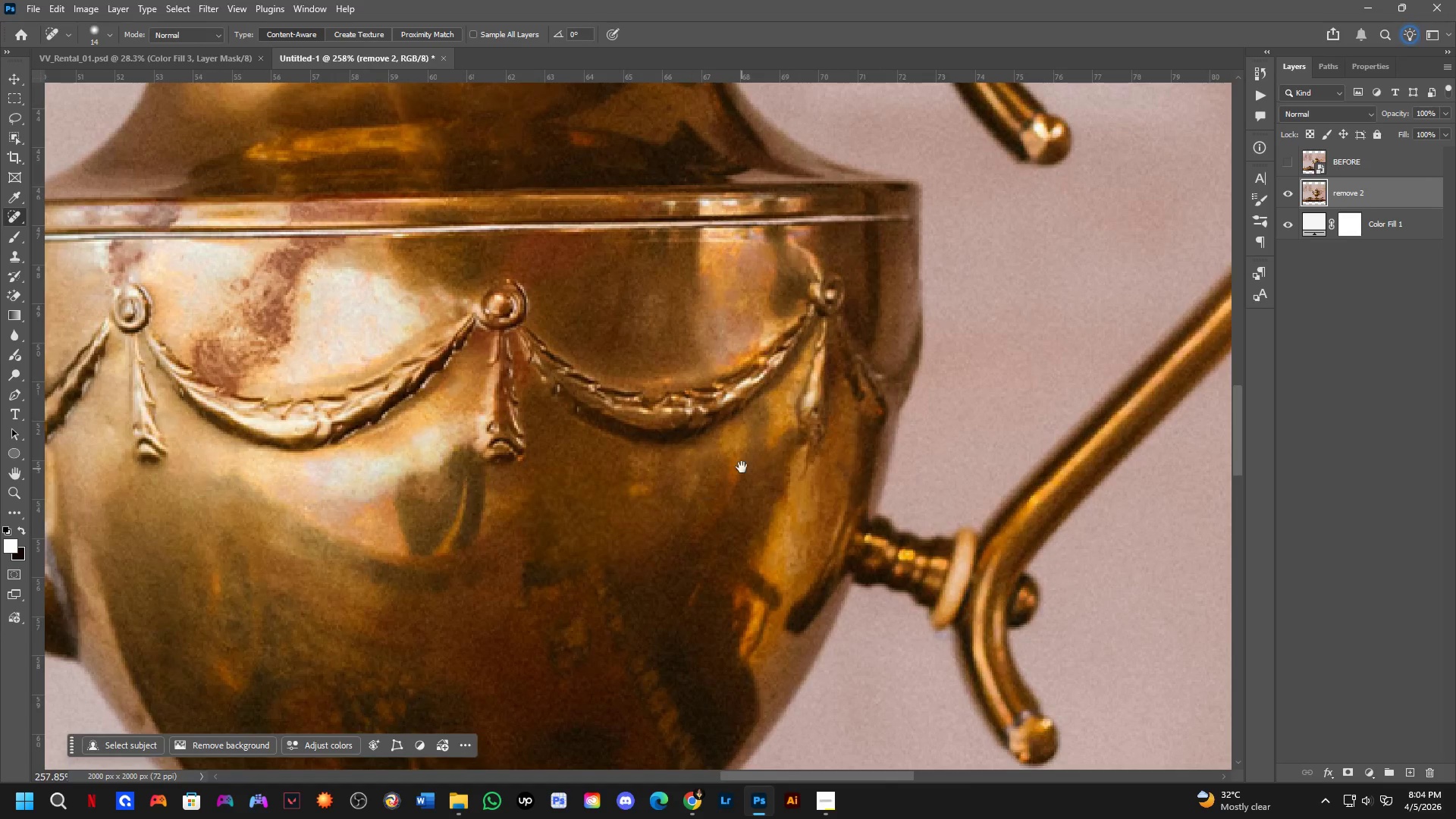 
hold_key(key=Space, duration=0.56)
 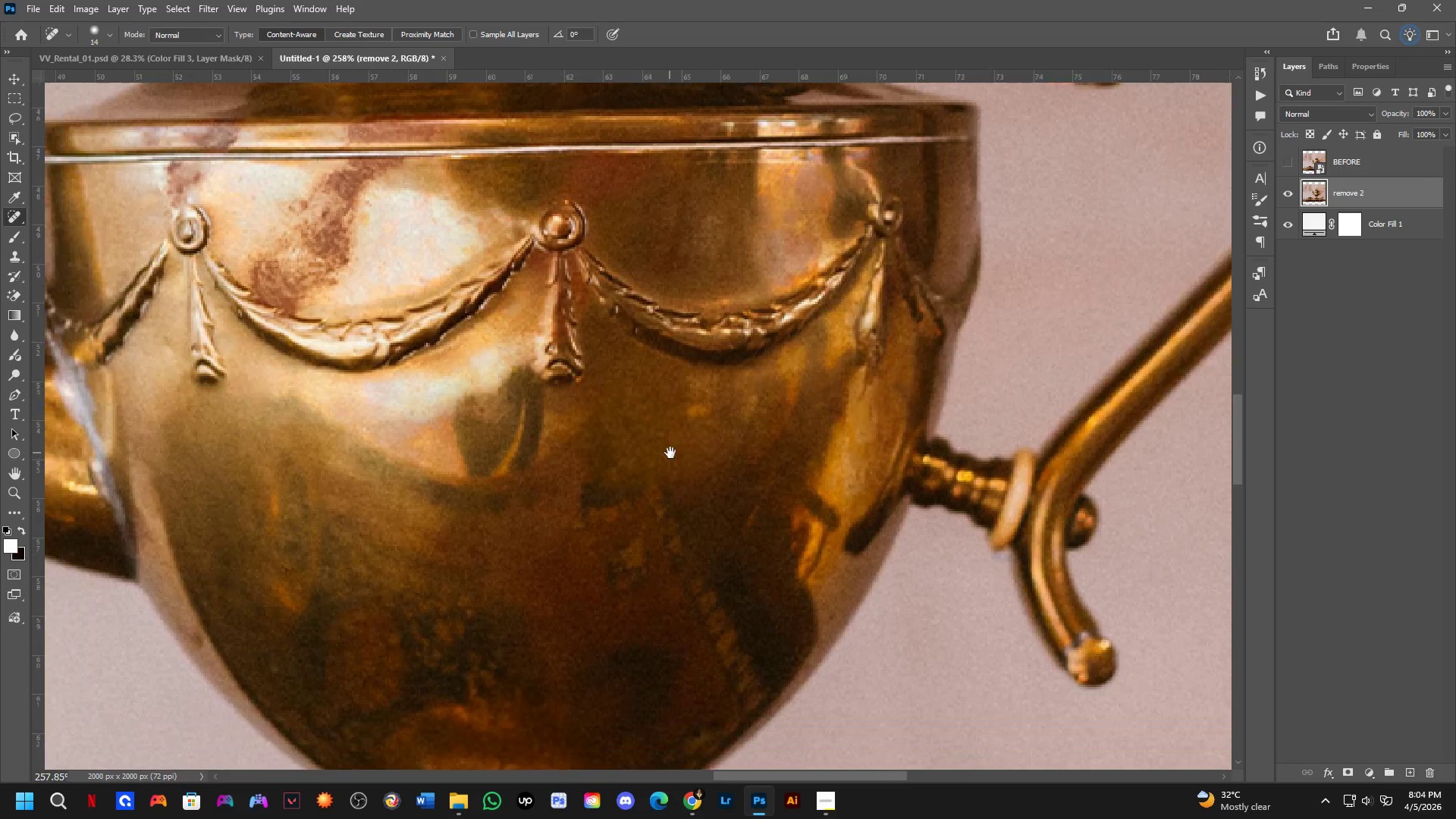 
left_click_drag(start_coordinate=[559, 465], to_coordinate=[587, 429])
 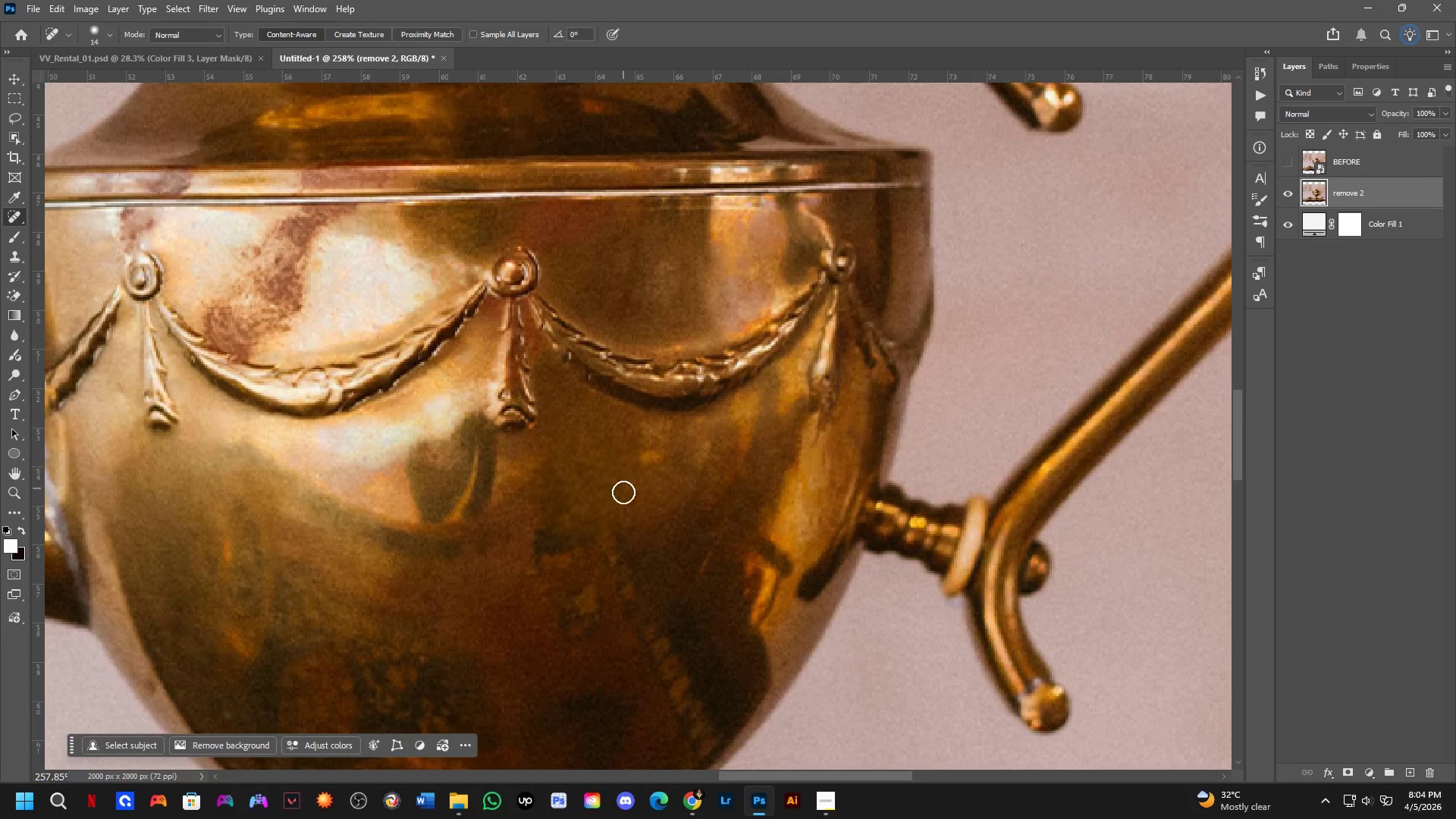 
key(Space)
 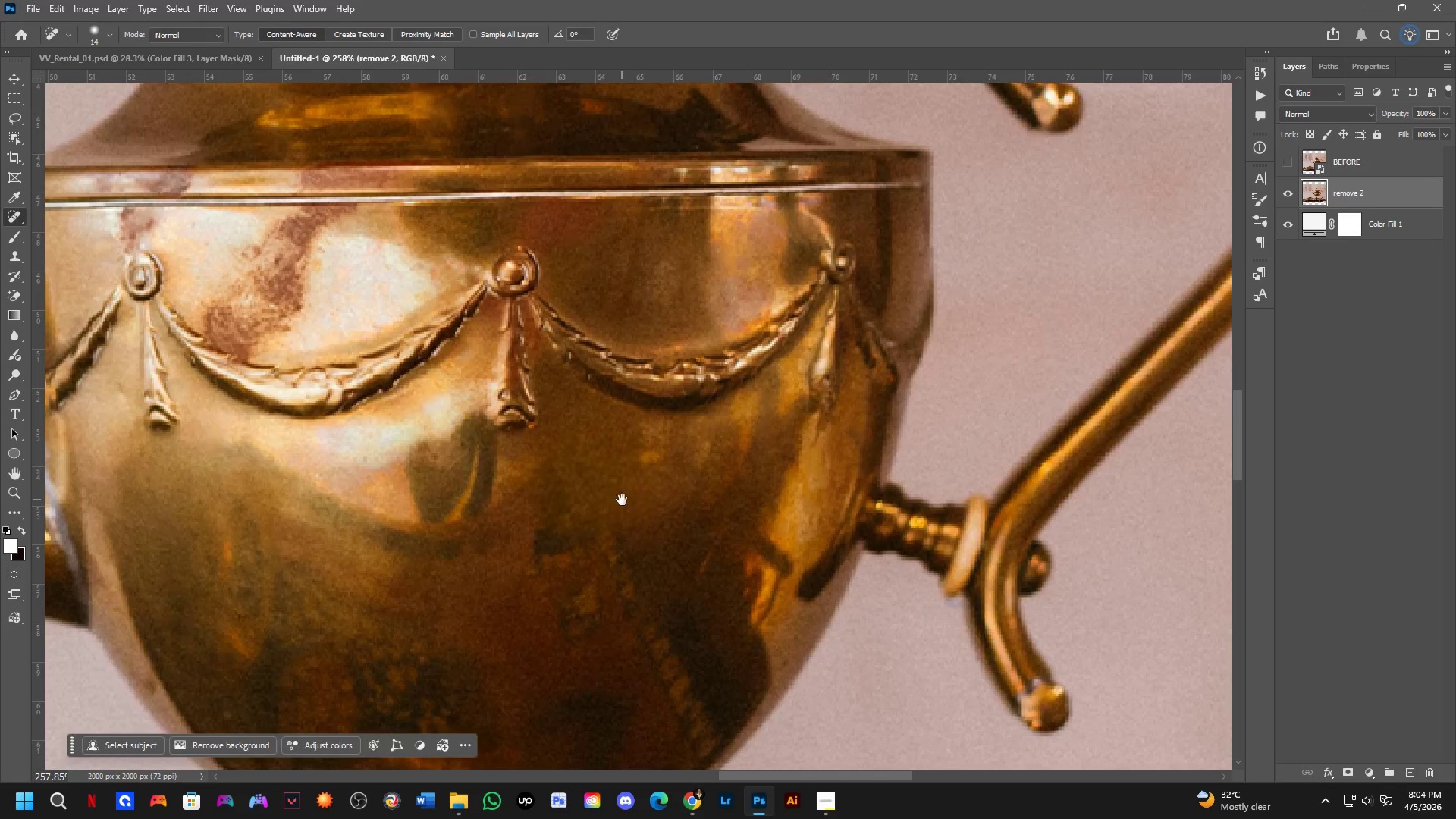 
left_click_drag(start_coordinate=[622, 500], to_coordinate=[670, 441])
 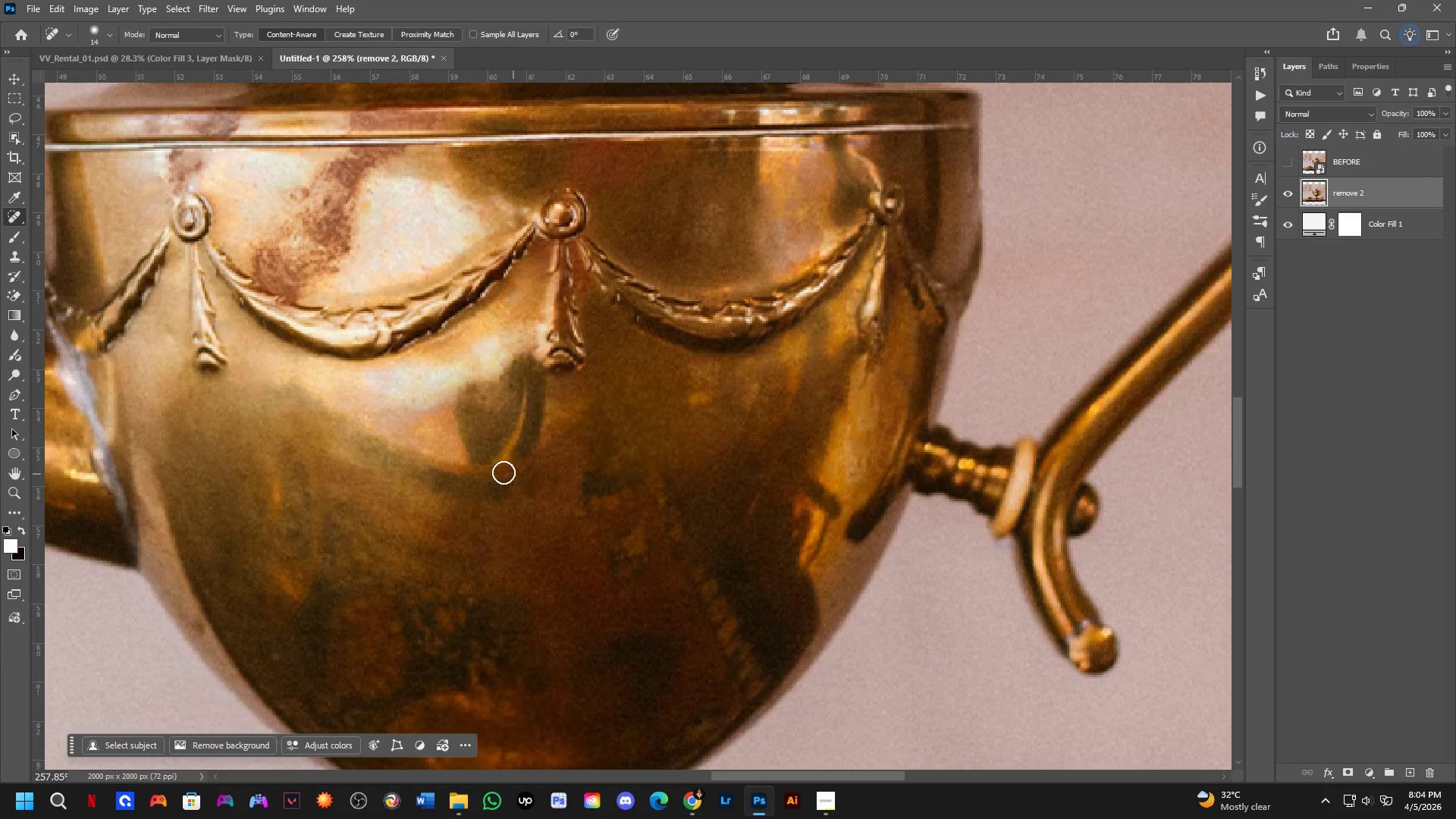 
hold_key(key=Space, duration=0.52)
 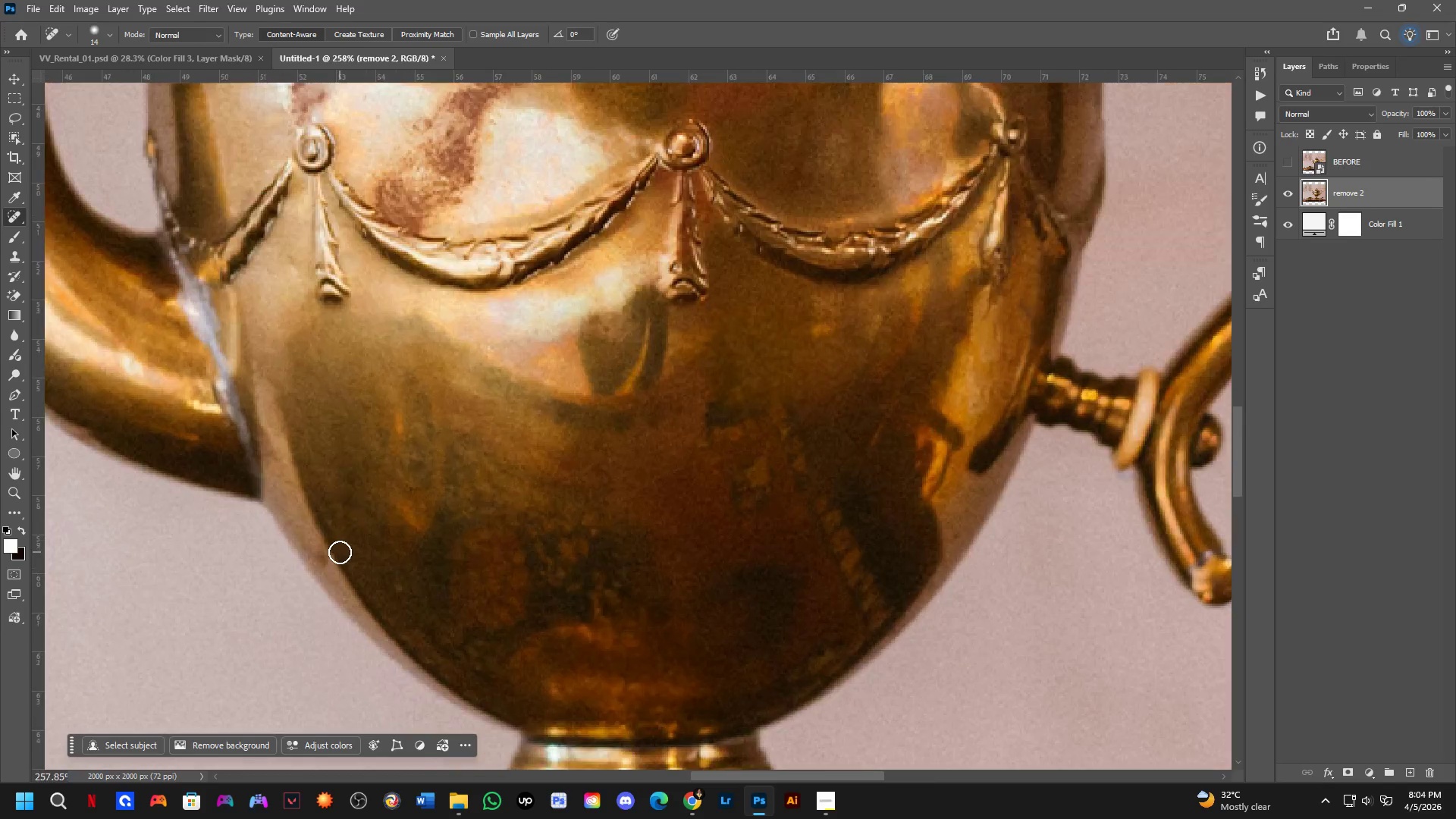 
left_click_drag(start_coordinate=[469, 469], to_coordinate=[521, 455])
 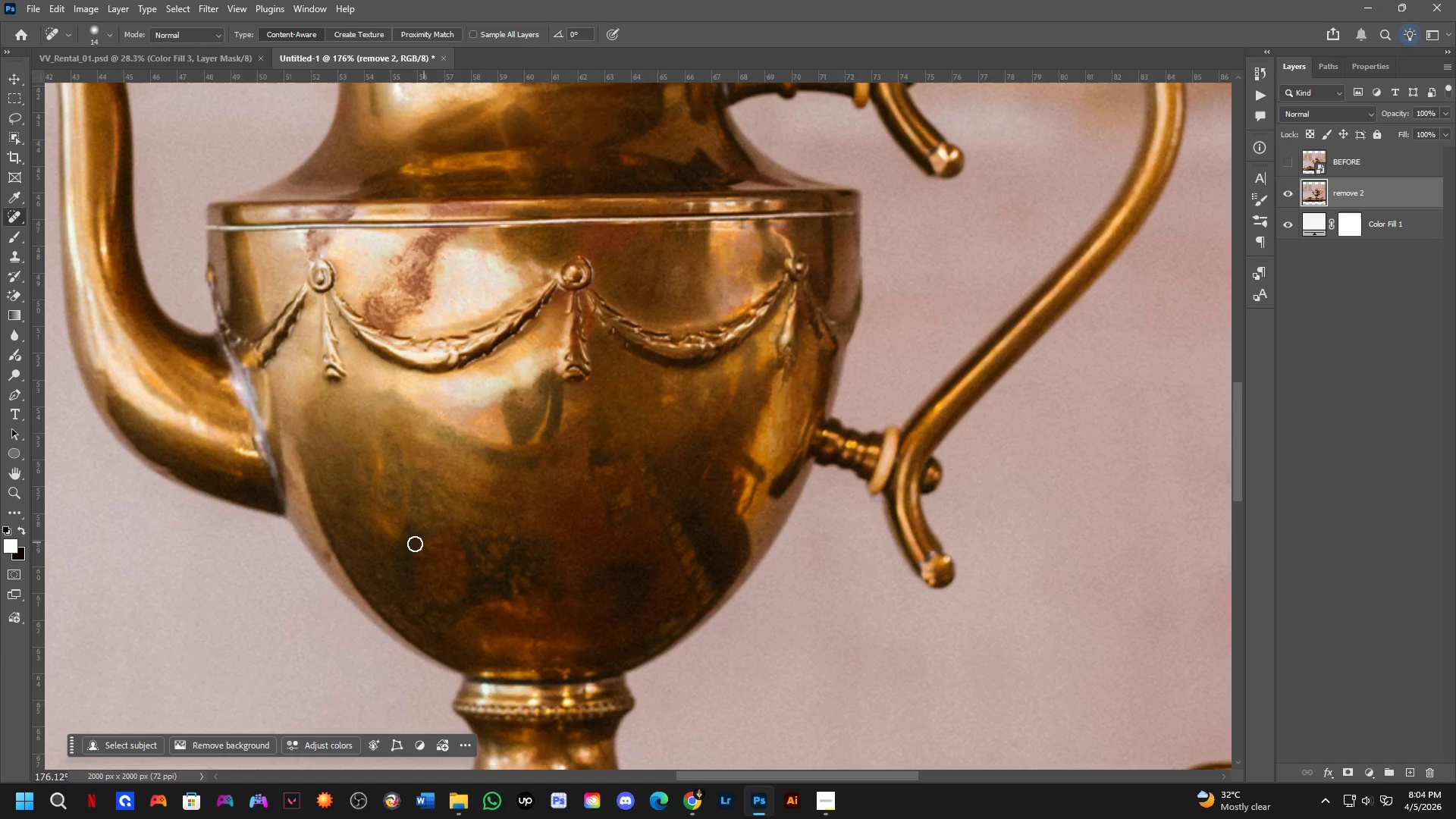 
scroll: coordinate [441, 446], scroll_direction: down, amount: 4.0
 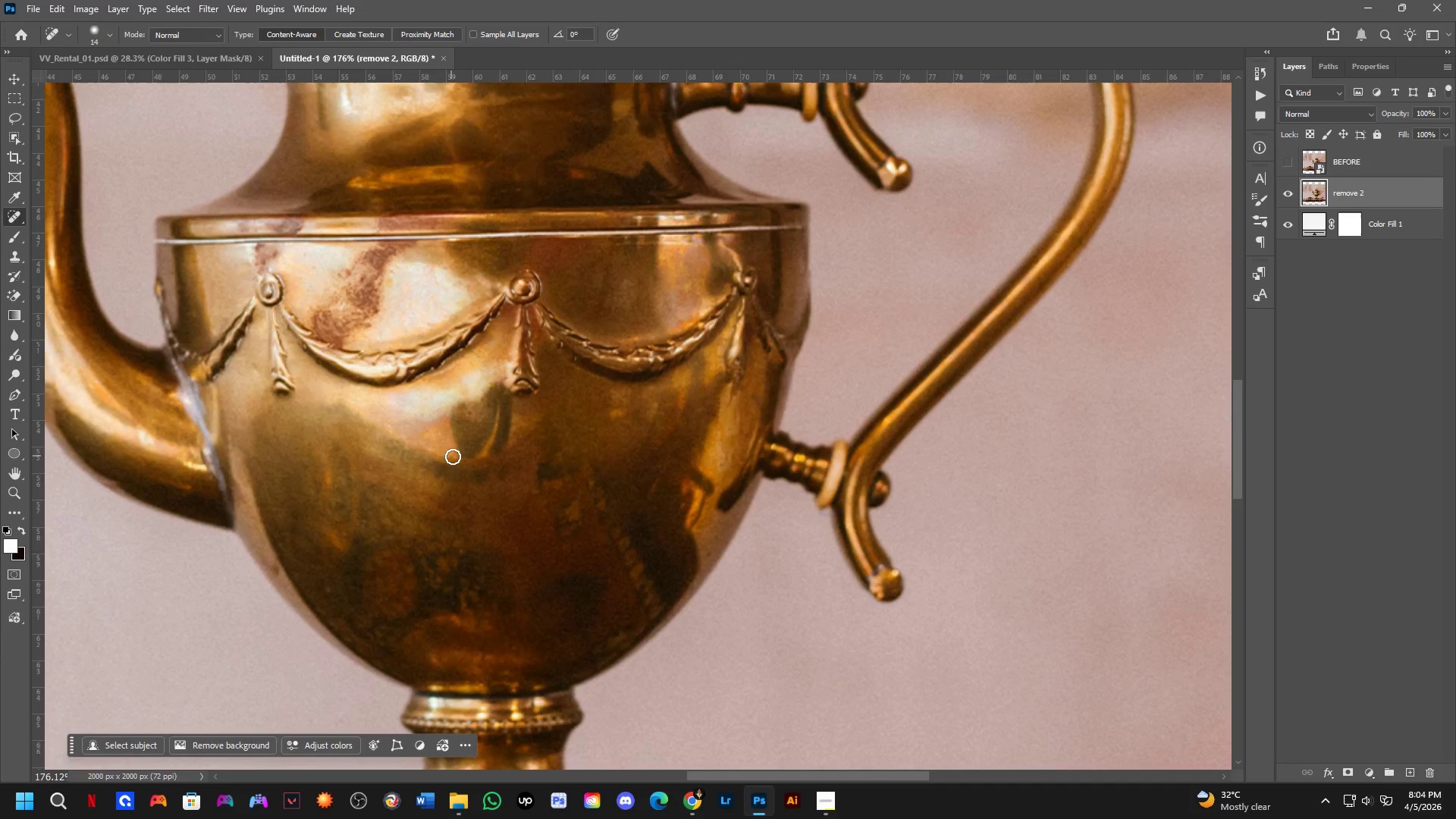 
scroll: coordinate [340, 552], scroll_direction: up, amount: 4.0
 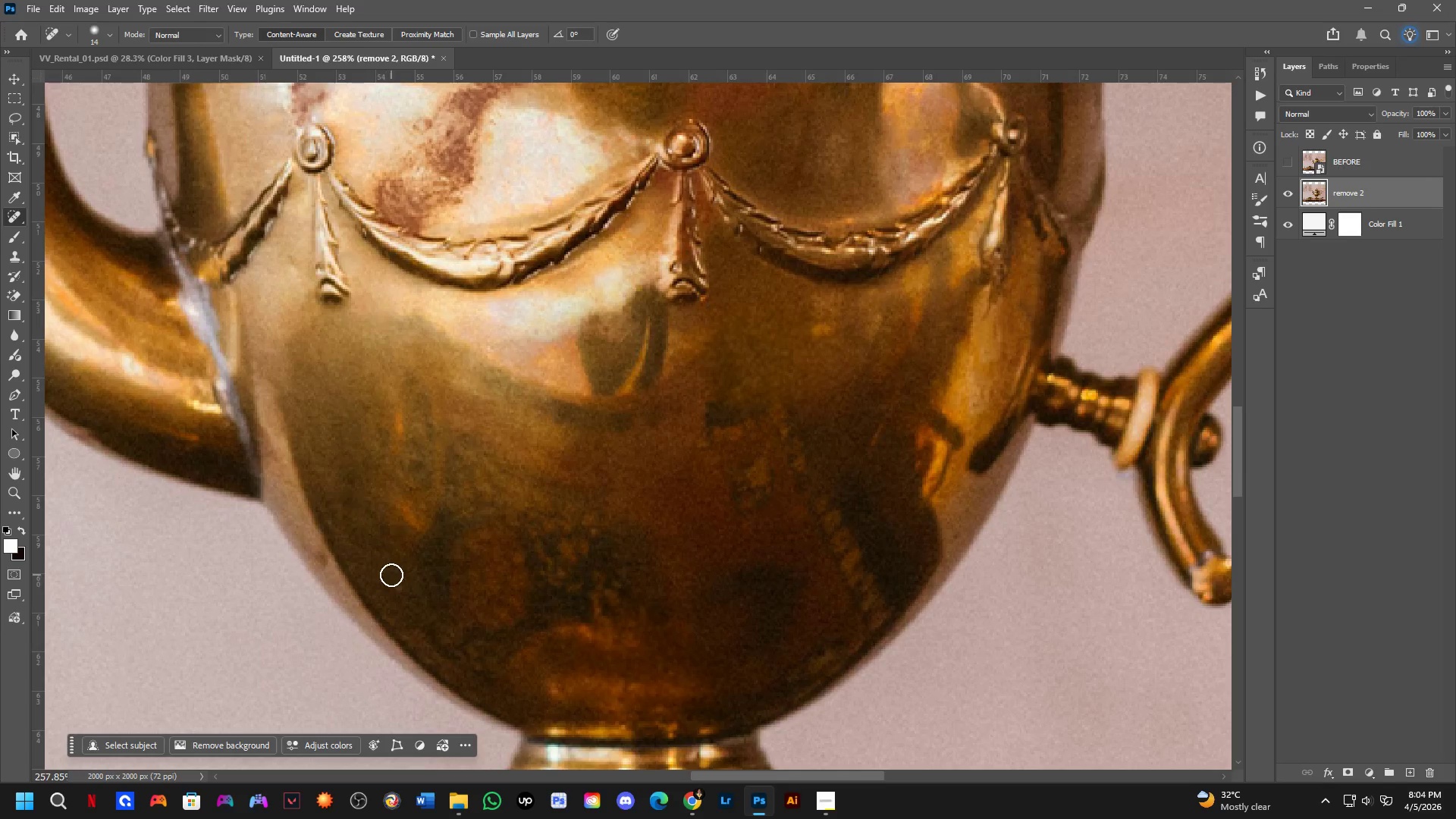 
left_click_drag(start_coordinate=[393, 577], to_coordinate=[403, 598])
 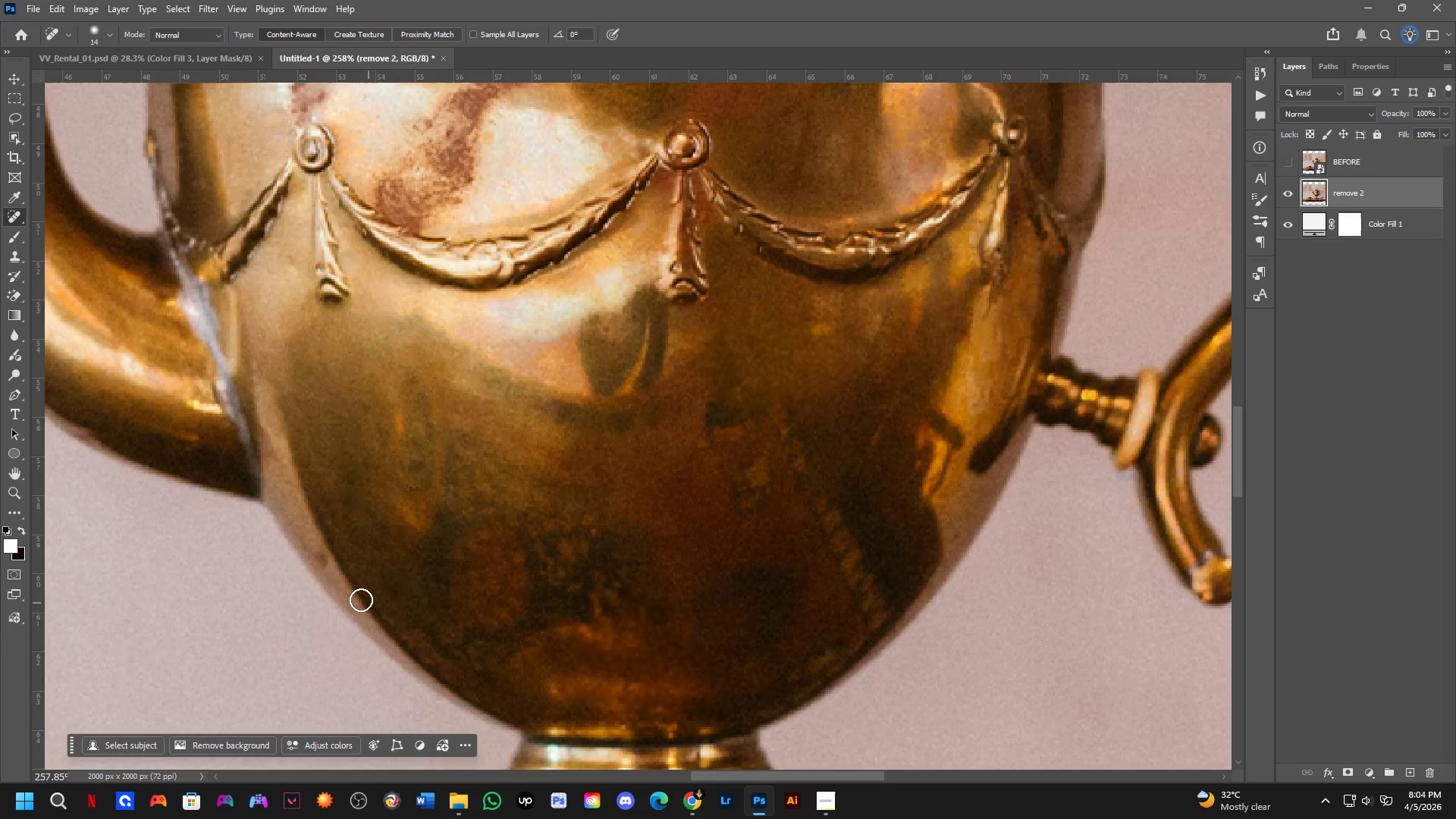 
hold_key(key=Space, duration=0.39)
 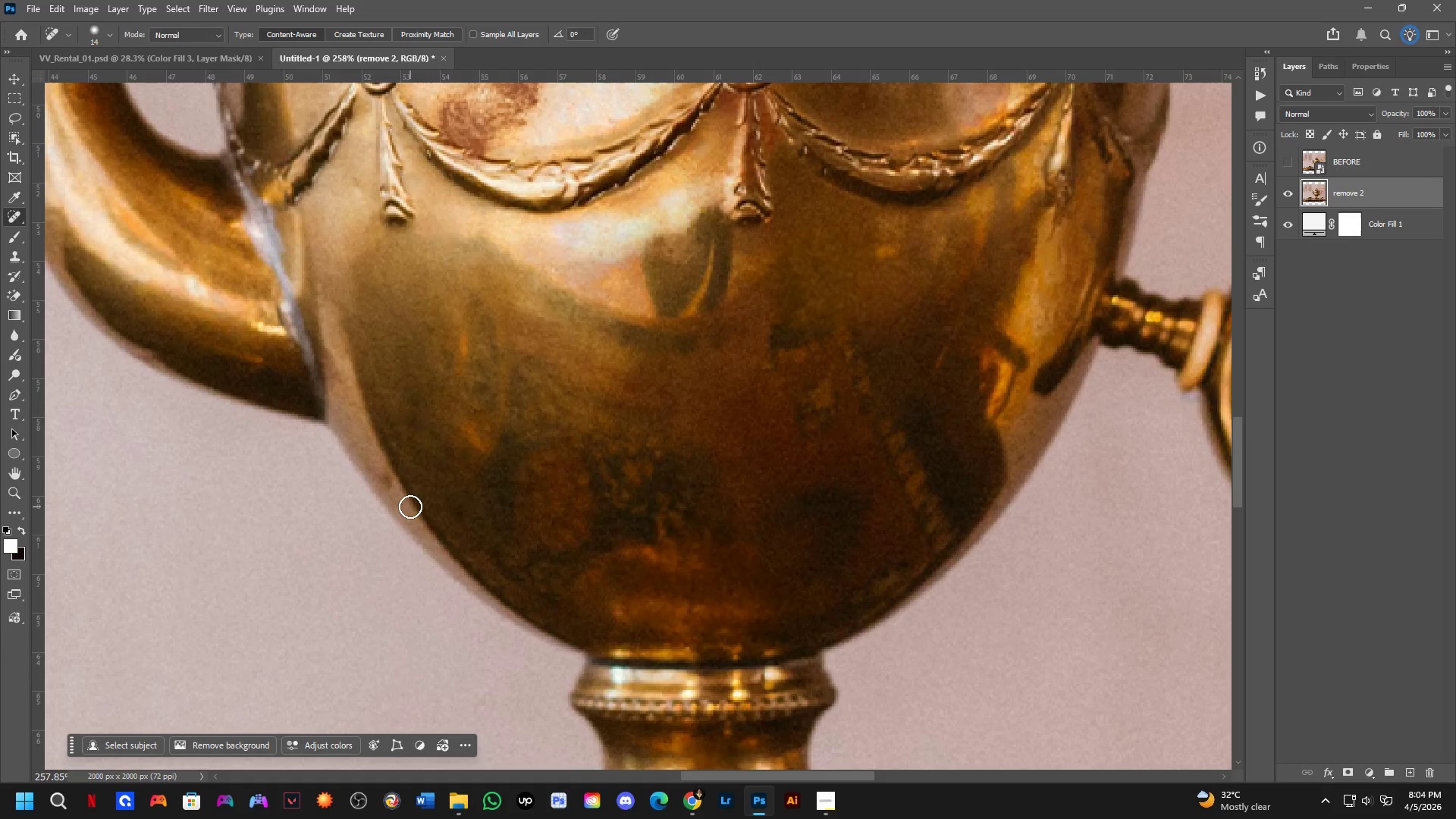 
left_click_drag(start_coordinate=[345, 585], to_coordinate=[410, 507])
 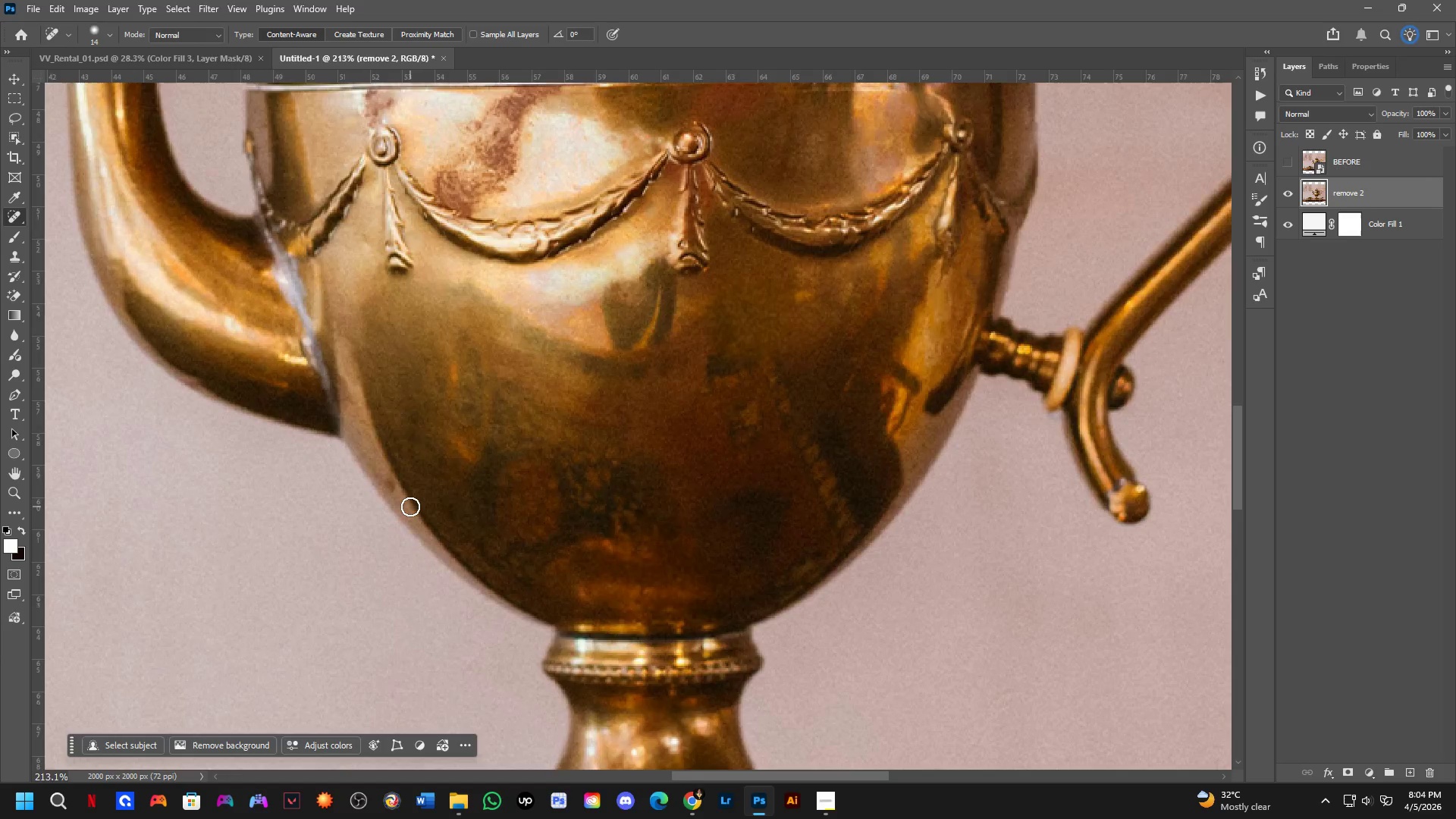 
scroll: coordinate [346, 585], scroll_direction: down, amount: 2.0
 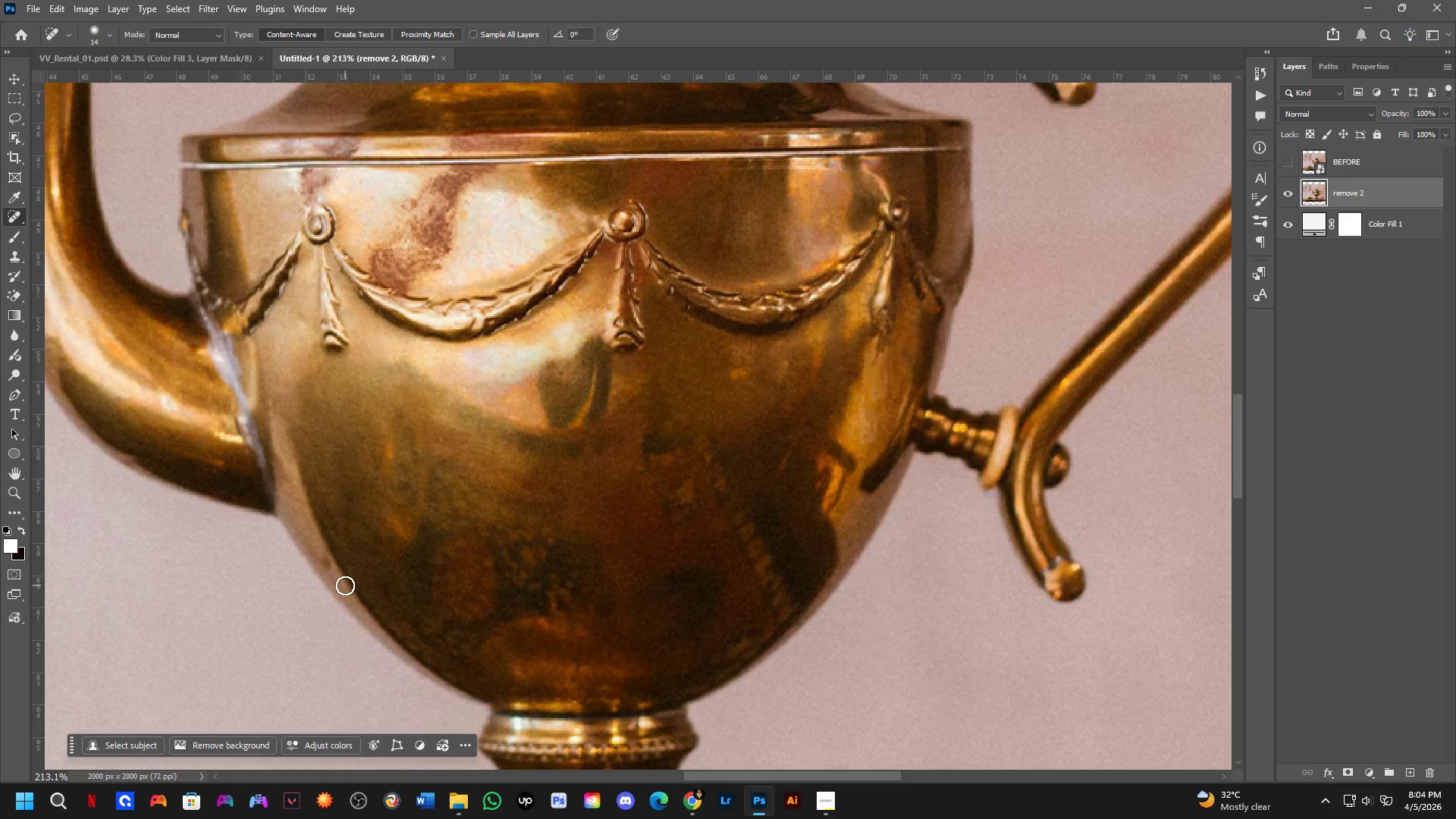 
scroll: coordinate [410, 507], scroll_direction: up, amount: 4.0
 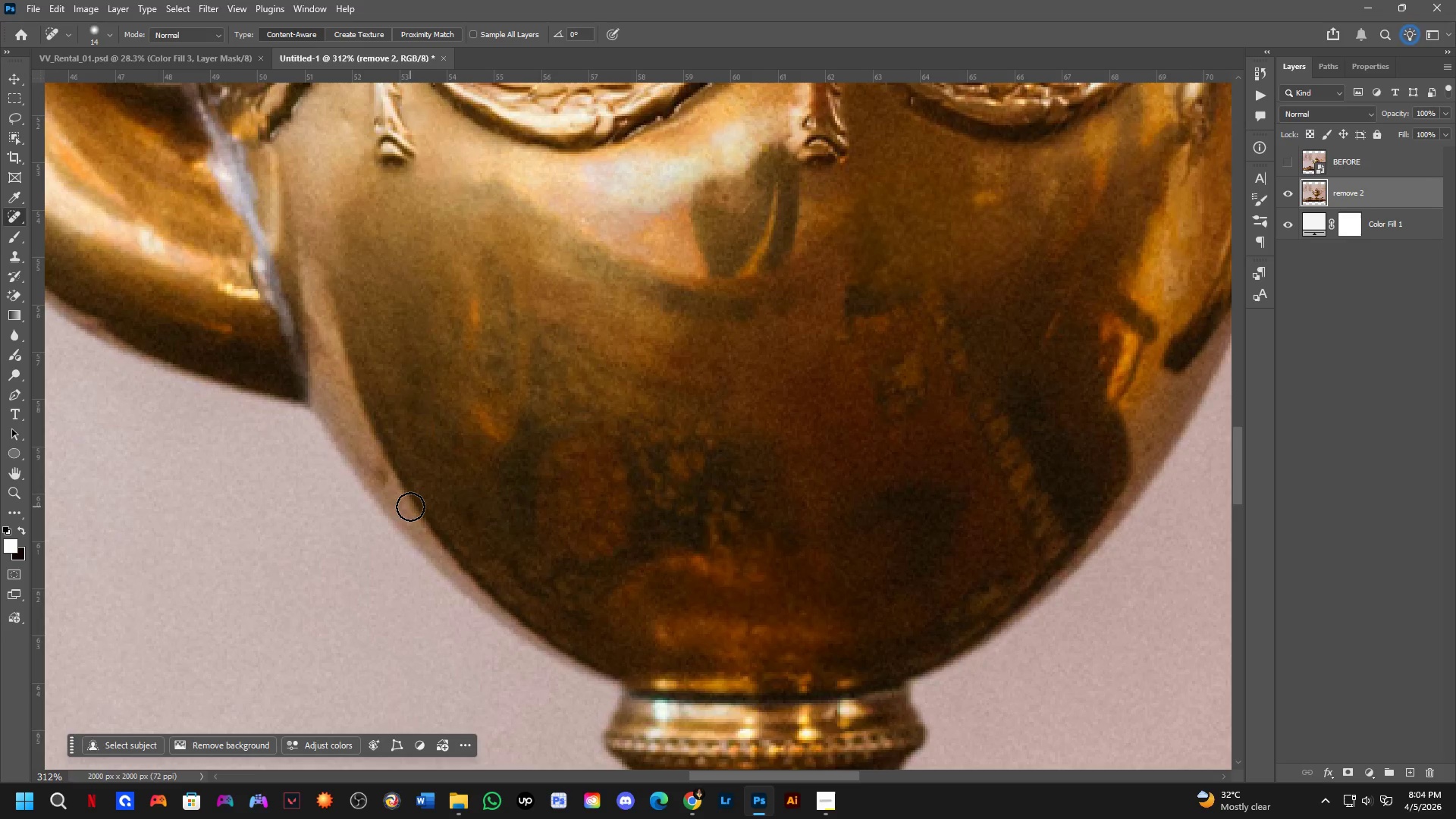 
wait(7.67)
 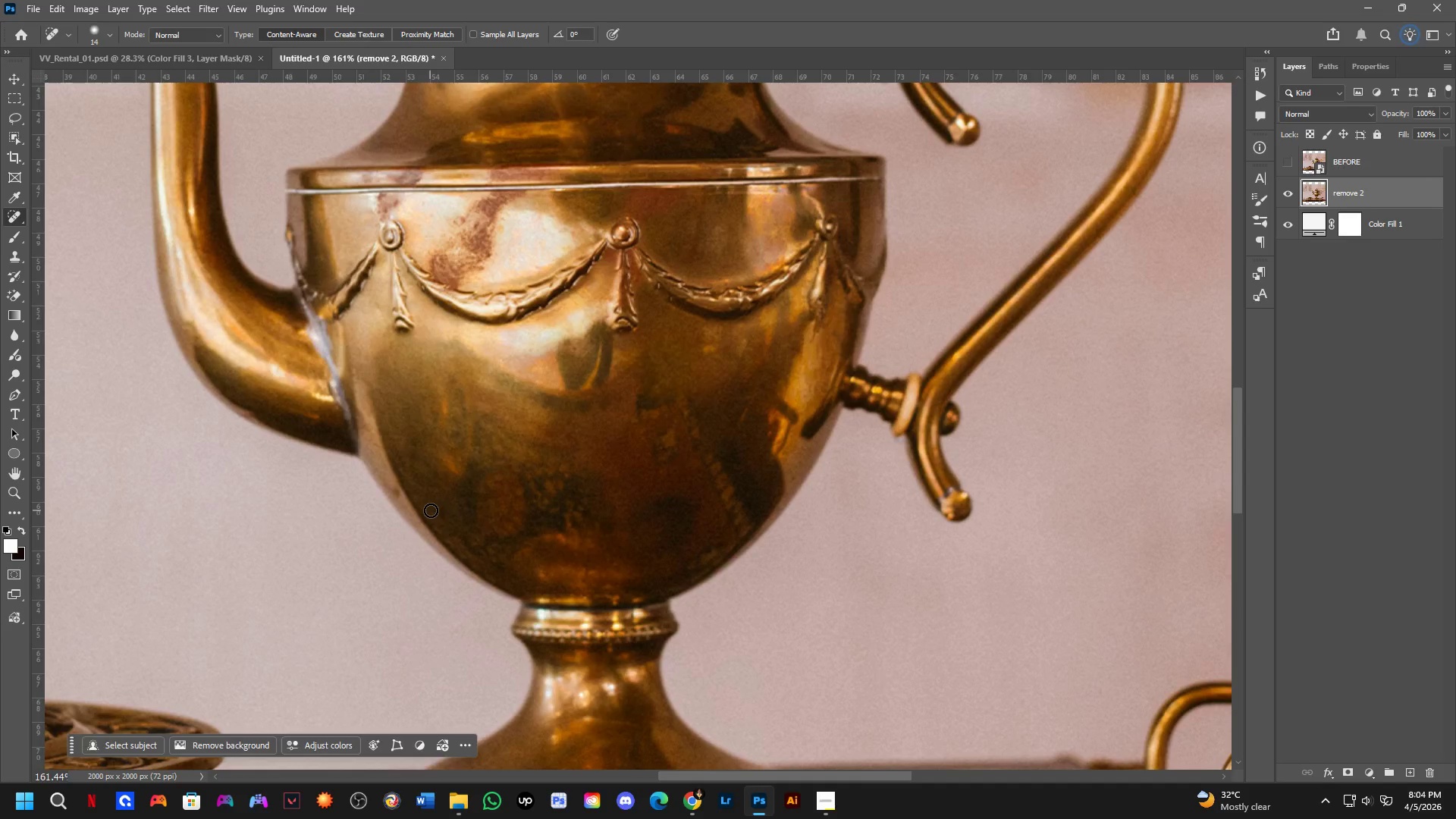 
hold_key(key=Space, duration=0.47)
 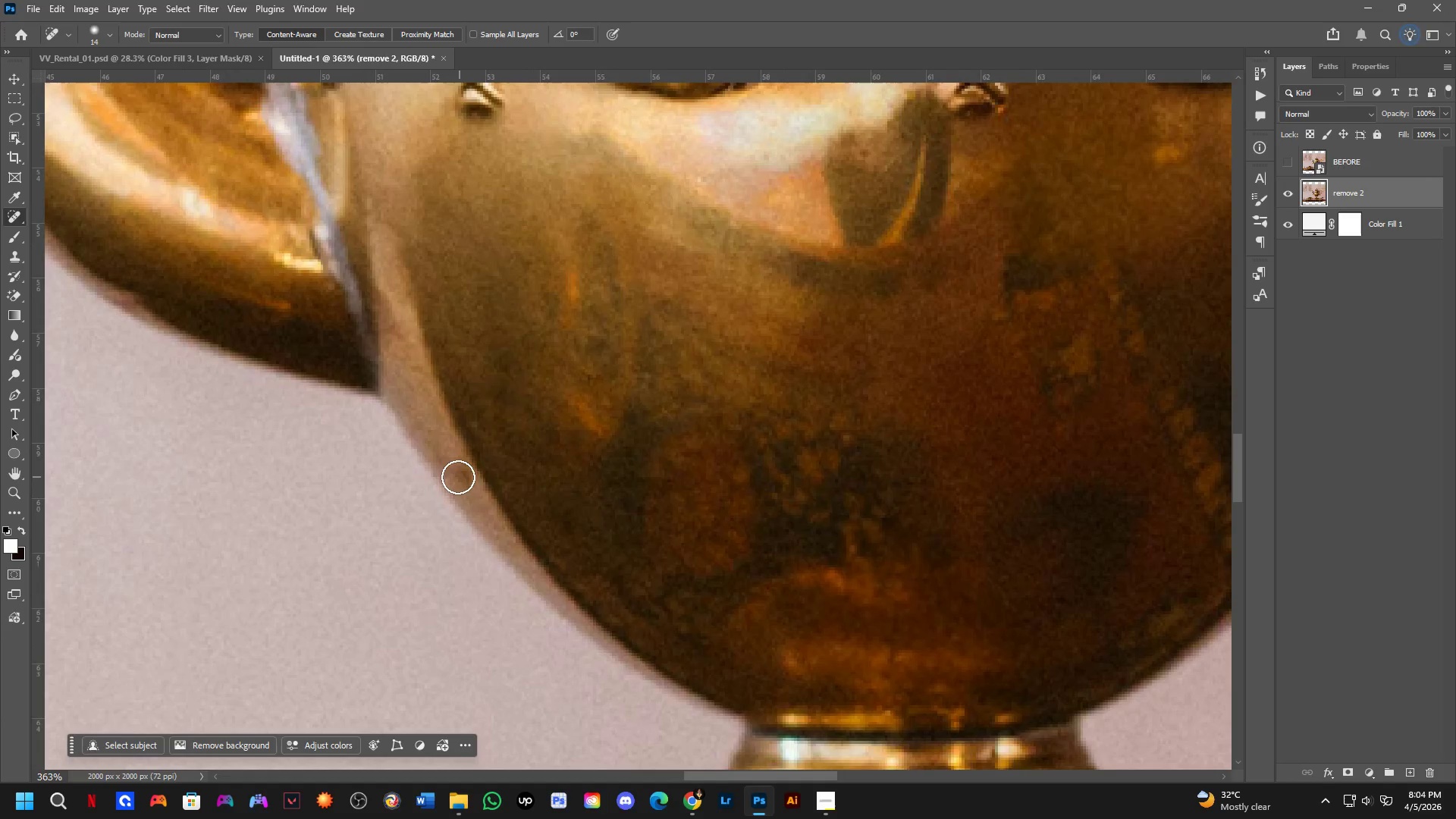 
left_click_drag(start_coordinate=[408, 499], to_coordinate=[473, 488])
 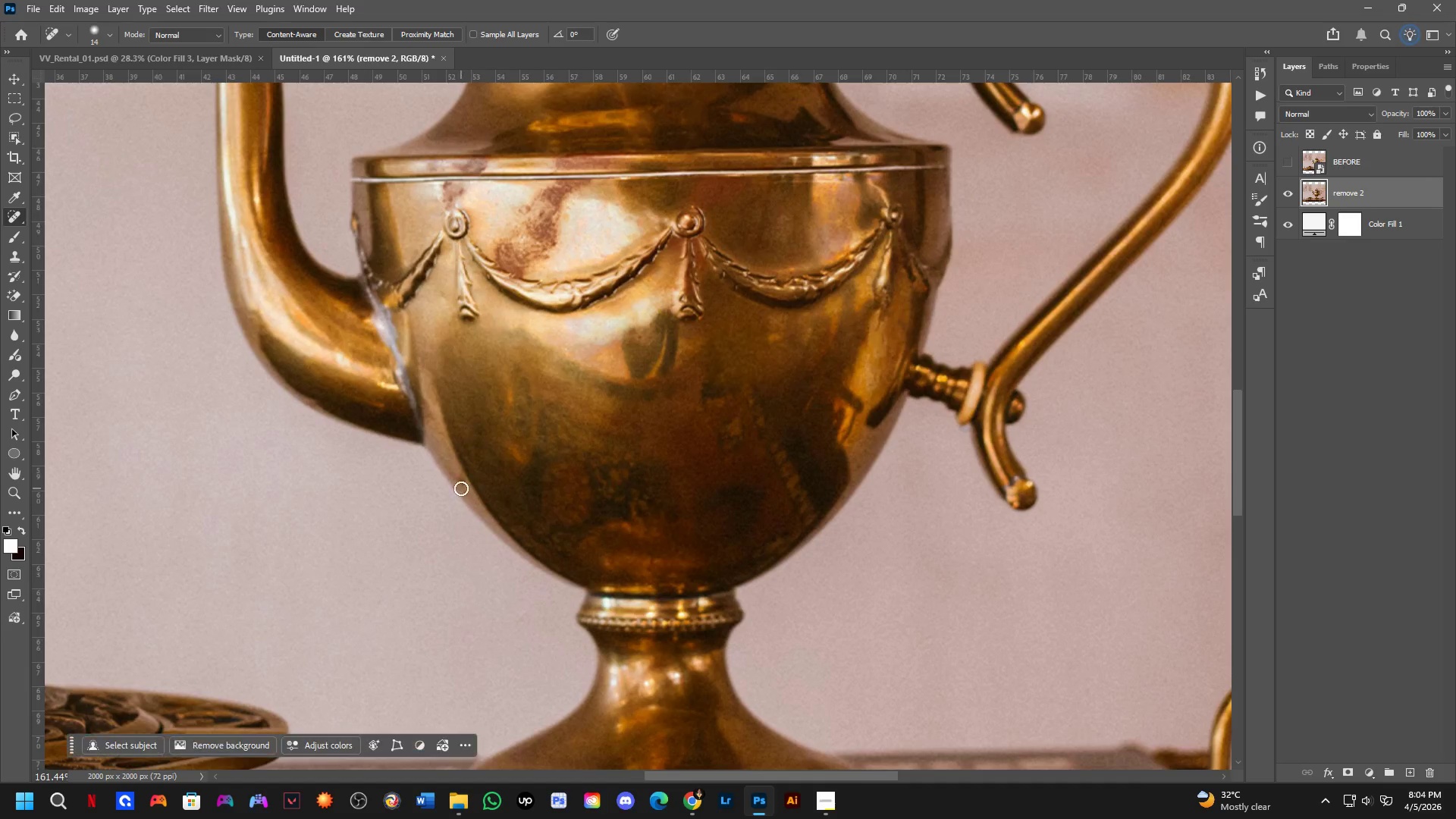 
scroll: coordinate [423, 513], scroll_direction: down, amount: 7.0
 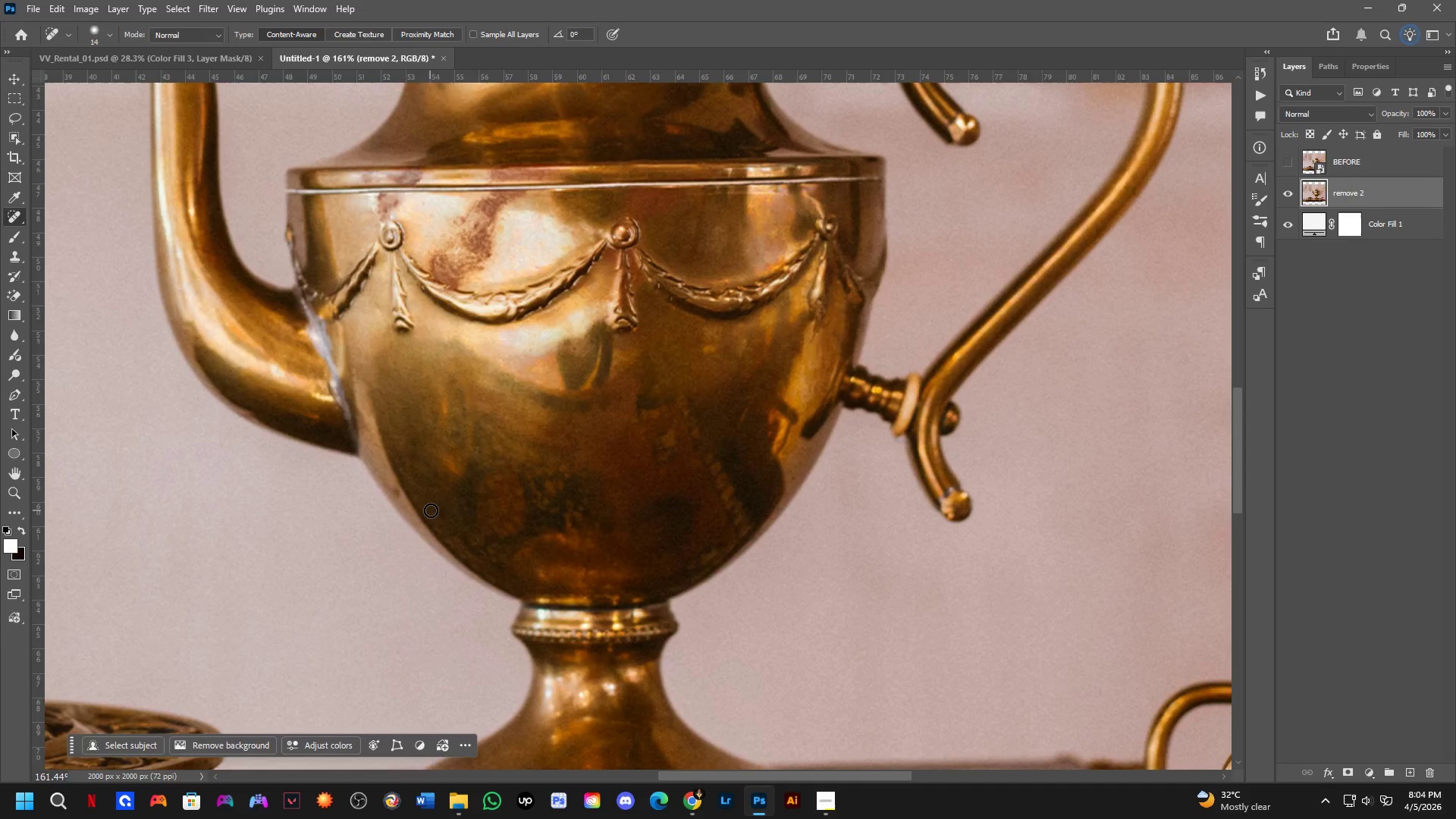 
key(Shift+ShiftLeft)
 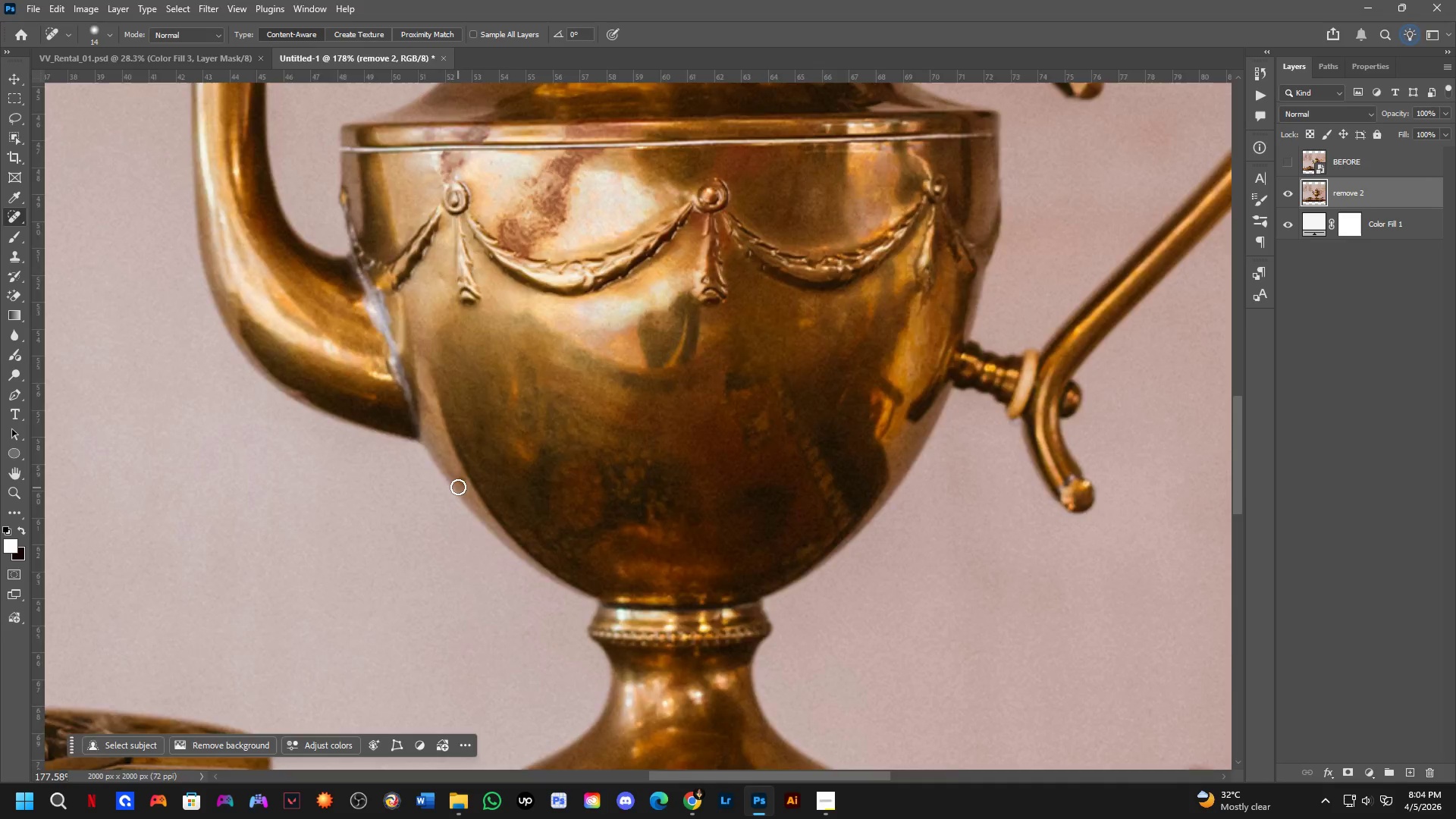 
key(Alt+AltLeft)
 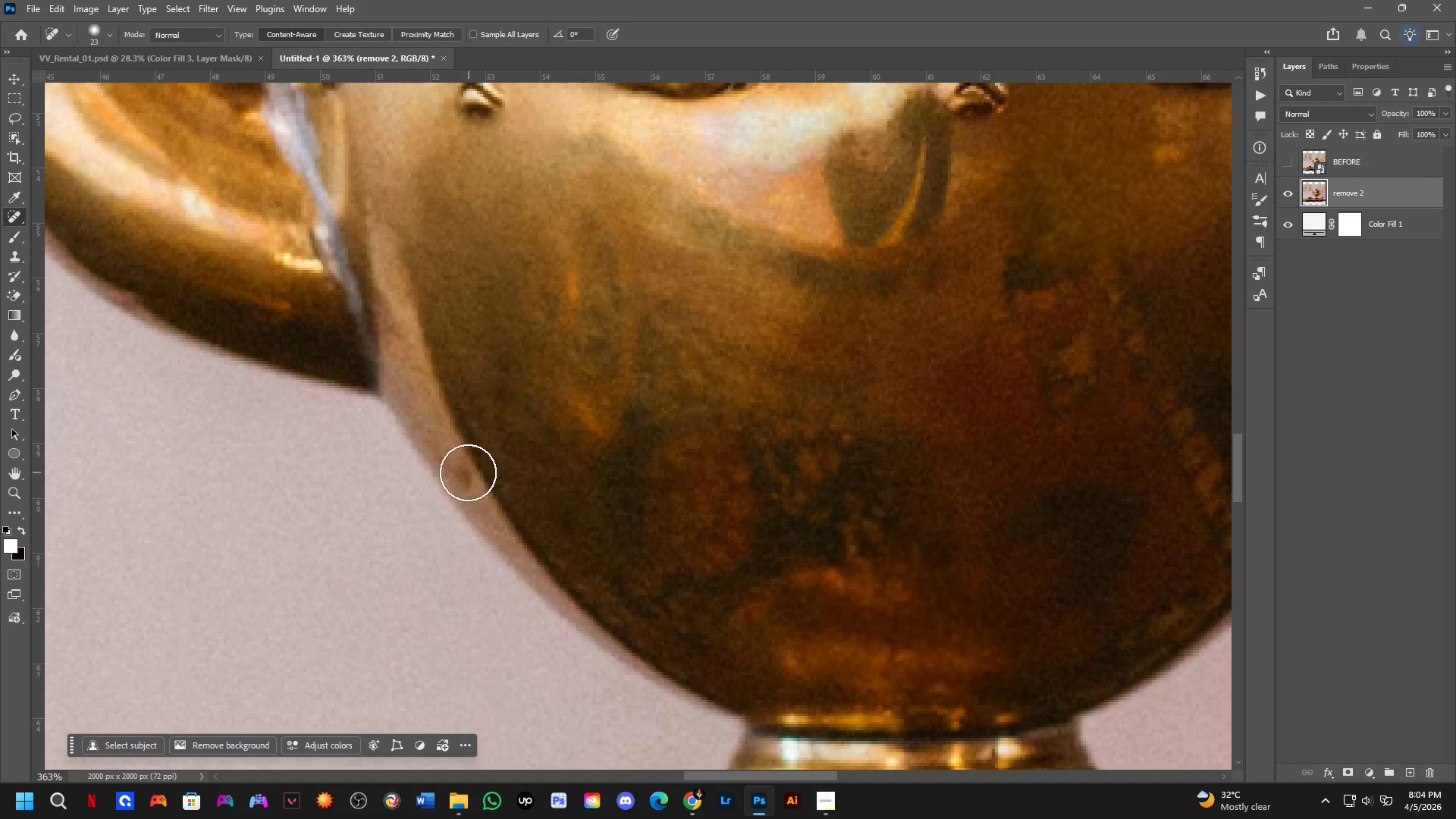 
scroll: coordinate [465, 479], scroll_direction: up, amount: 5.0
 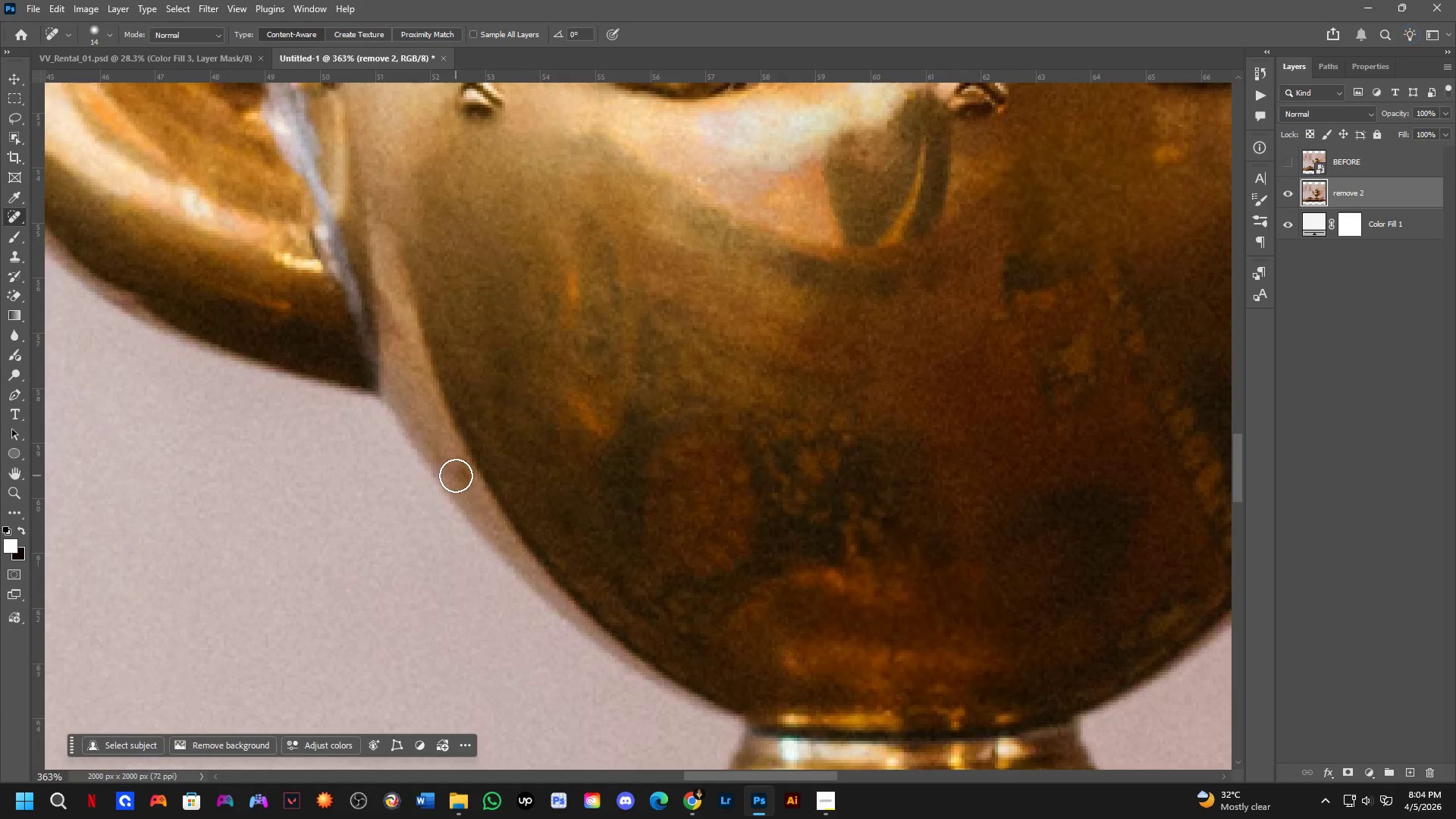 
left_click_drag(start_coordinate=[450, 462], to_coordinate=[471, 495])
 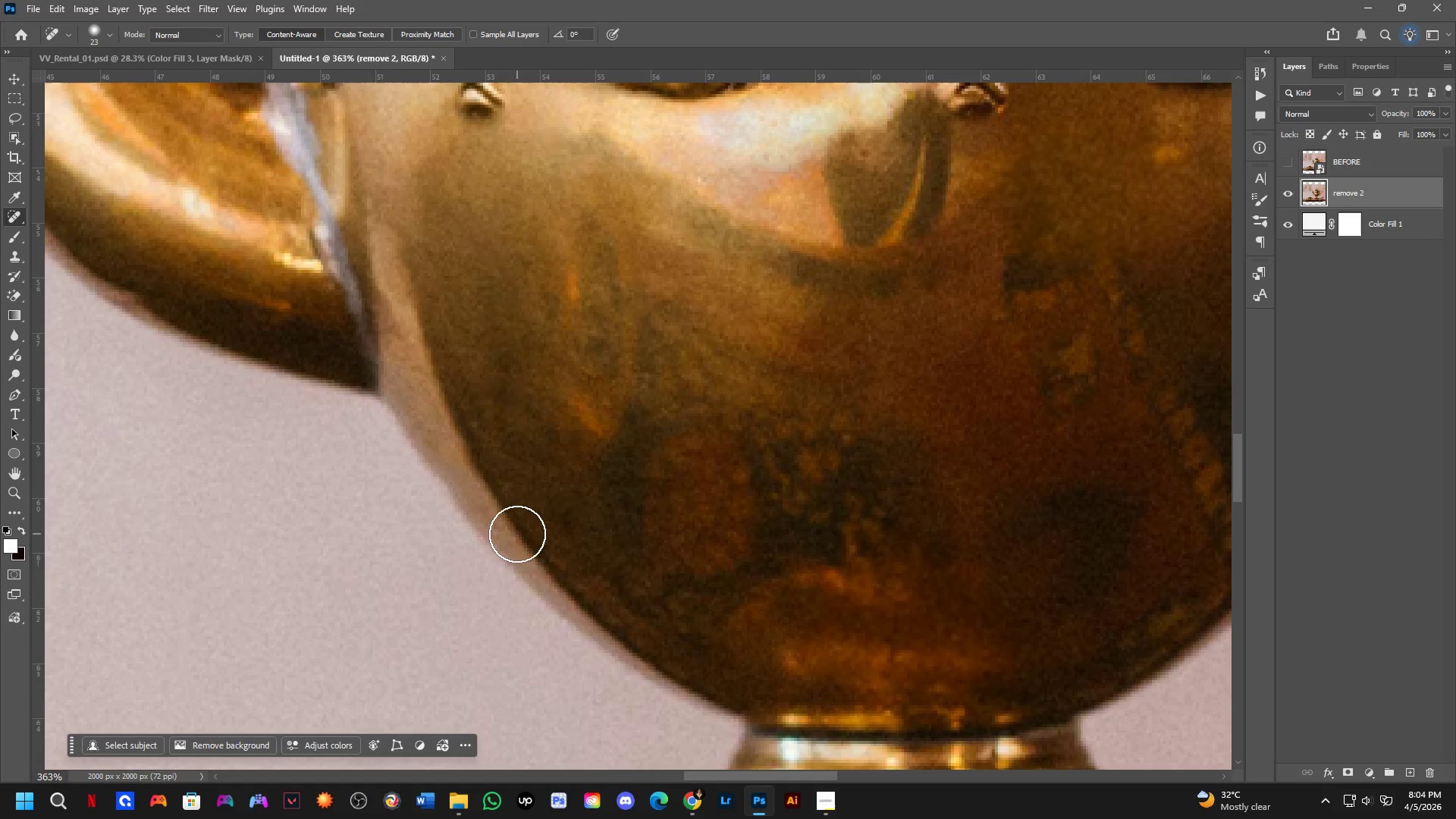 
hold_key(key=Space, duration=0.5)
 